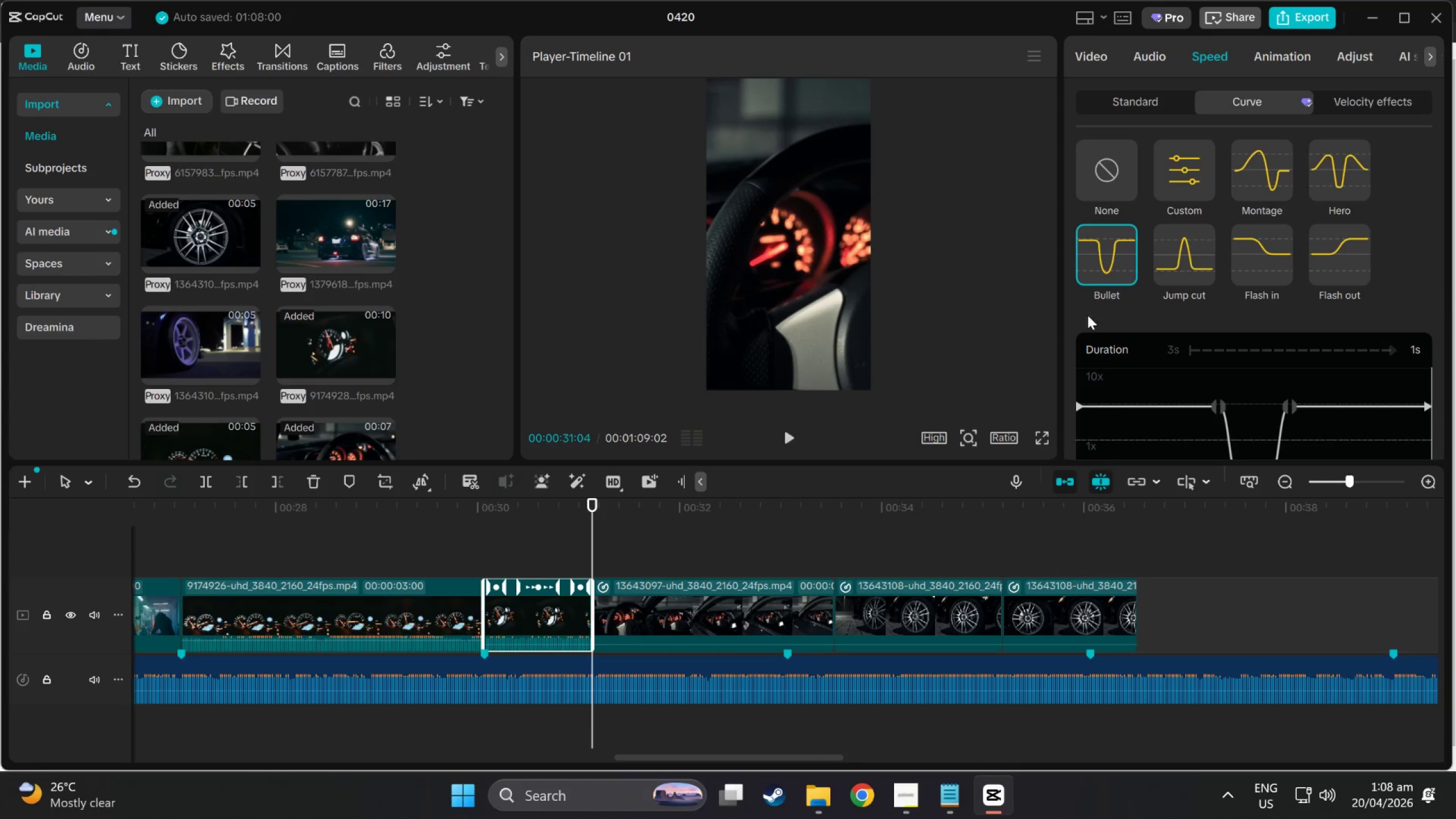 
scroll: coordinate [1176, 391], scroll_direction: down, amount: 6.0
 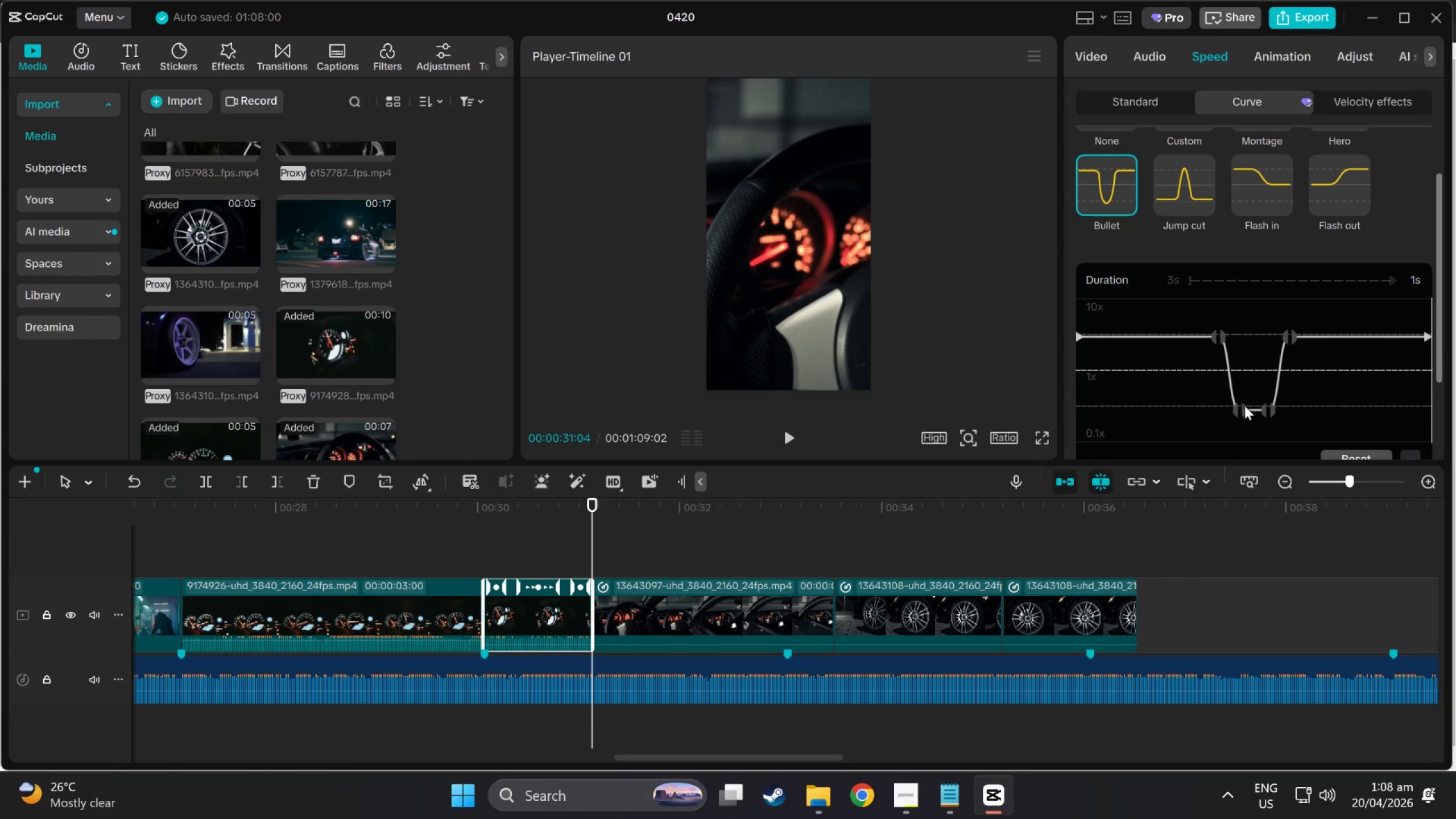 
left_click([1265, 409])
 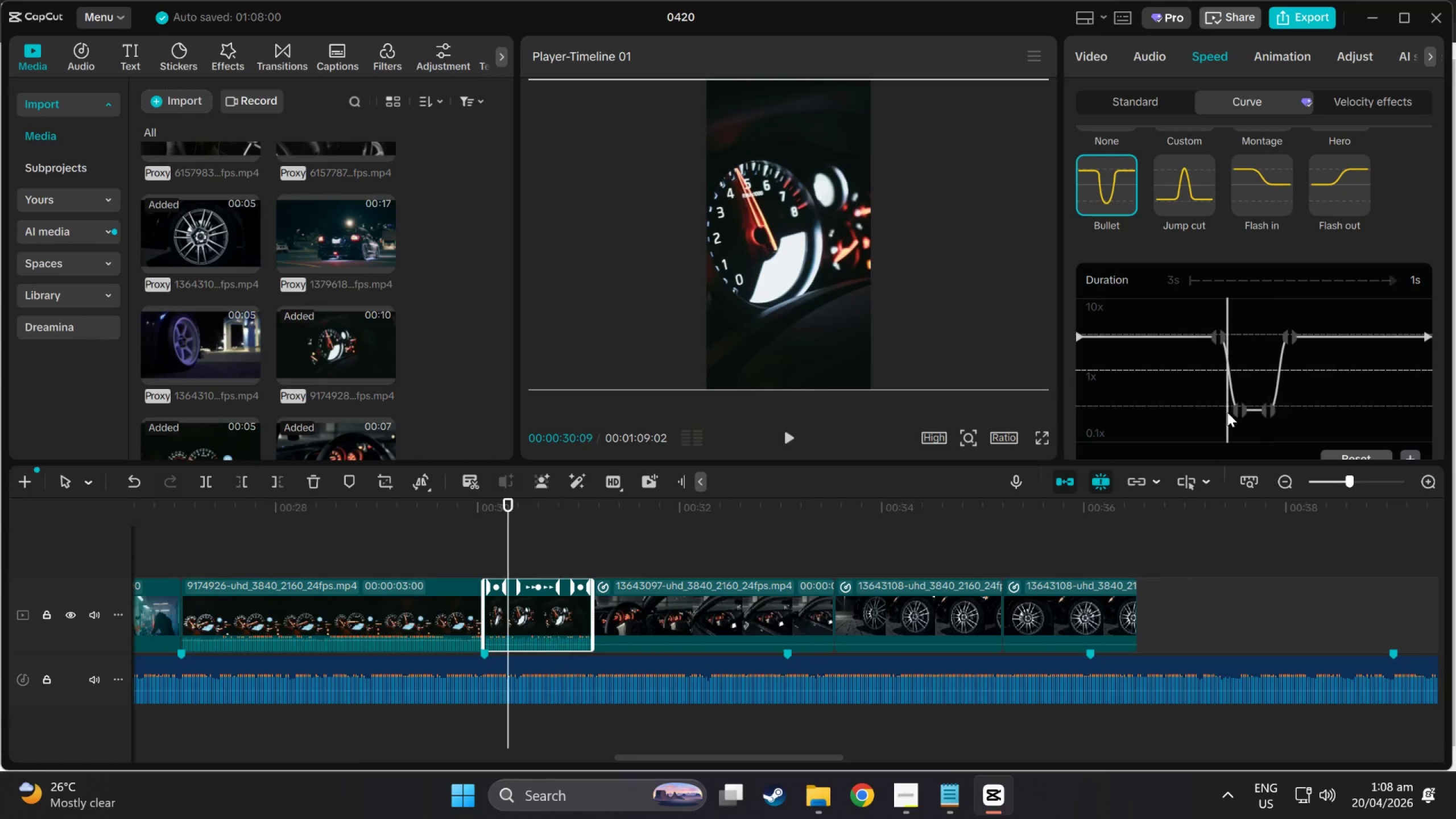 
double_click([1241, 413])
 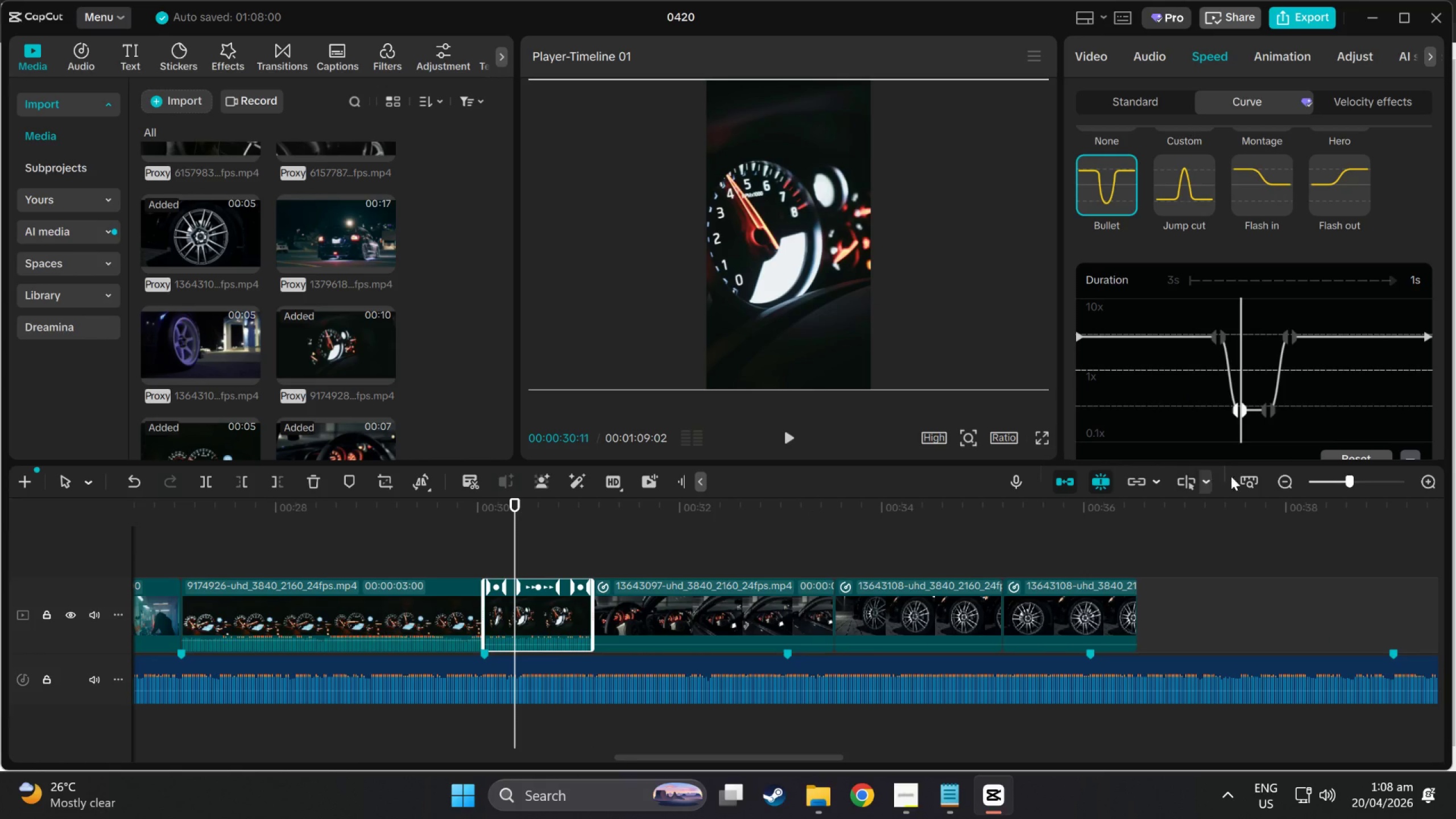 
scroll: coordinate [1281, 377], scroll_direction: down, amount: 7.0
 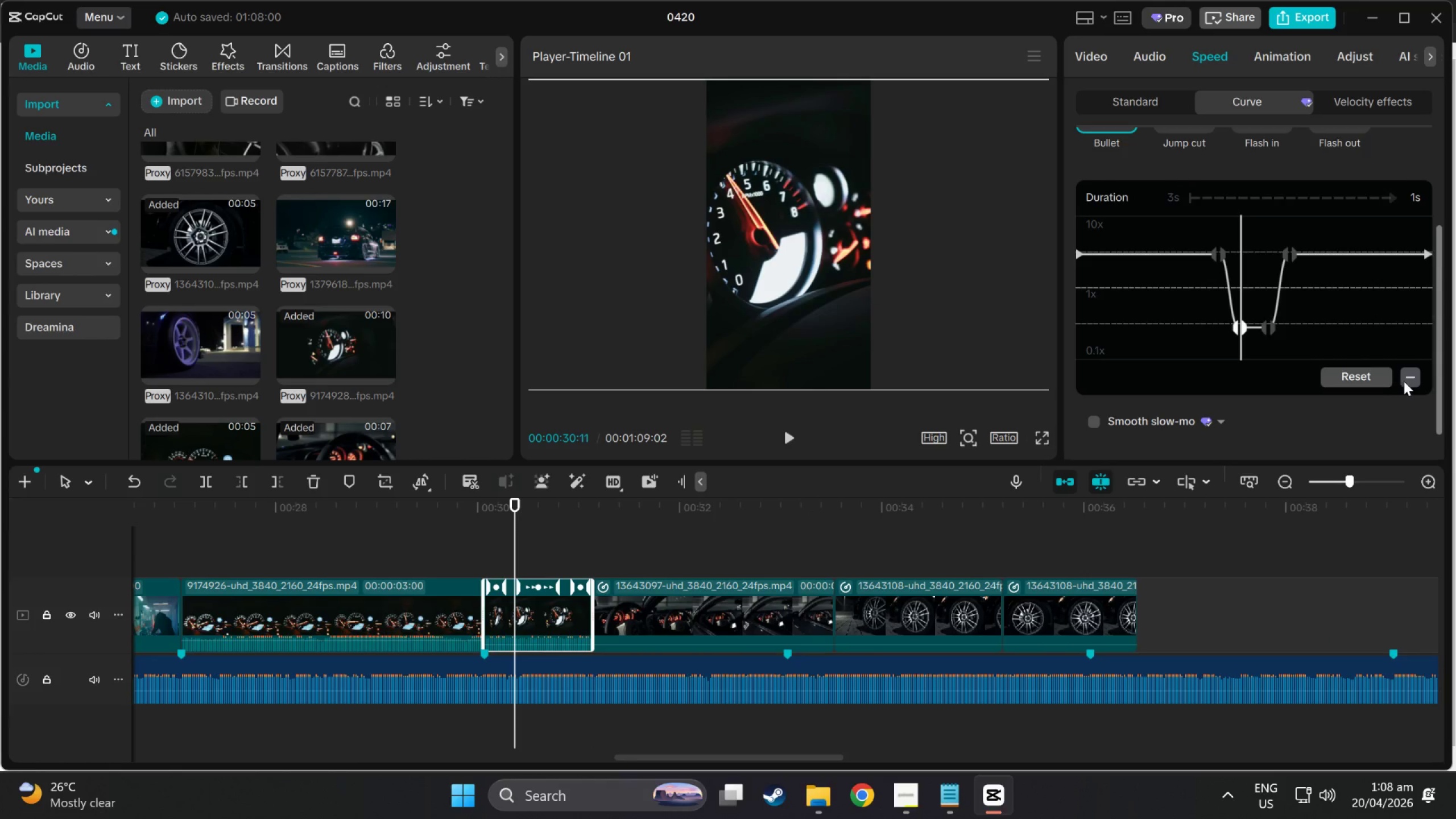 
left_click([1408, 380])
 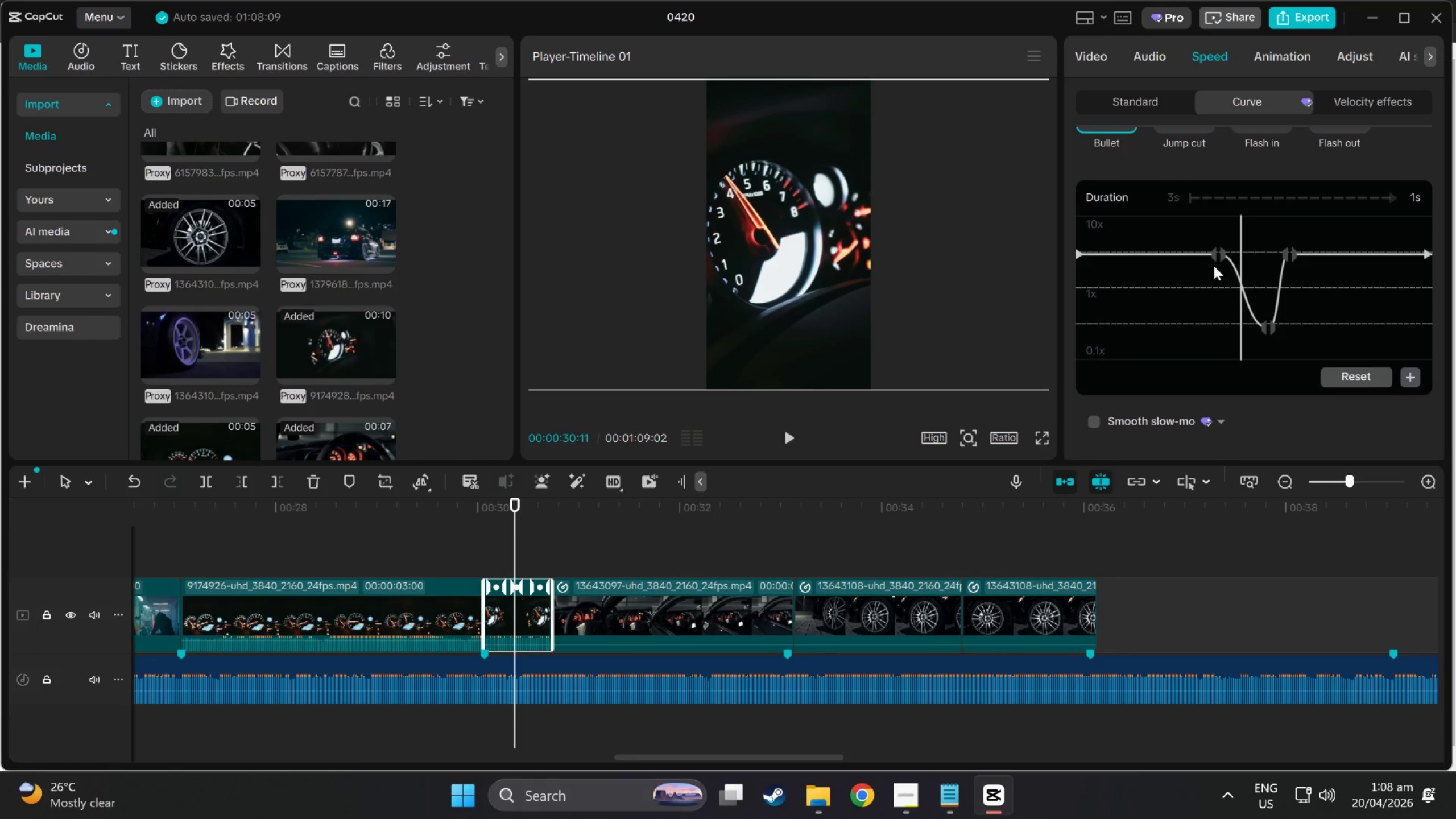 
left_click([1216, 257])
 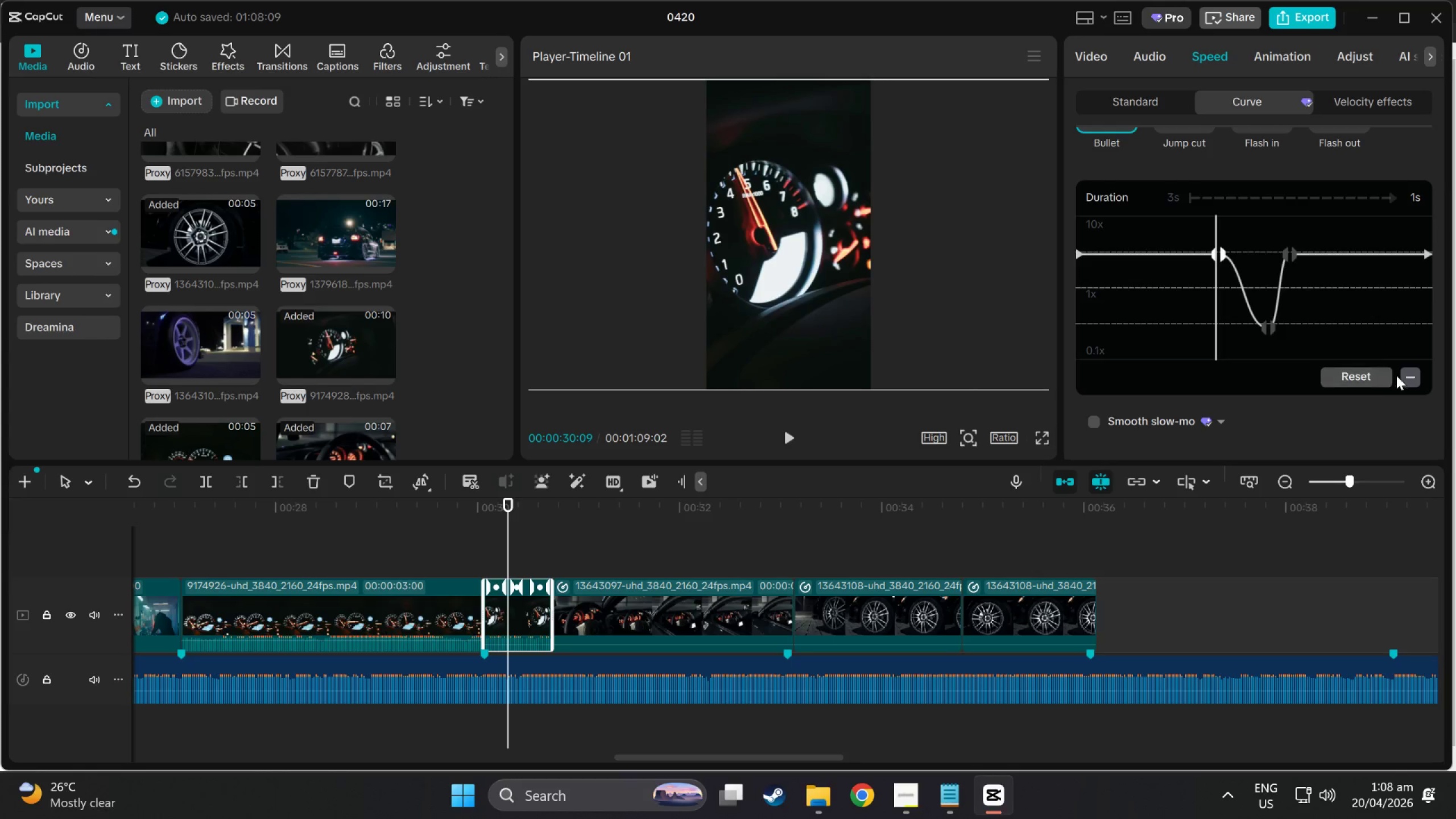 
left_click([1405, 378])
 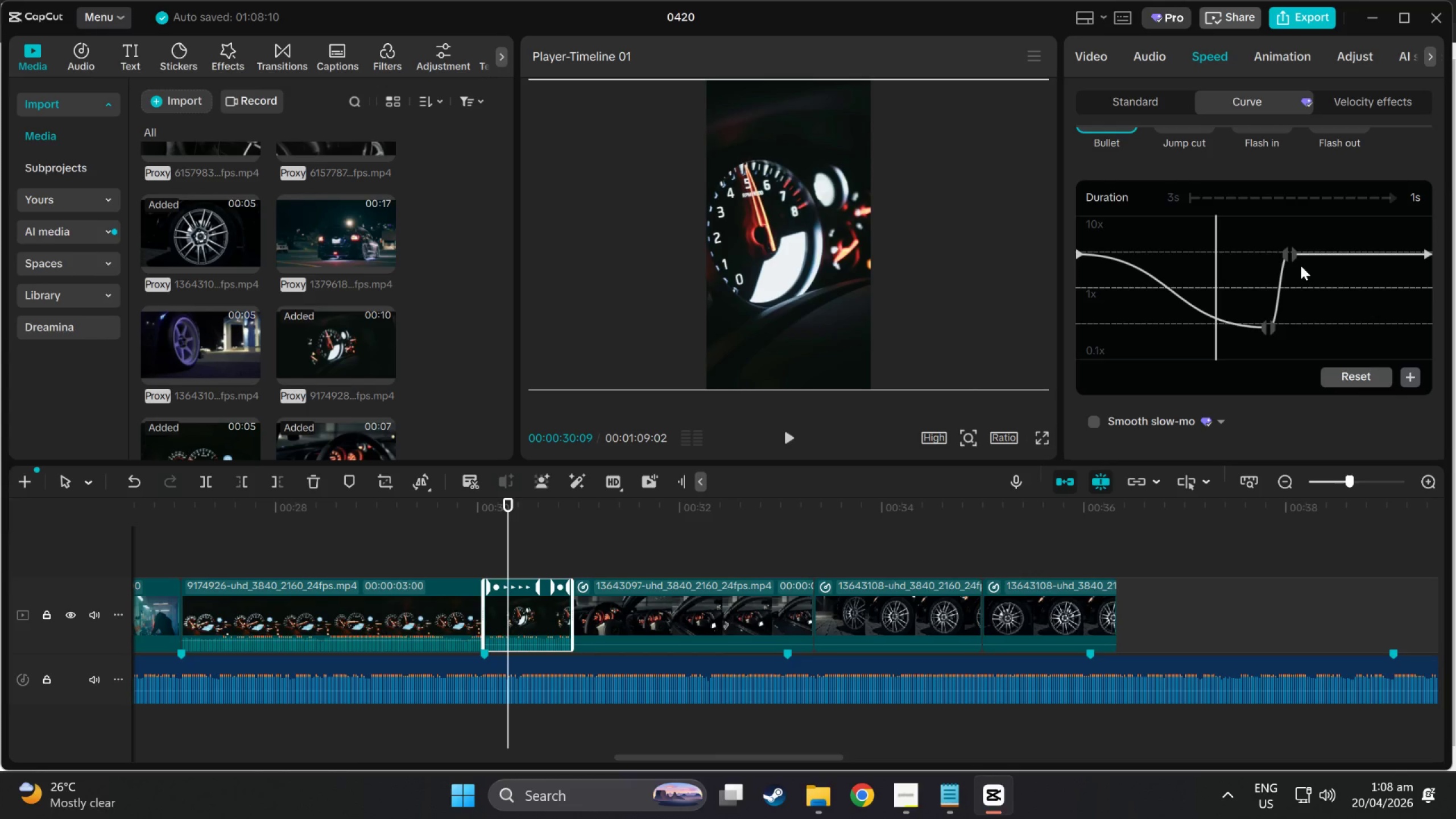 
left_click([1290, 257])
 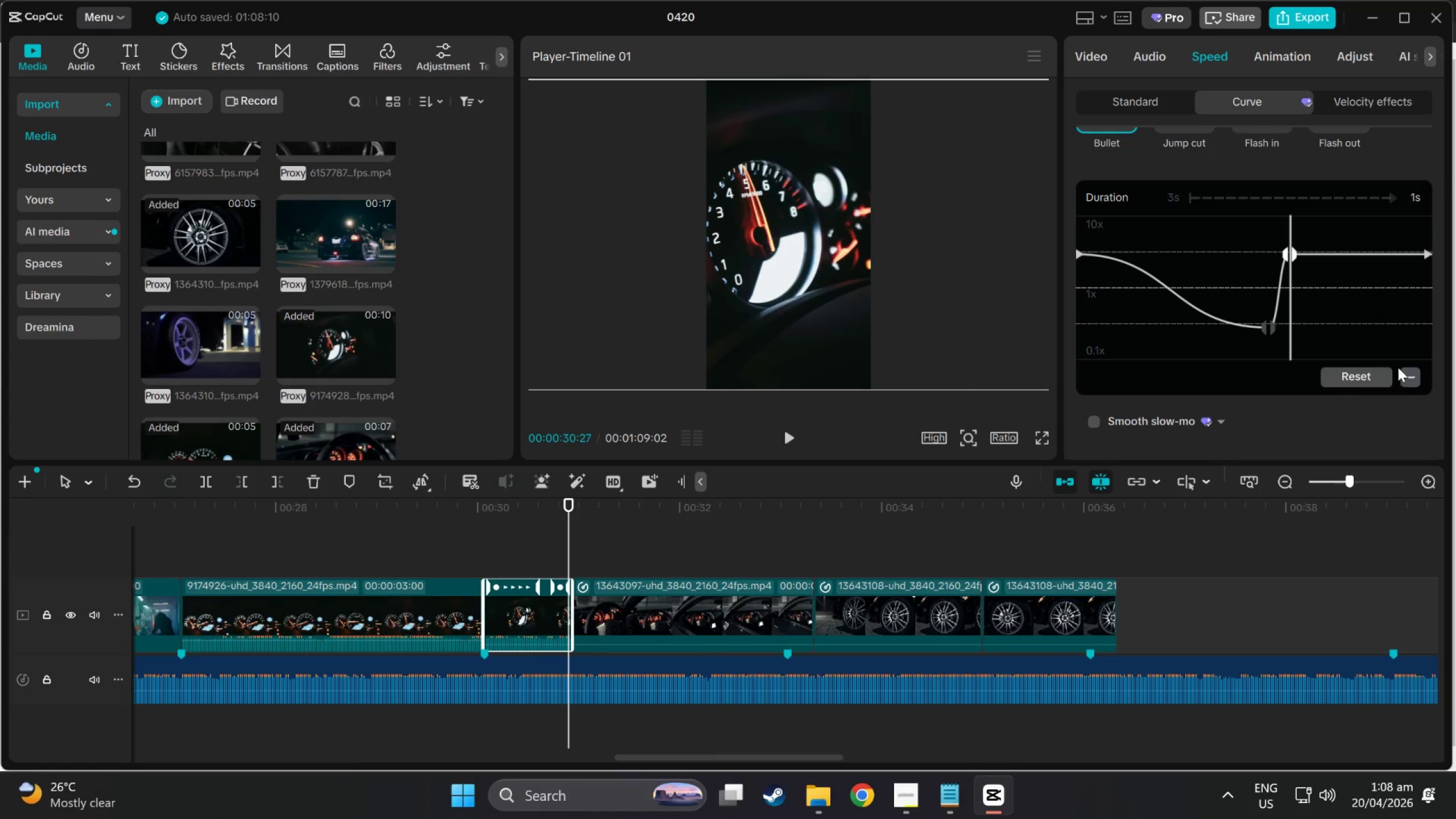 
left_click([1410, 374])
 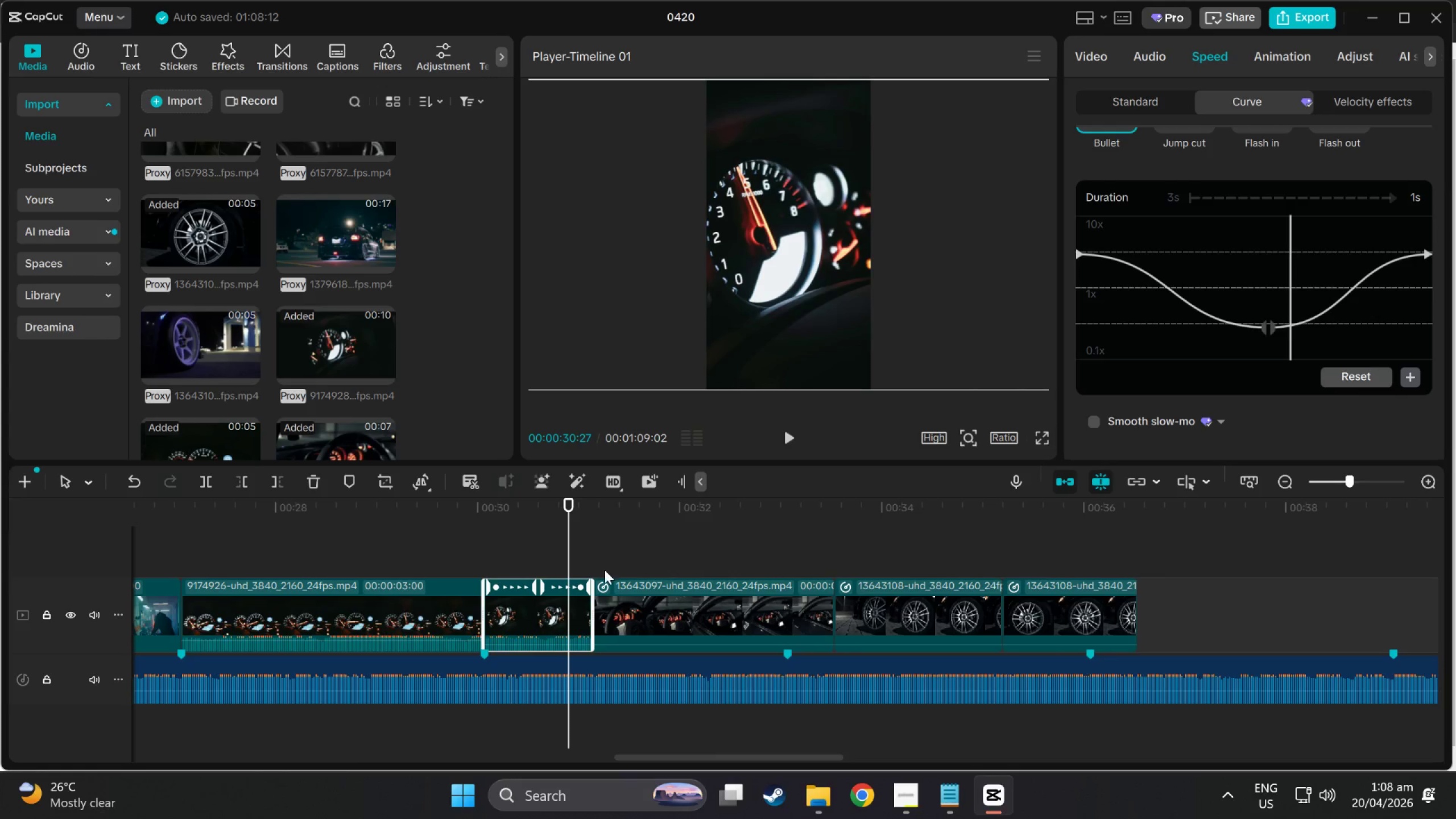 
left_click([584, 607])
 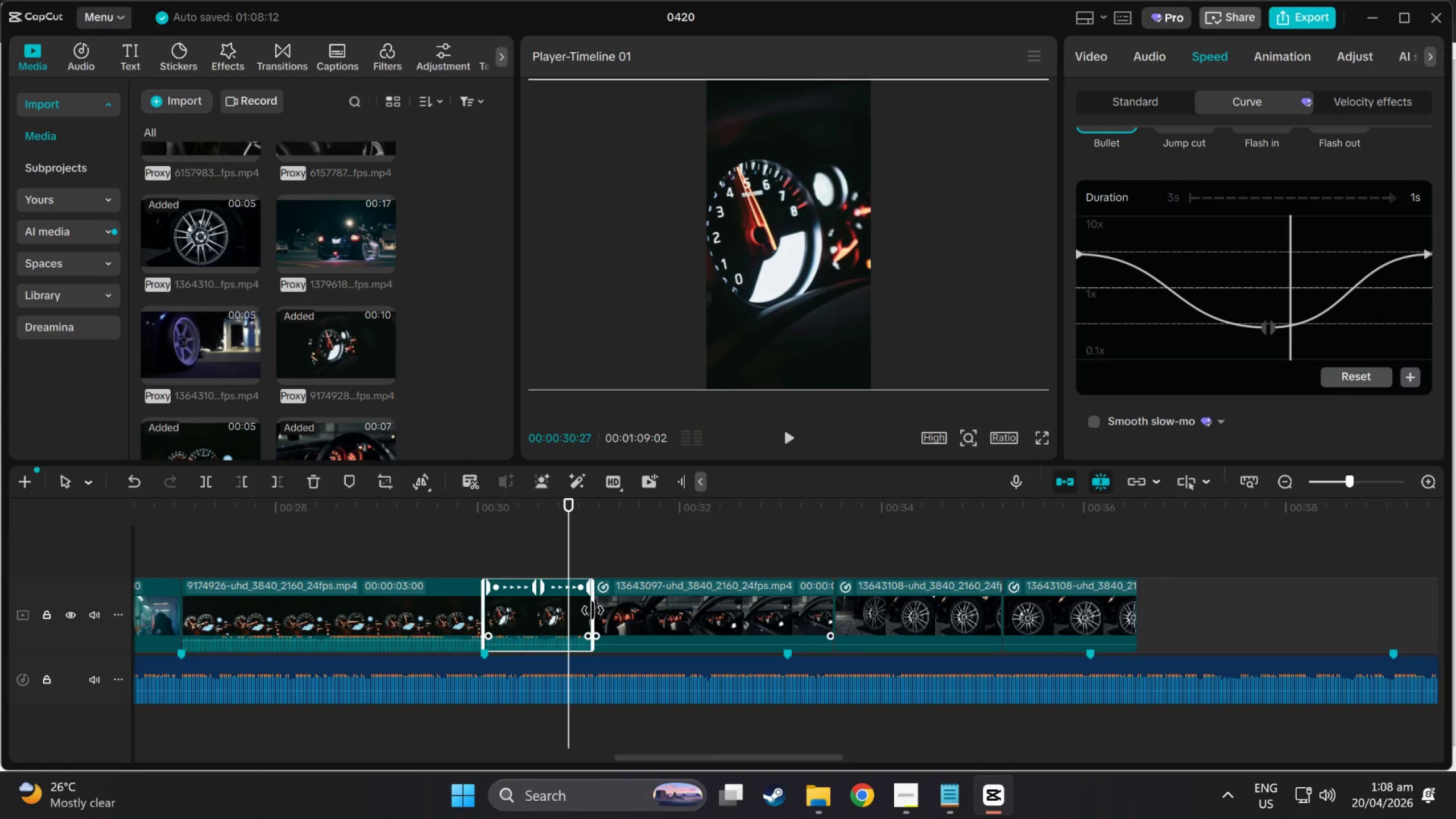 
left_click_drag(start_coordinate=[593, 610], to_coordinate=[800, 611])
 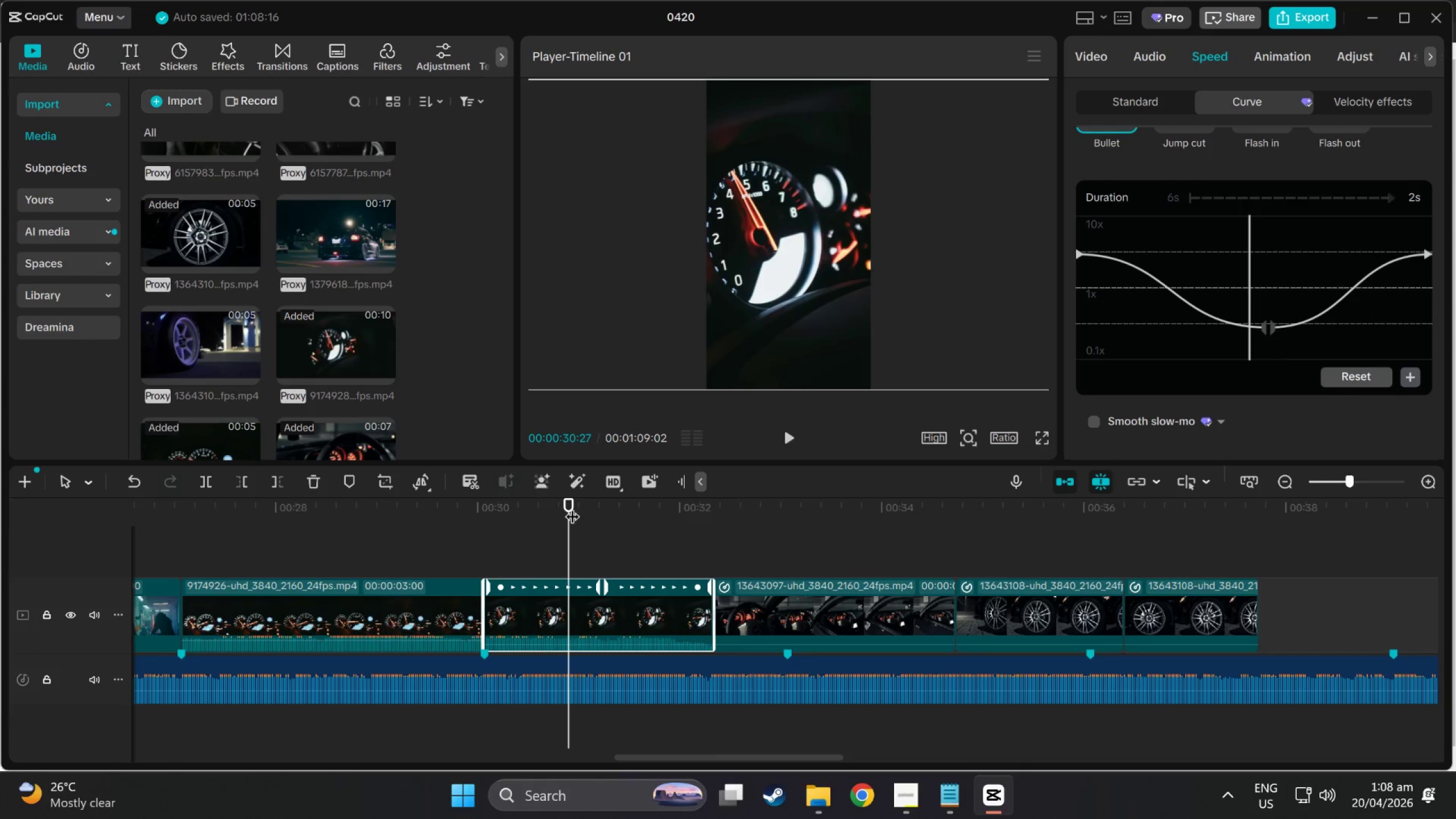 
left_click_drag(start_coordinate=[565, 506], to_coordinate=[711, 511])
 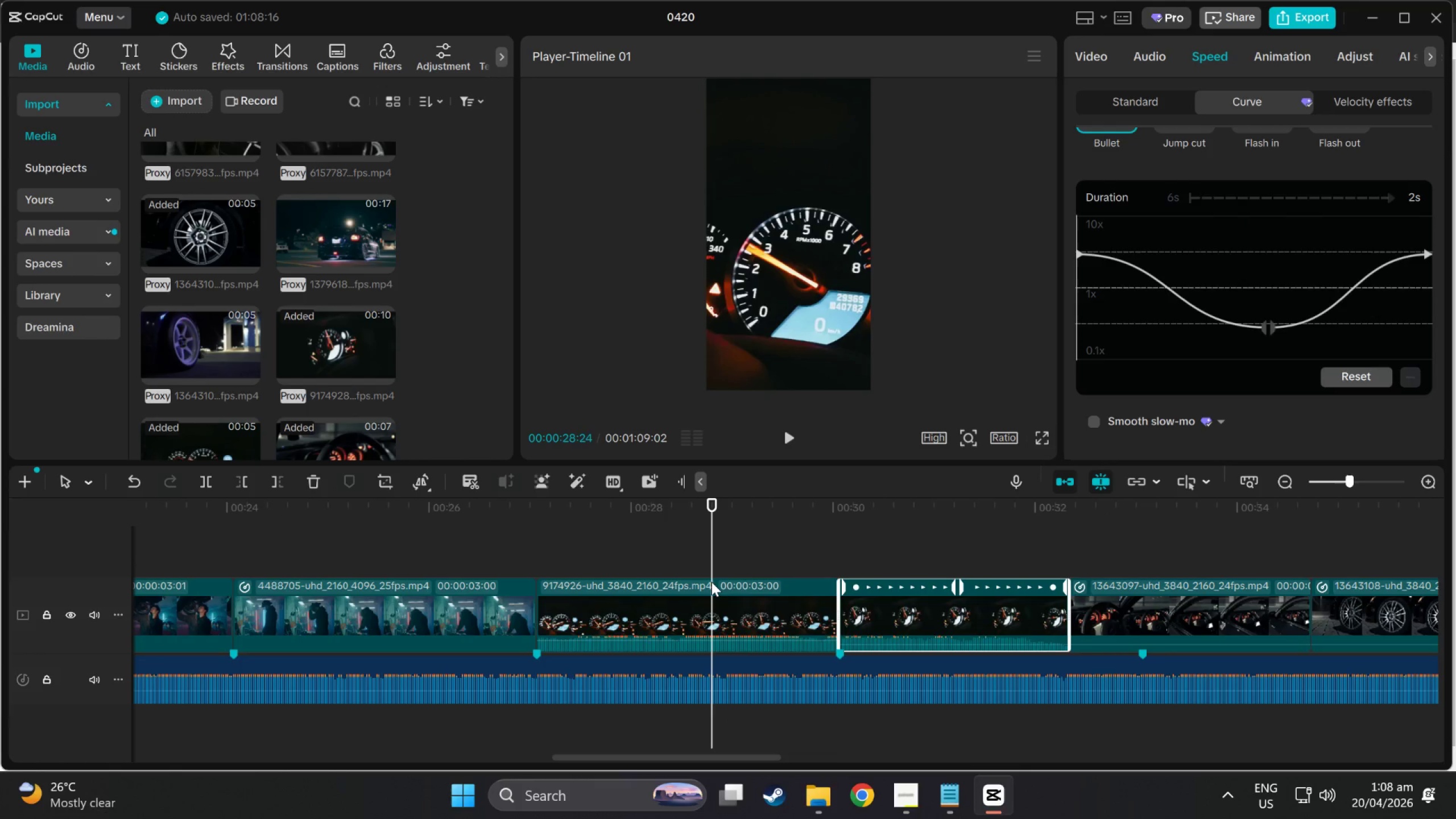 
left_click([712, 582])
 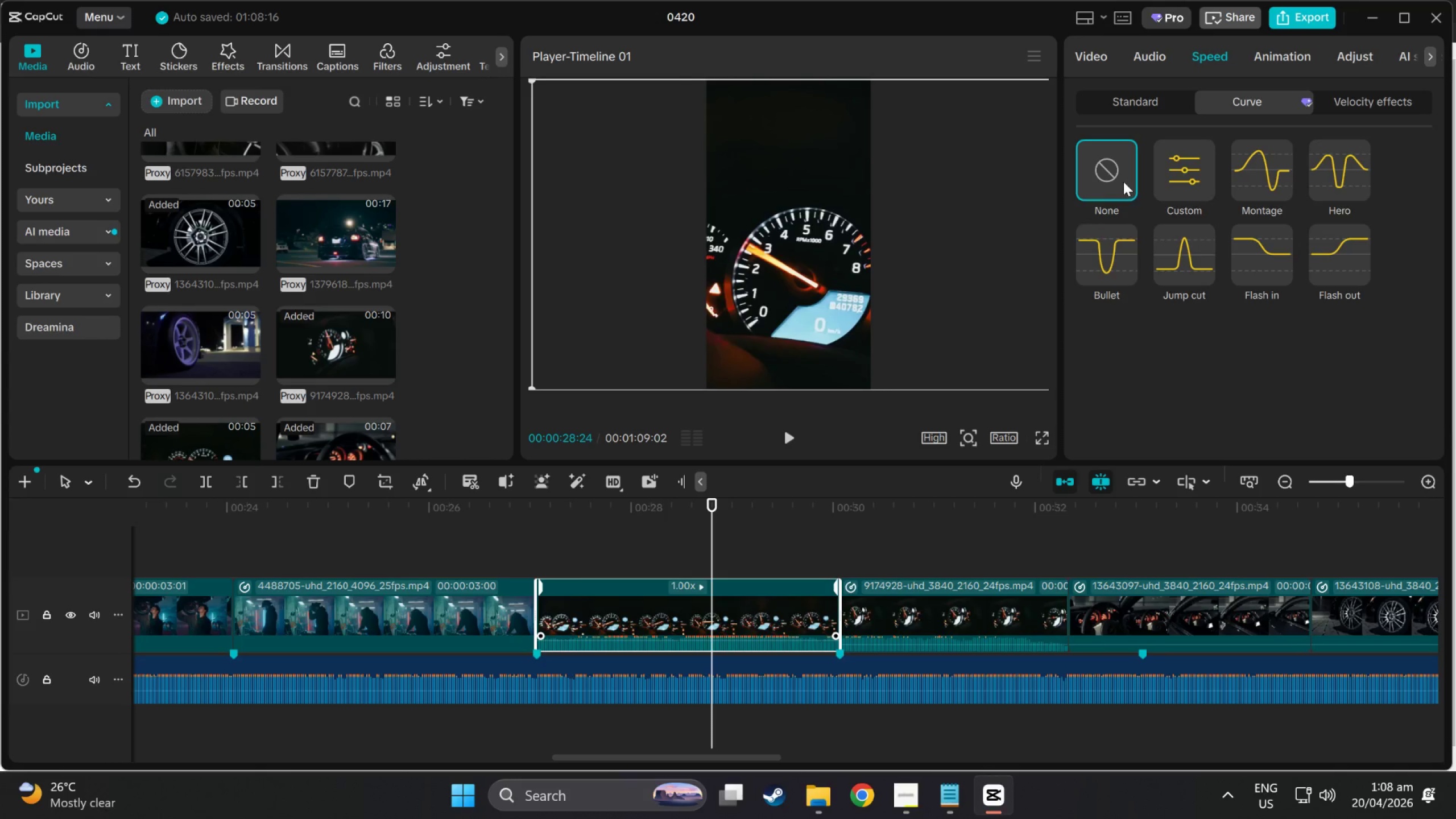 
left_click([1111, 256])
 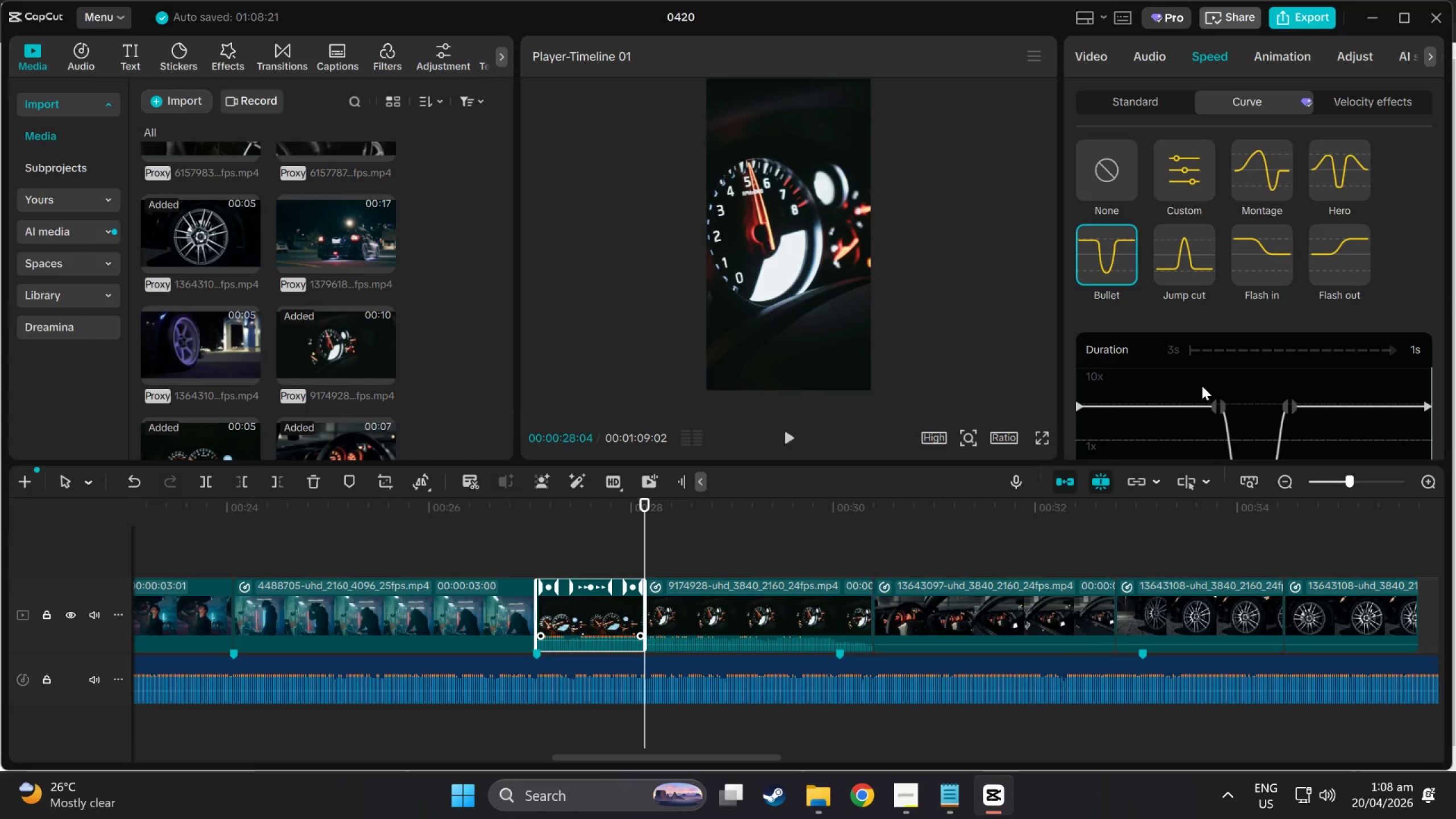 
scroll: coordinate [1232, 395], scroll_direction: down, amount: 4.0
 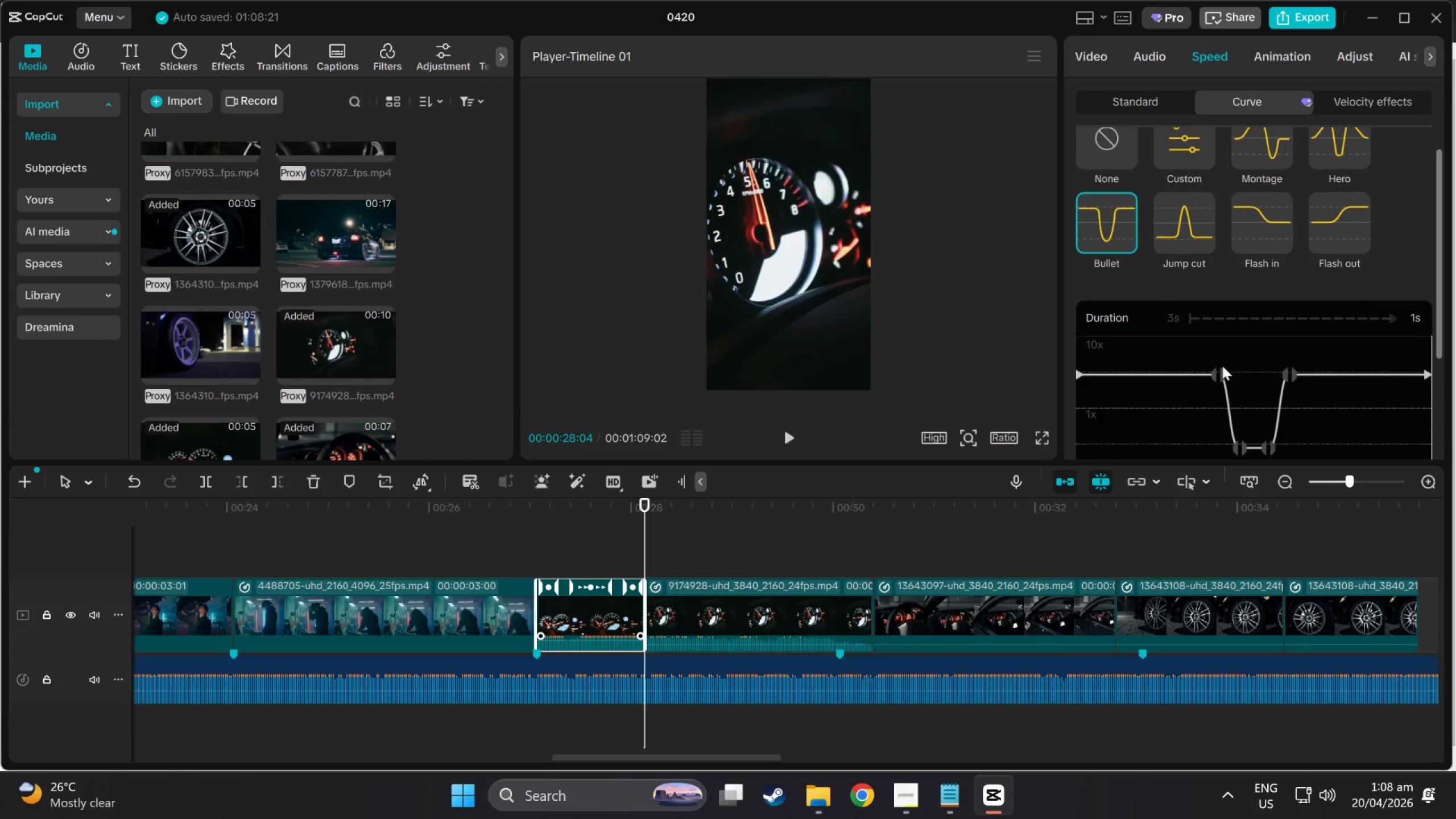 
left_click([1222, 373])
 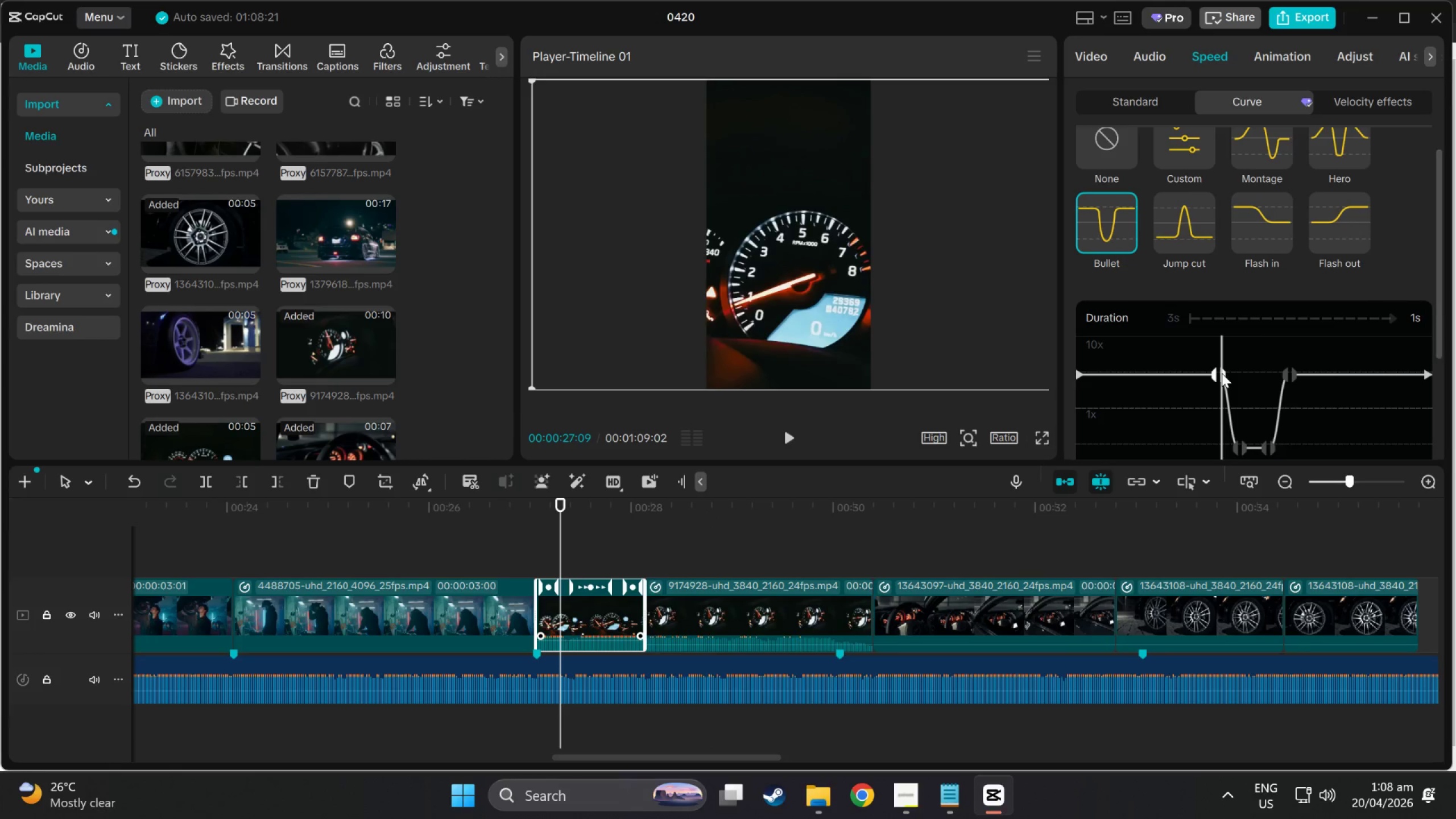 
scroll: coordinate [1222, 378], scroll_direction: down, amount: 7.0
 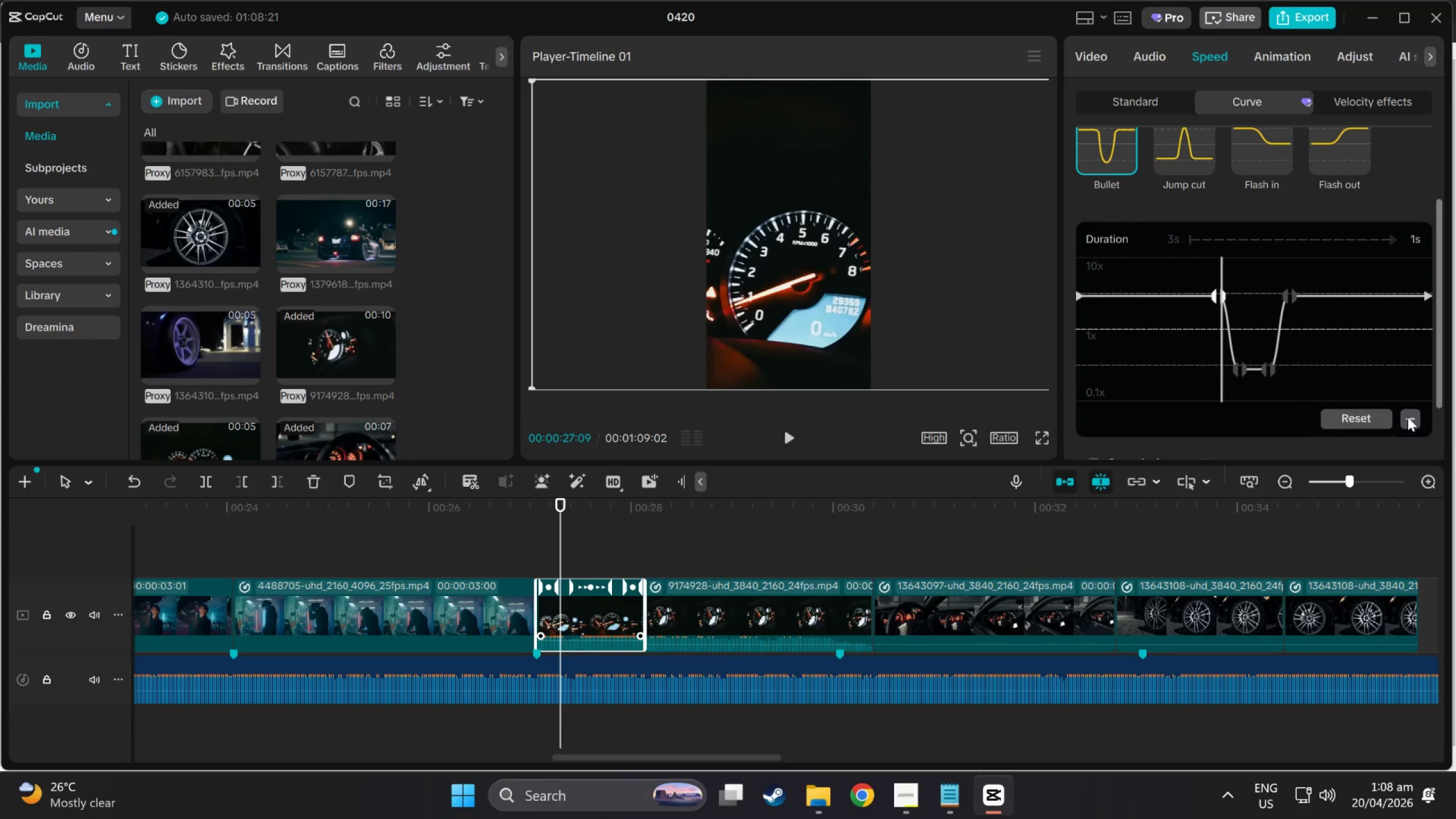 
left_click([1412, 418])
 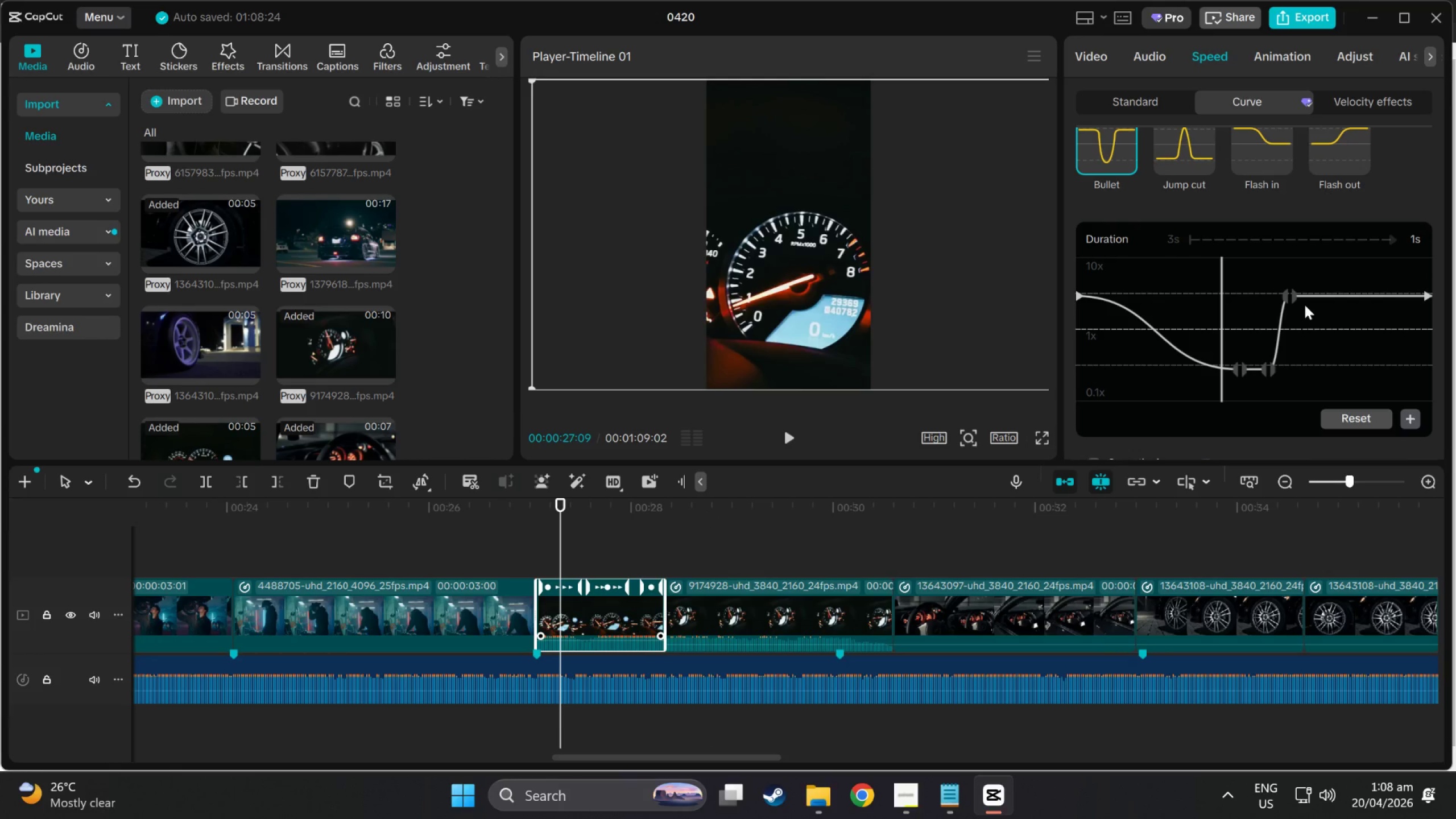 
left_click([1296, 296])
 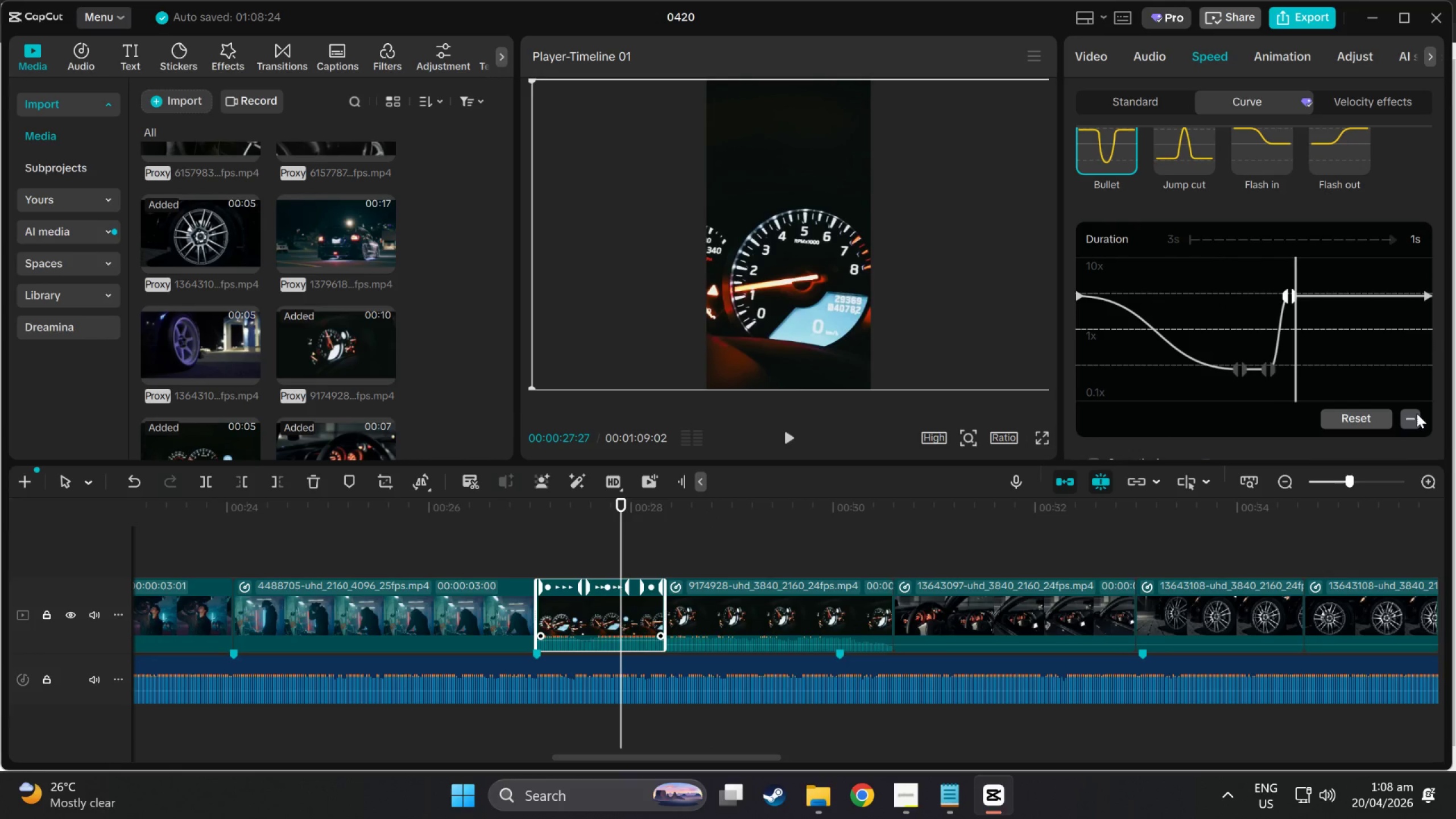 
left_click([1418, 415])
 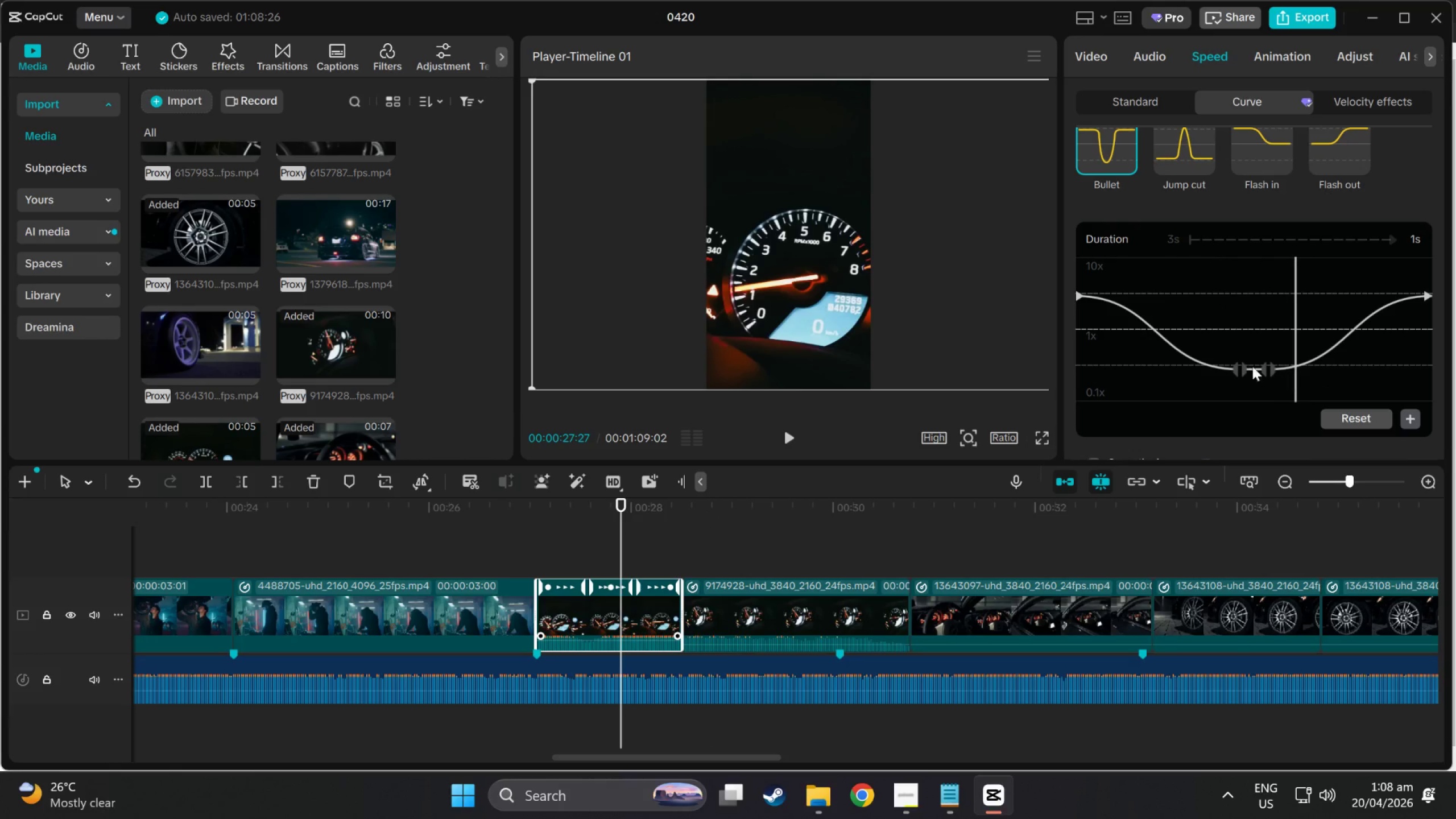 
left_click([1239, 365])
 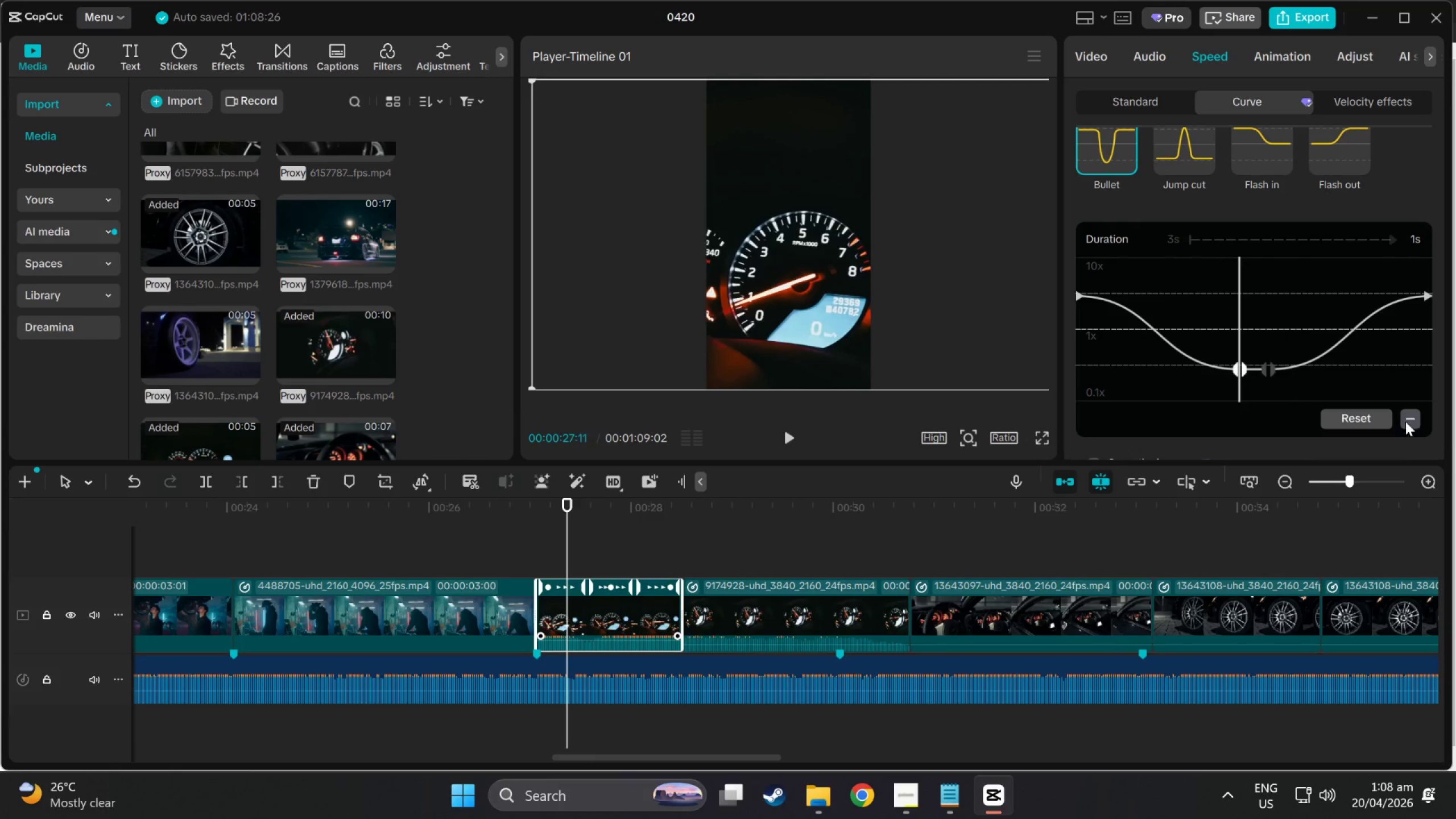 
left_click([1406, 417])
 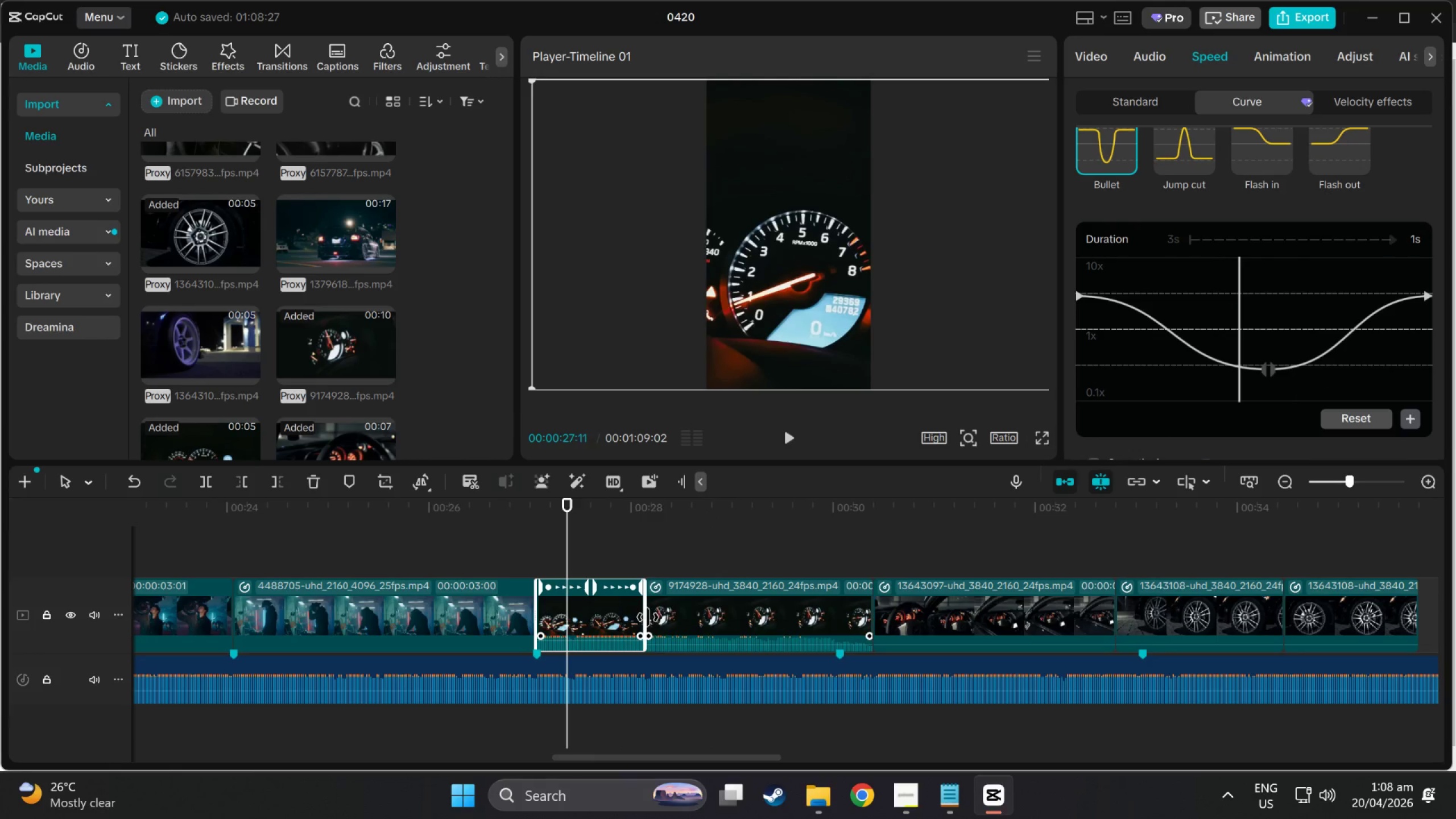 
left_click_drag(start_coordinate=[645, 617], to_coordinate=[907, 621])
 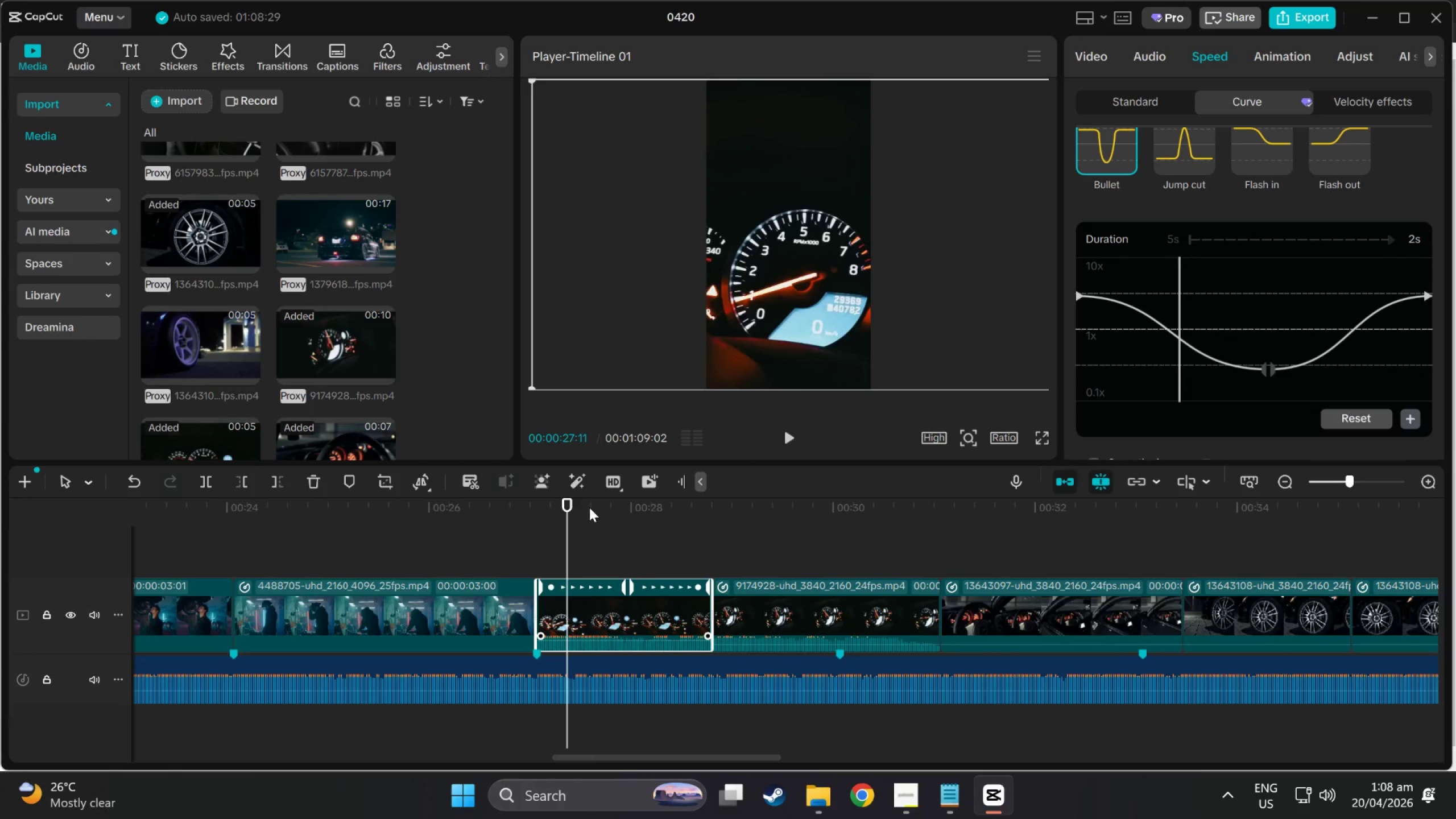 
left_click_drag(start_coordinate=[571, 502], to_coordinate=[498, 508])
 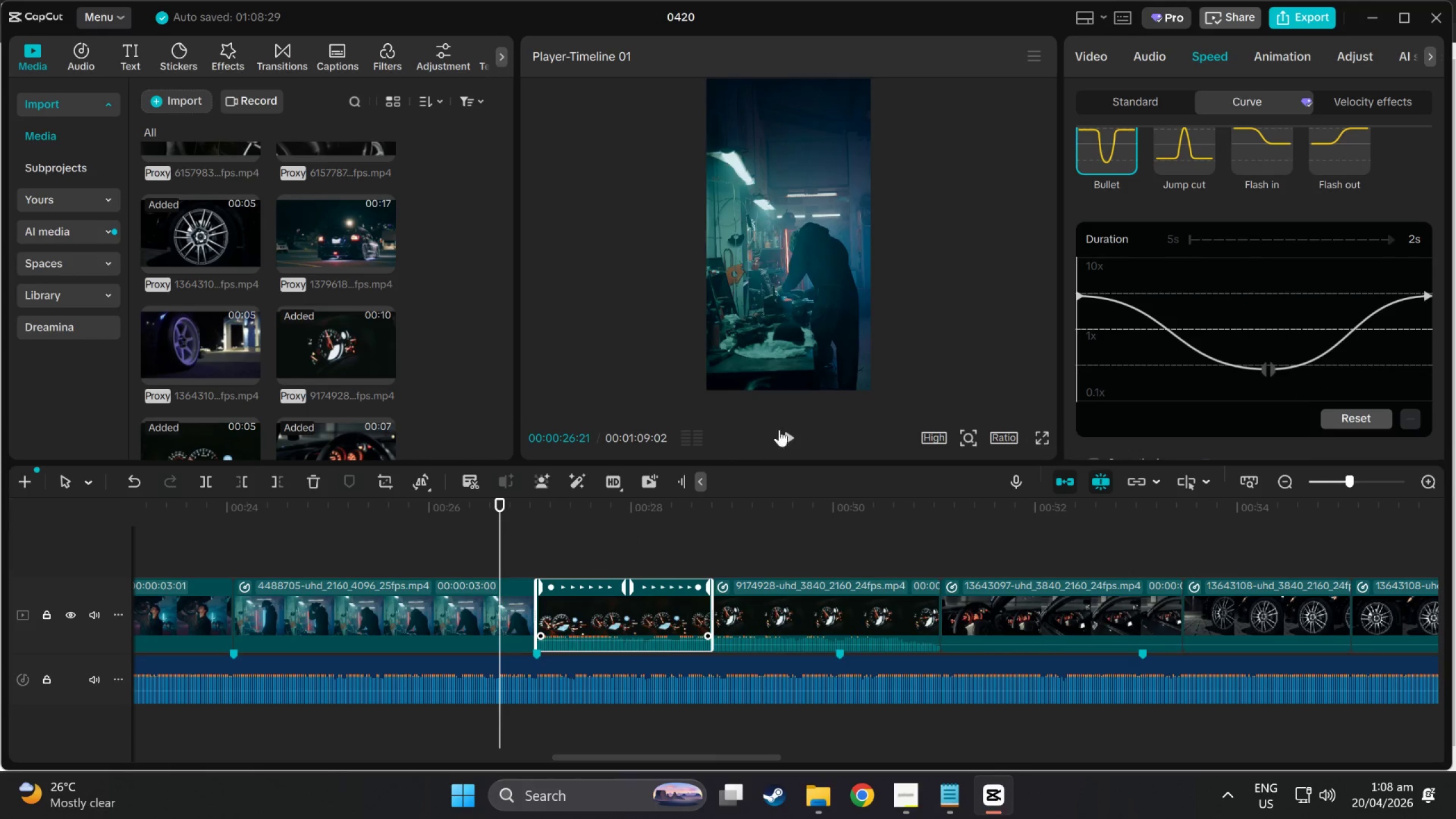 
left_click([791, 431])
 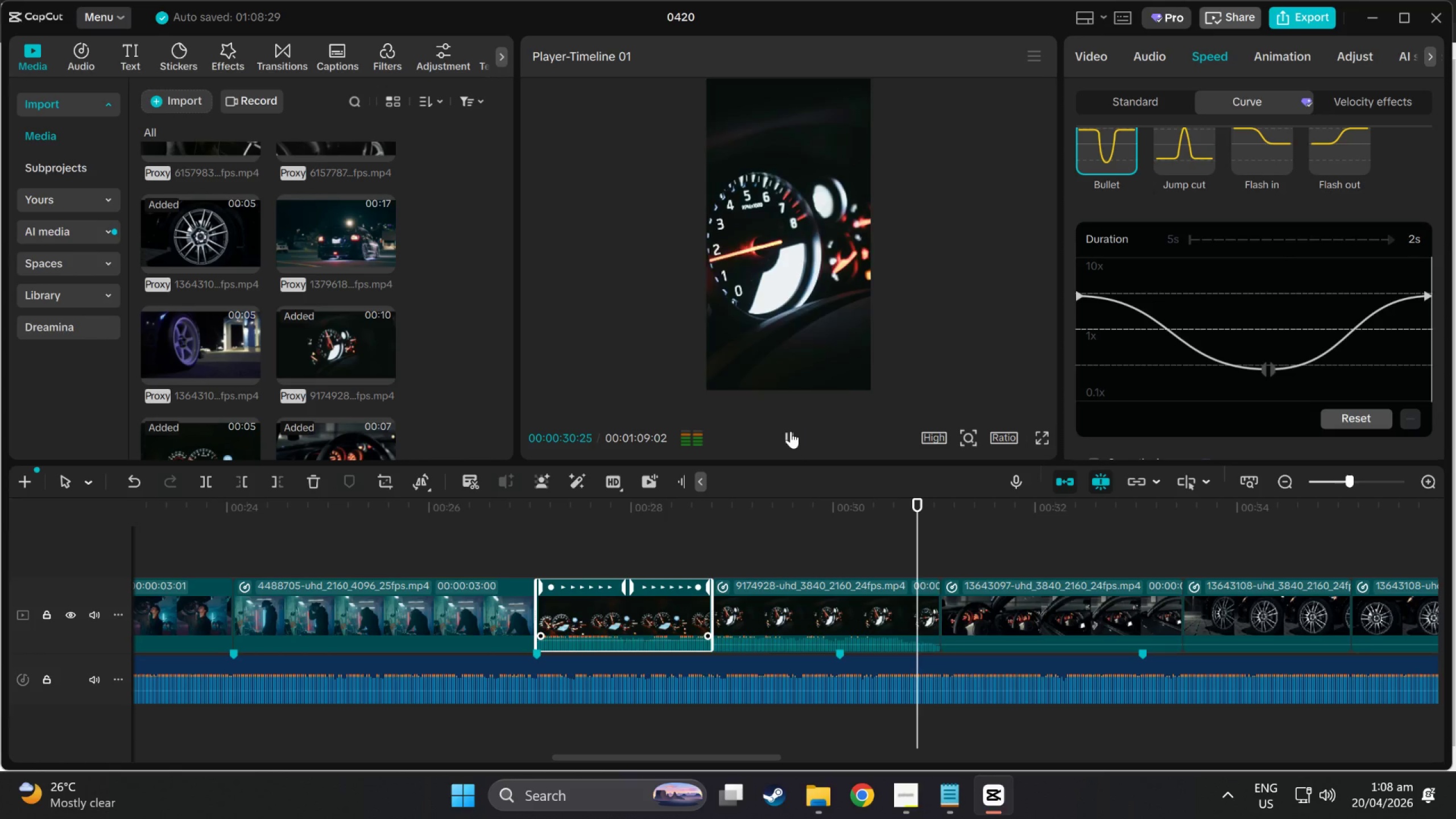 
wait(9.38)
 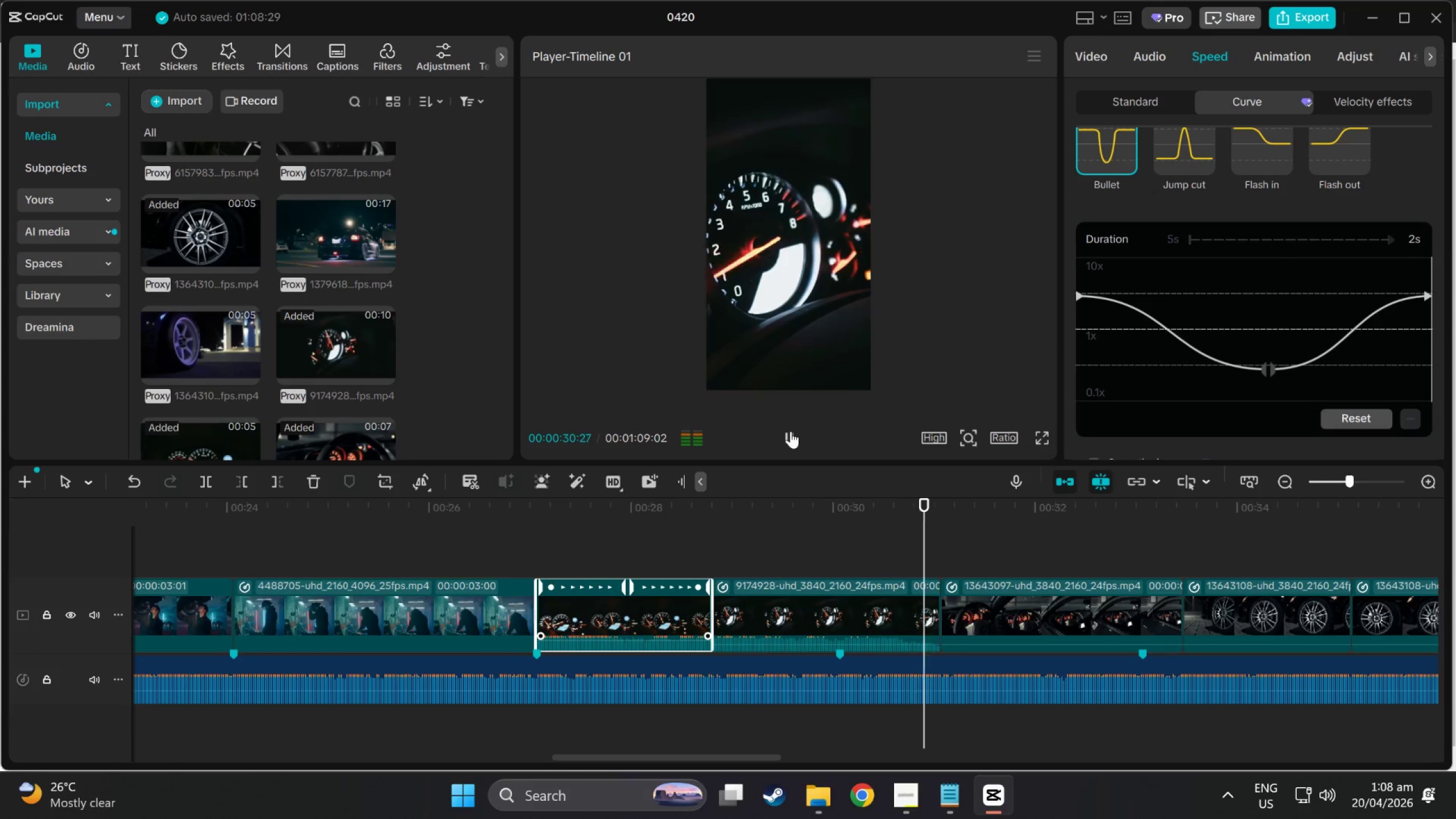 
key(Control+Z)
 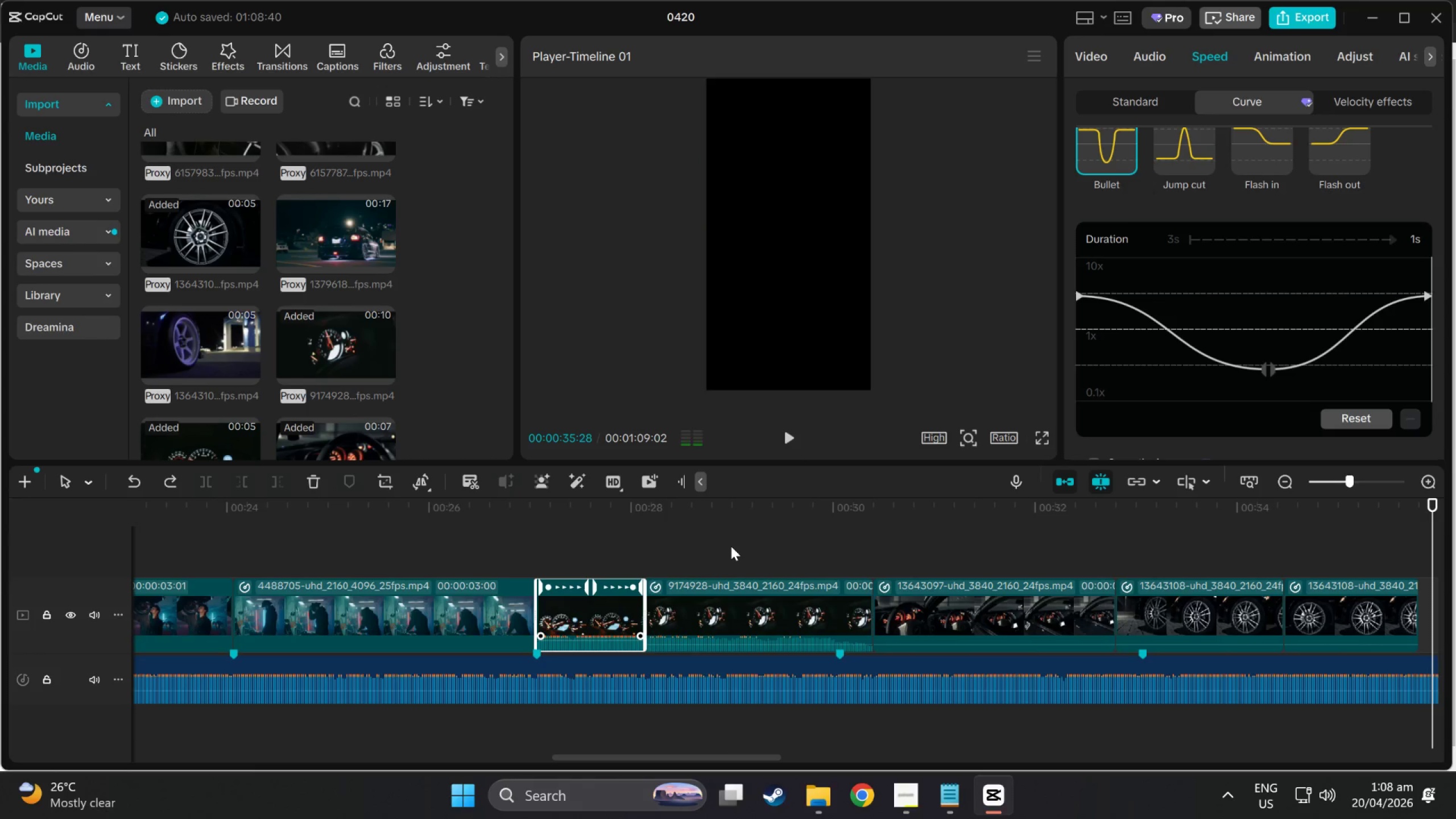 
key(Control+ControlLeft)
 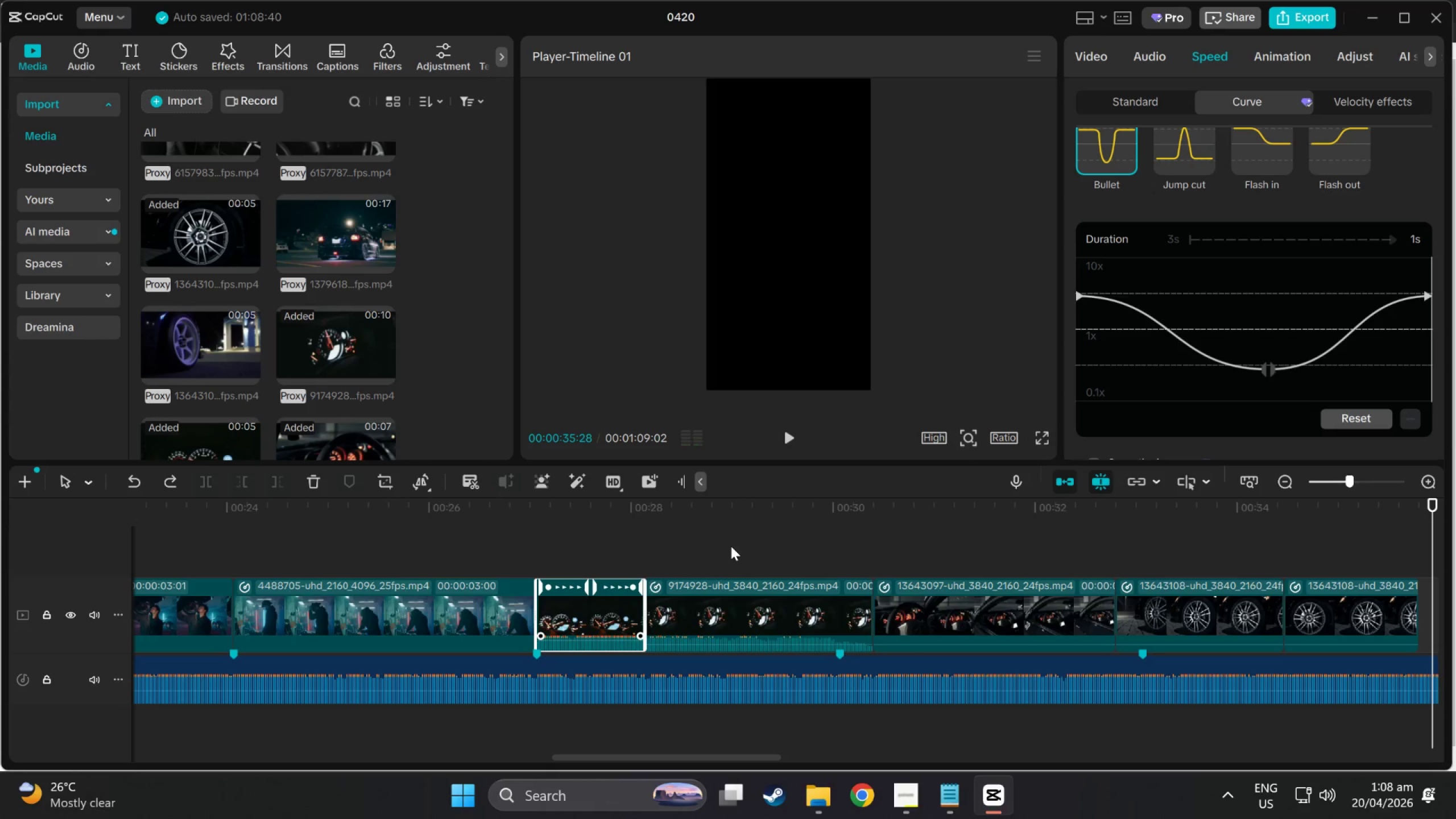 
key(Control+Z)
 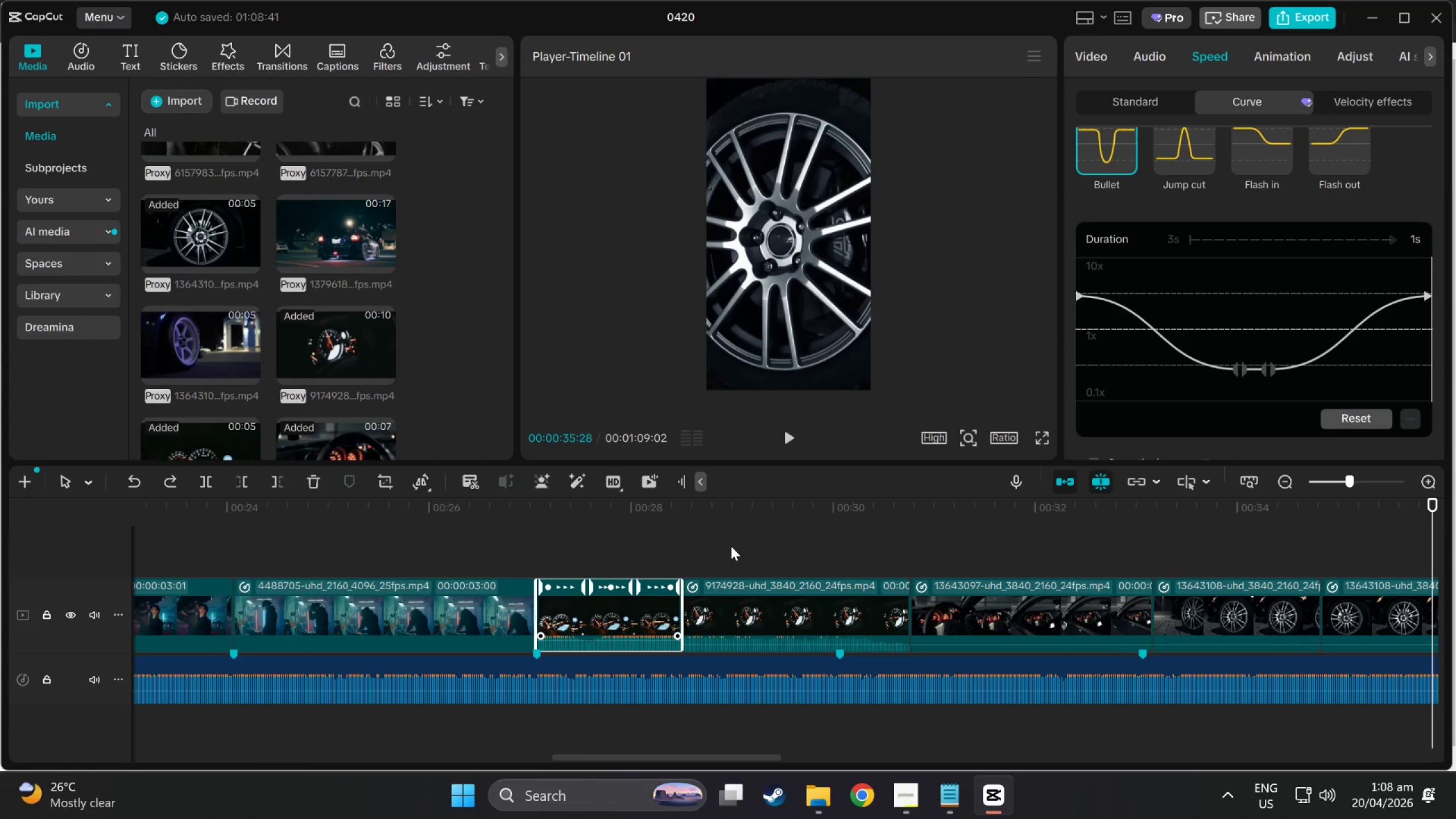 
key(Control+ControlLeft)
 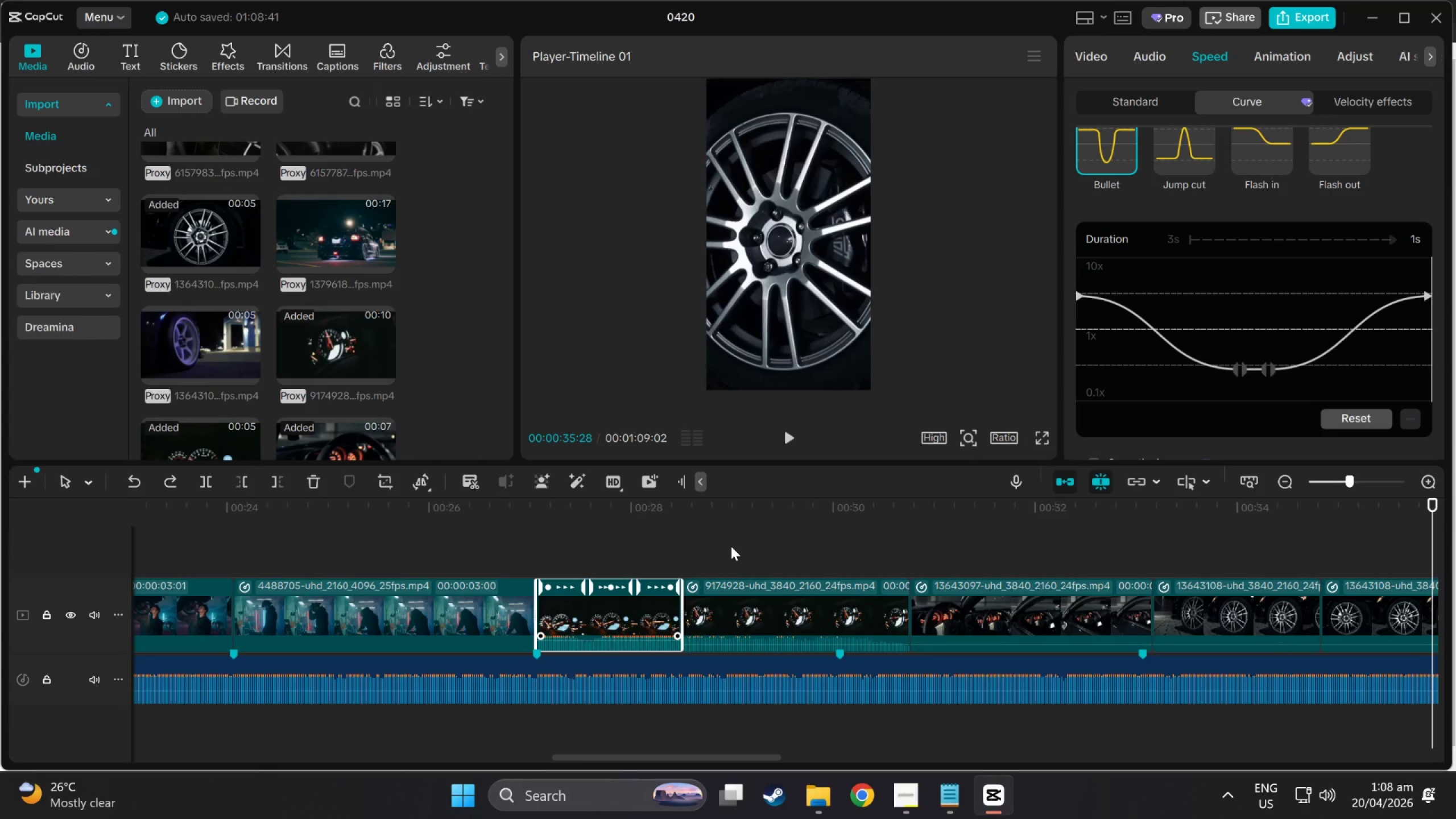 
key(Control+Z)
 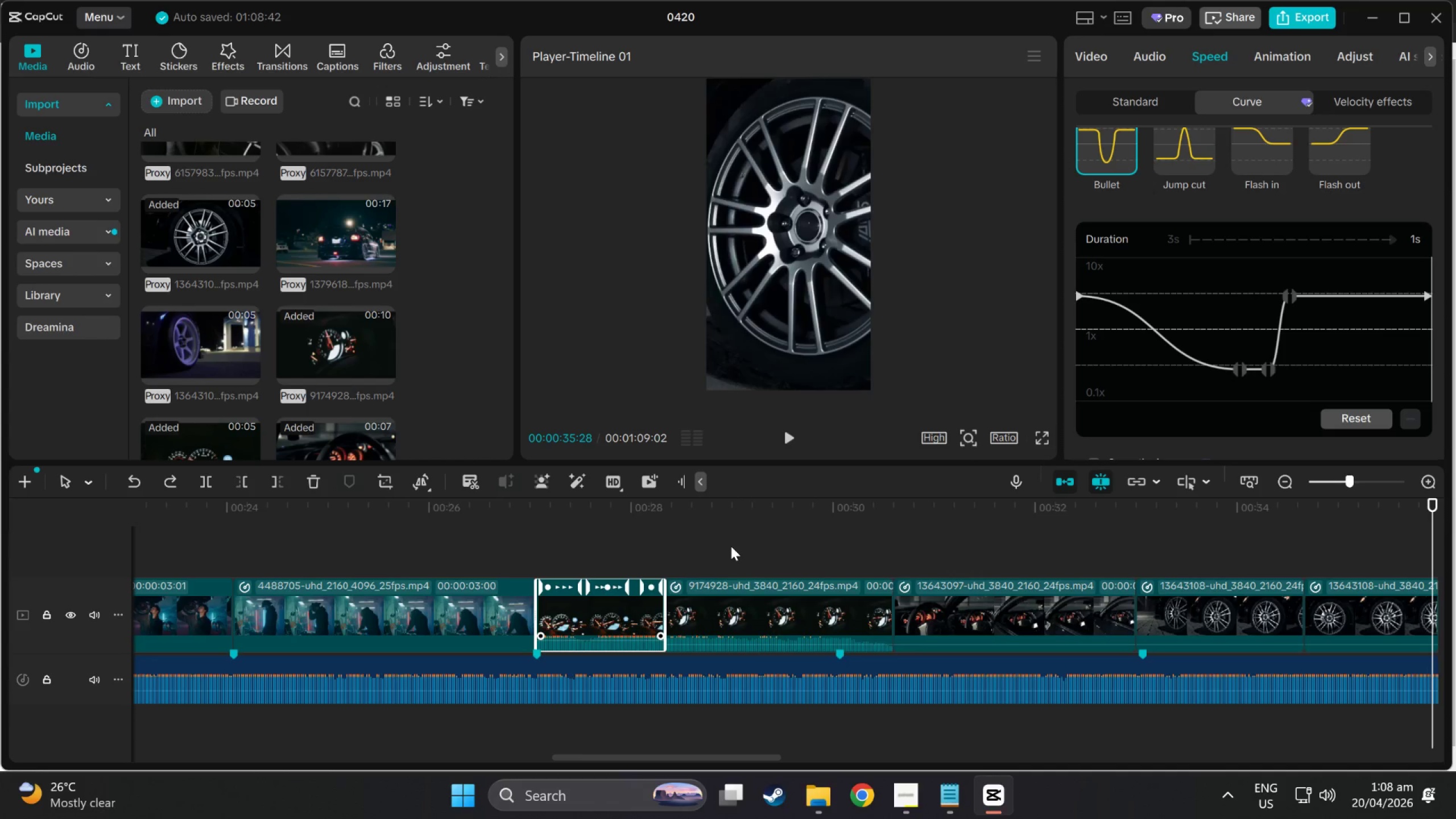 
key(Control+ControlLeft)
 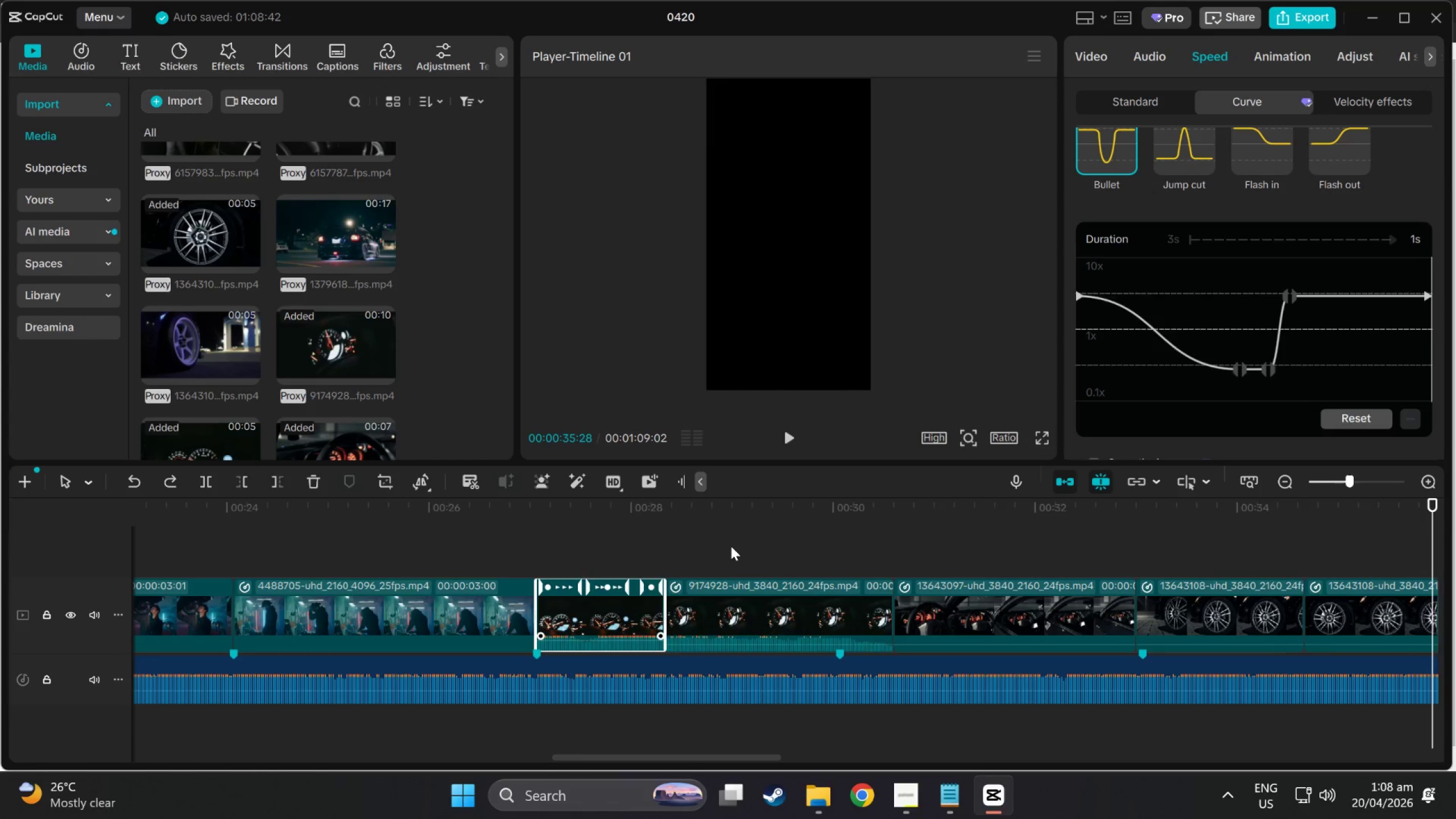 
key(Control+Z)
 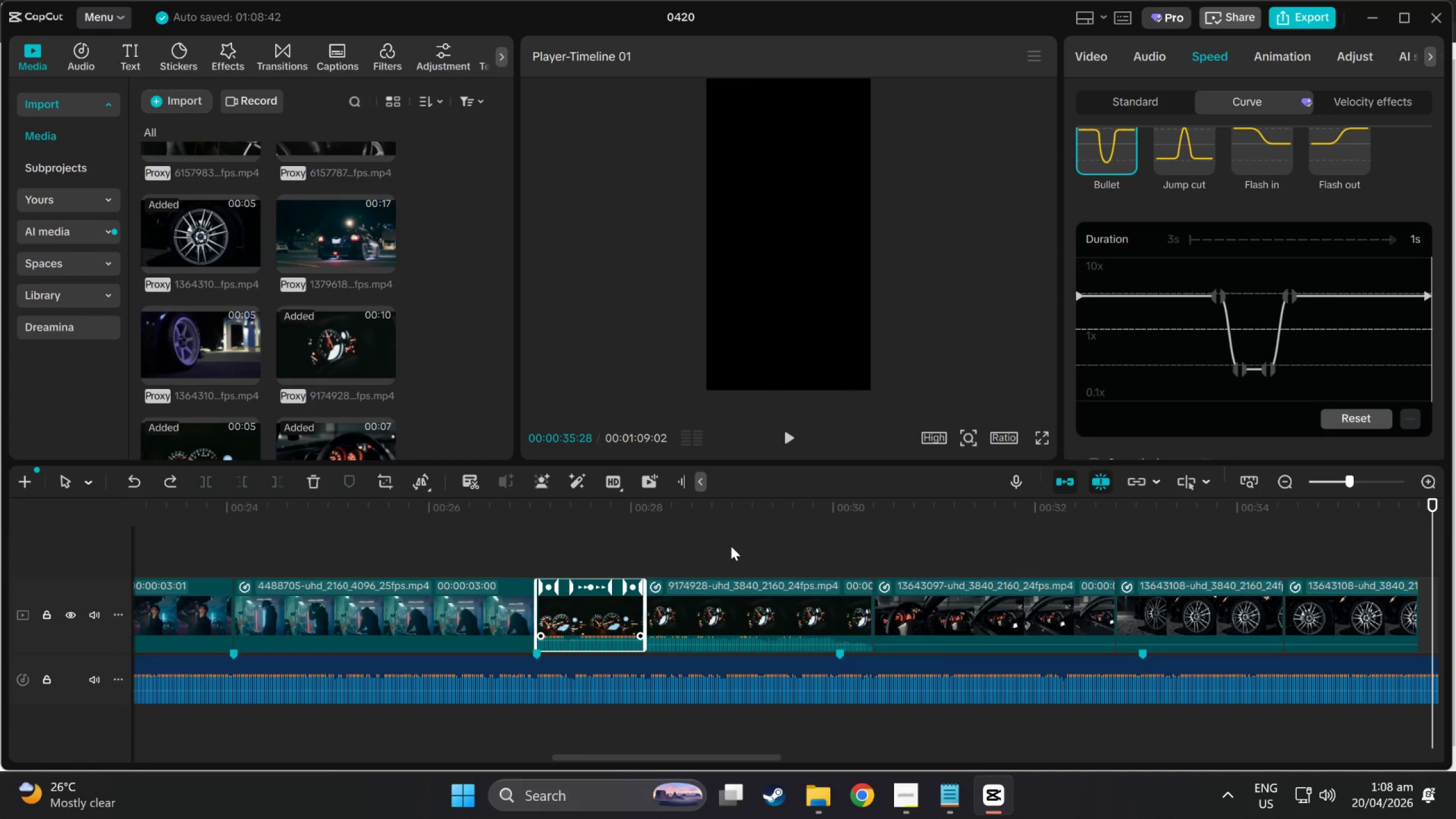 
key(Control+ControlLeft)
 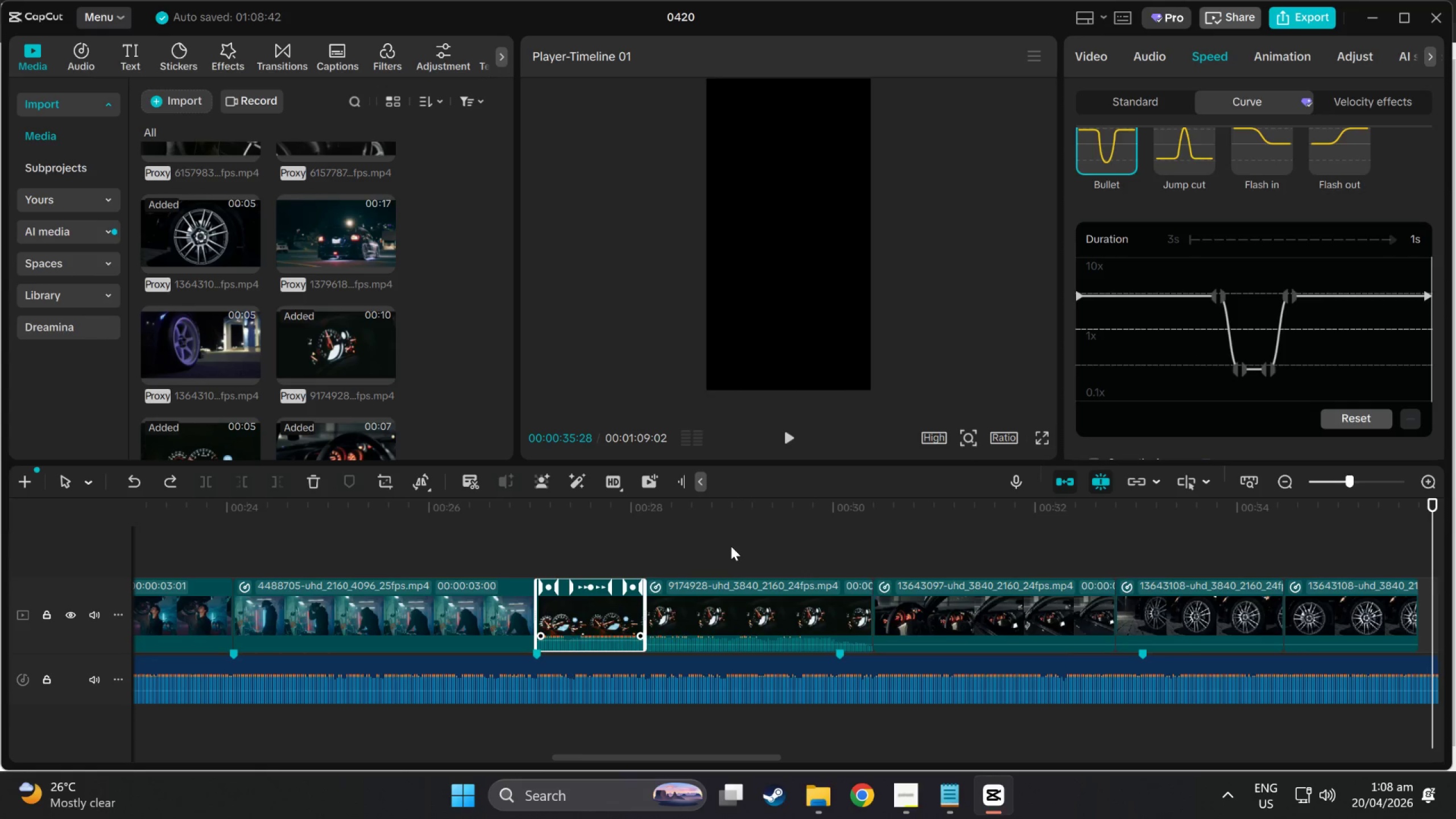 
key(Control+Z)
 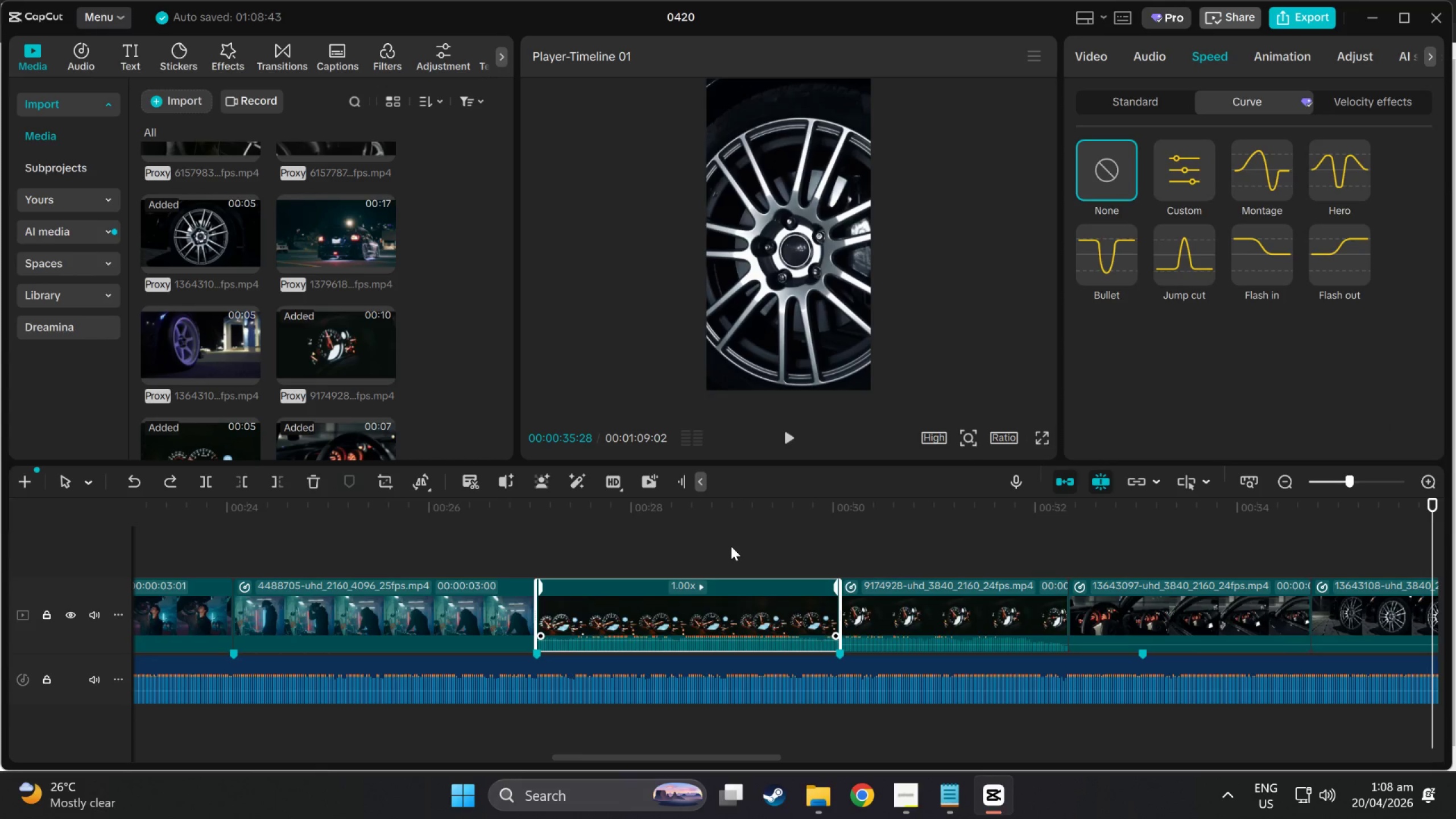 
key(Control+ControlLeft)
 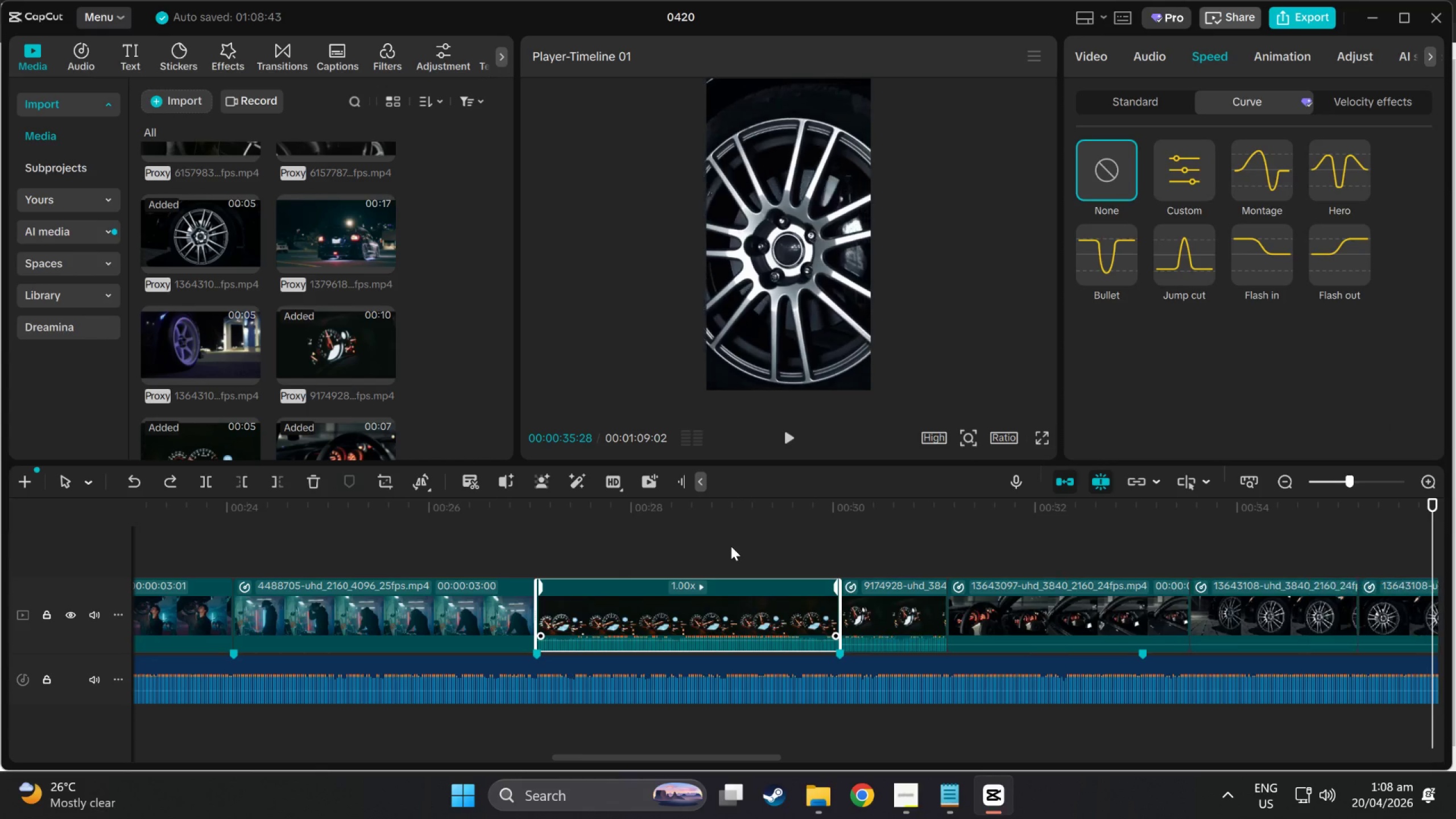 
key(Control+Z)
 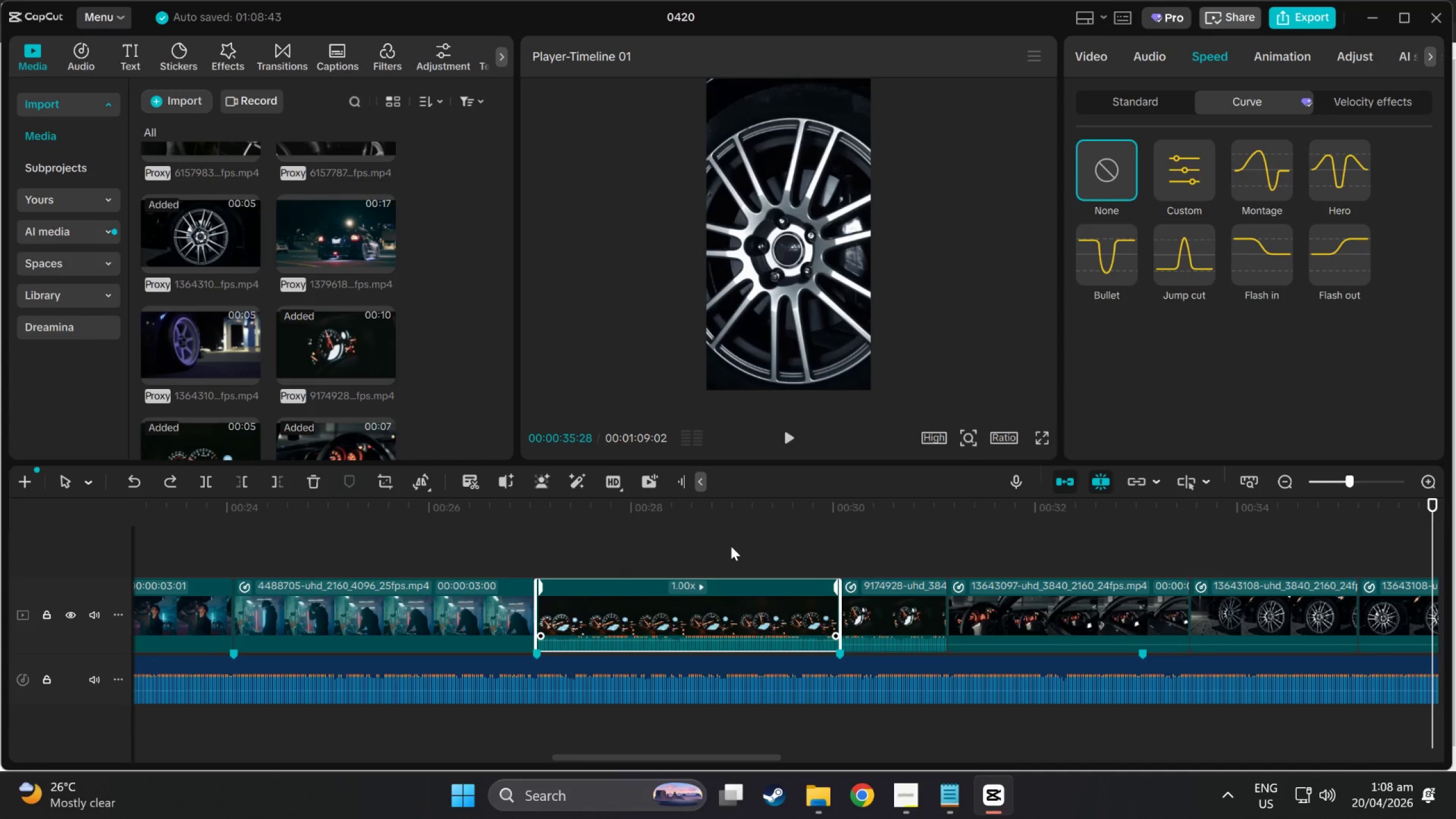 
key(Control+ControlLeft)
 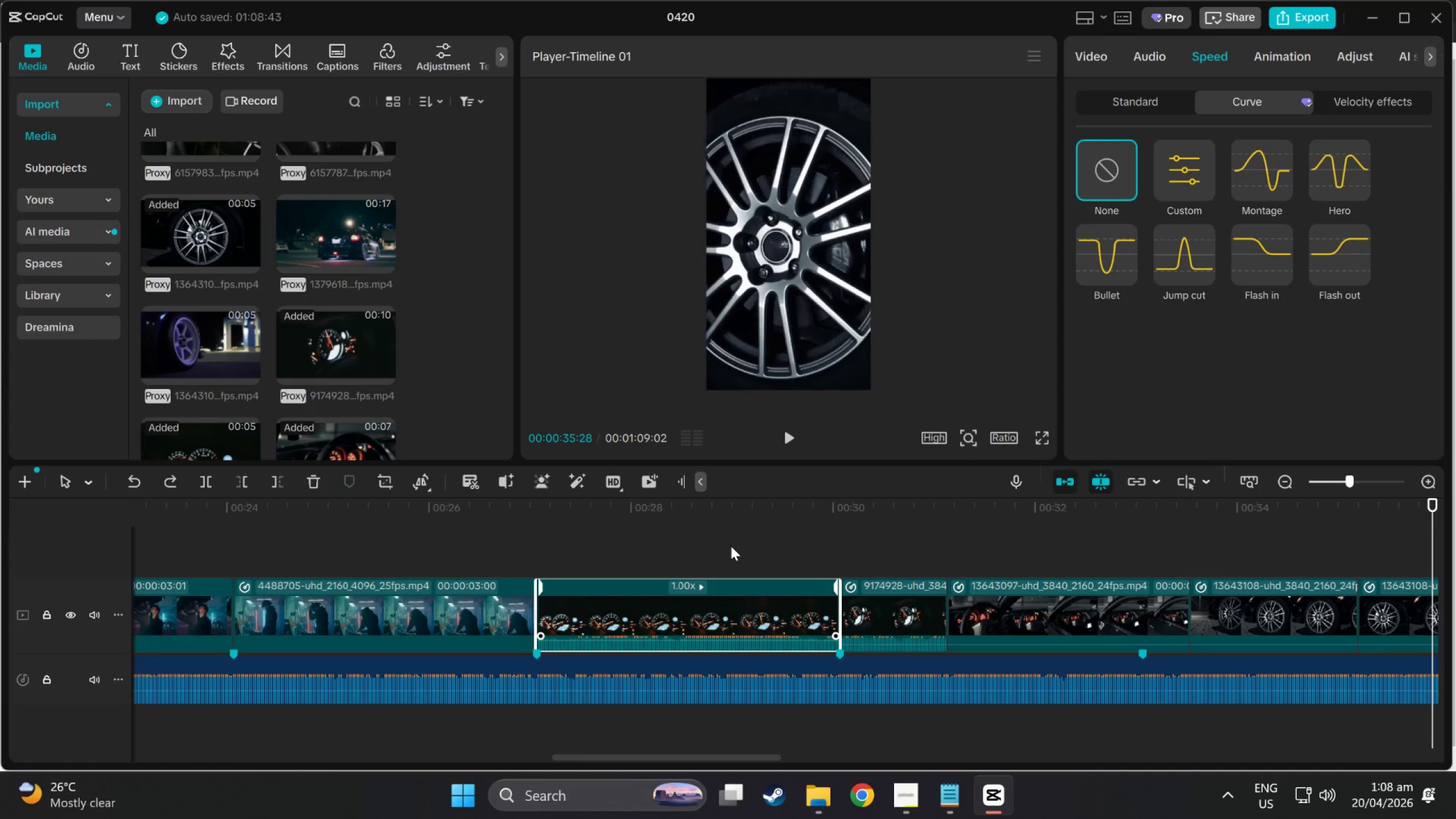 
key(Control+Z)
 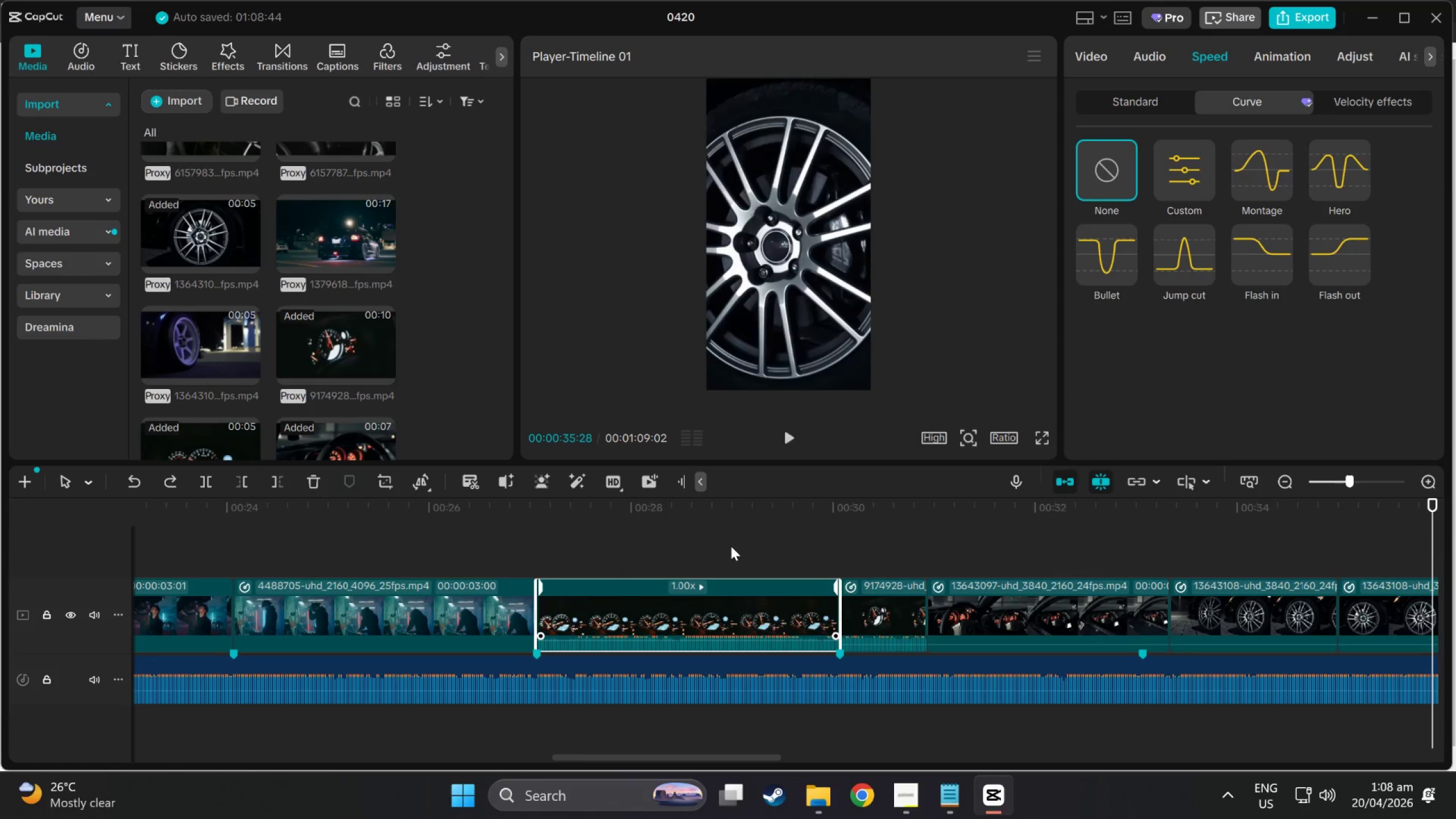 
key(Control+ControlLeft)
 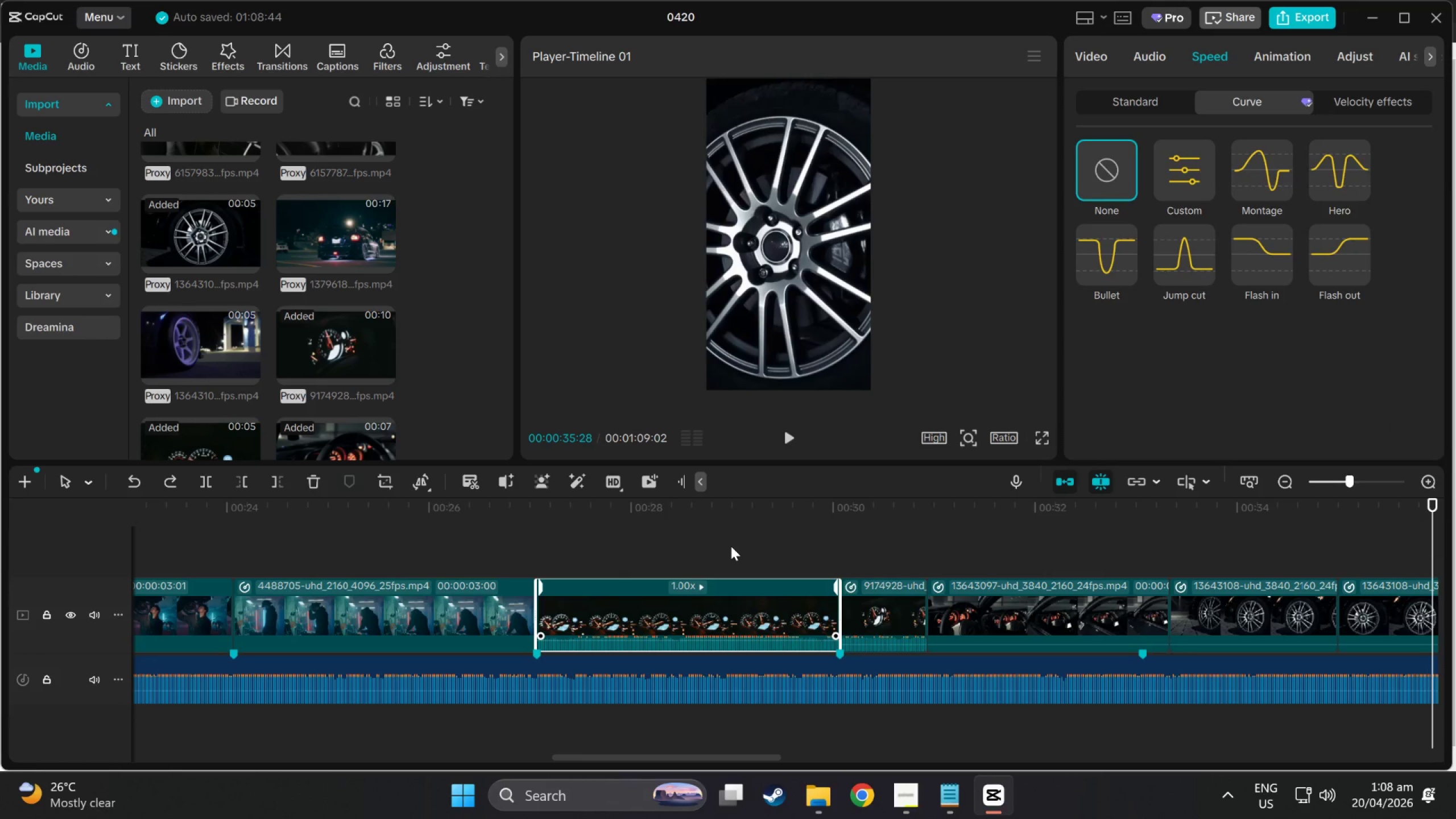 
key(Control+Z)
 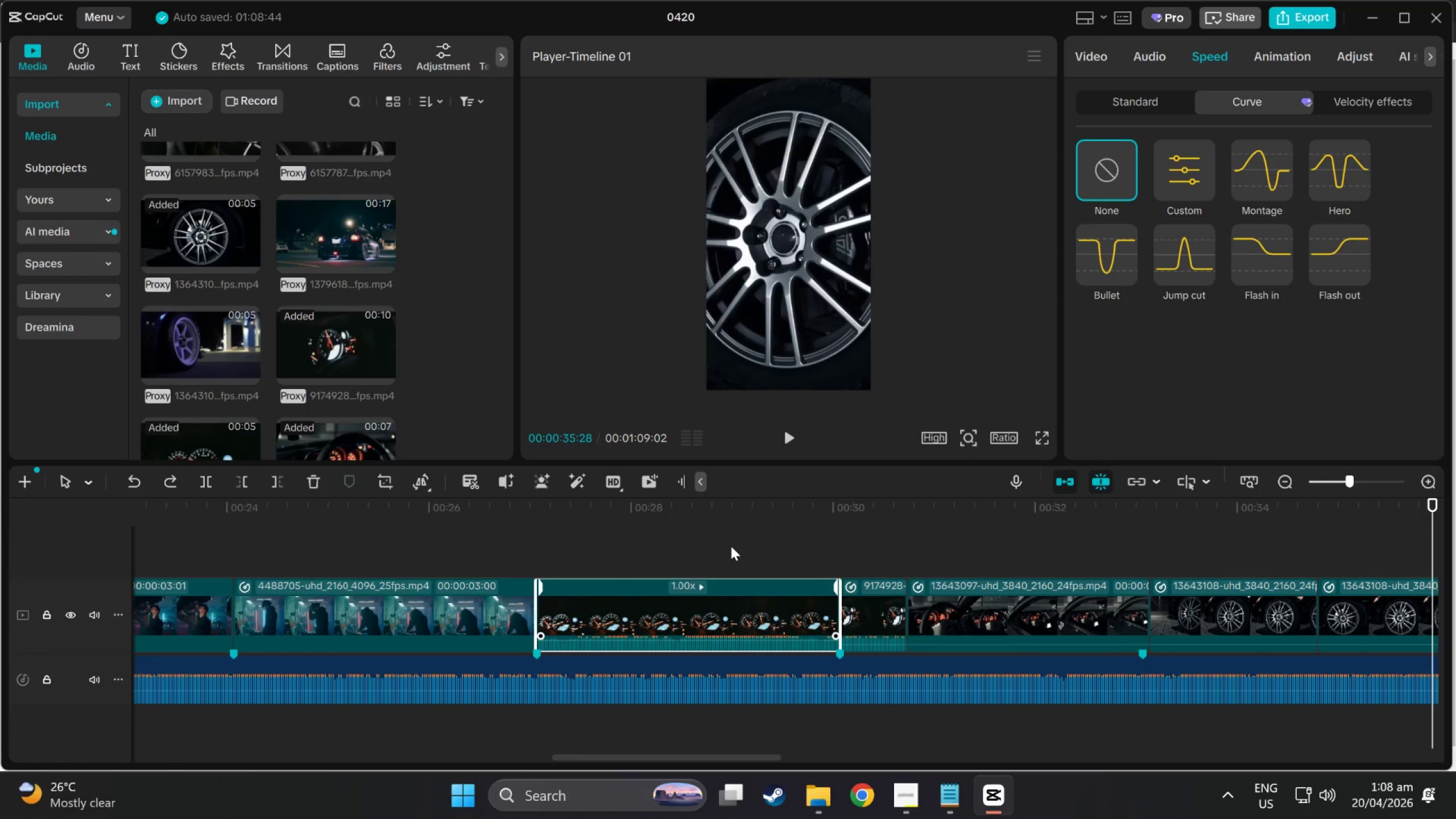 
key(Control+ControlLeft)
 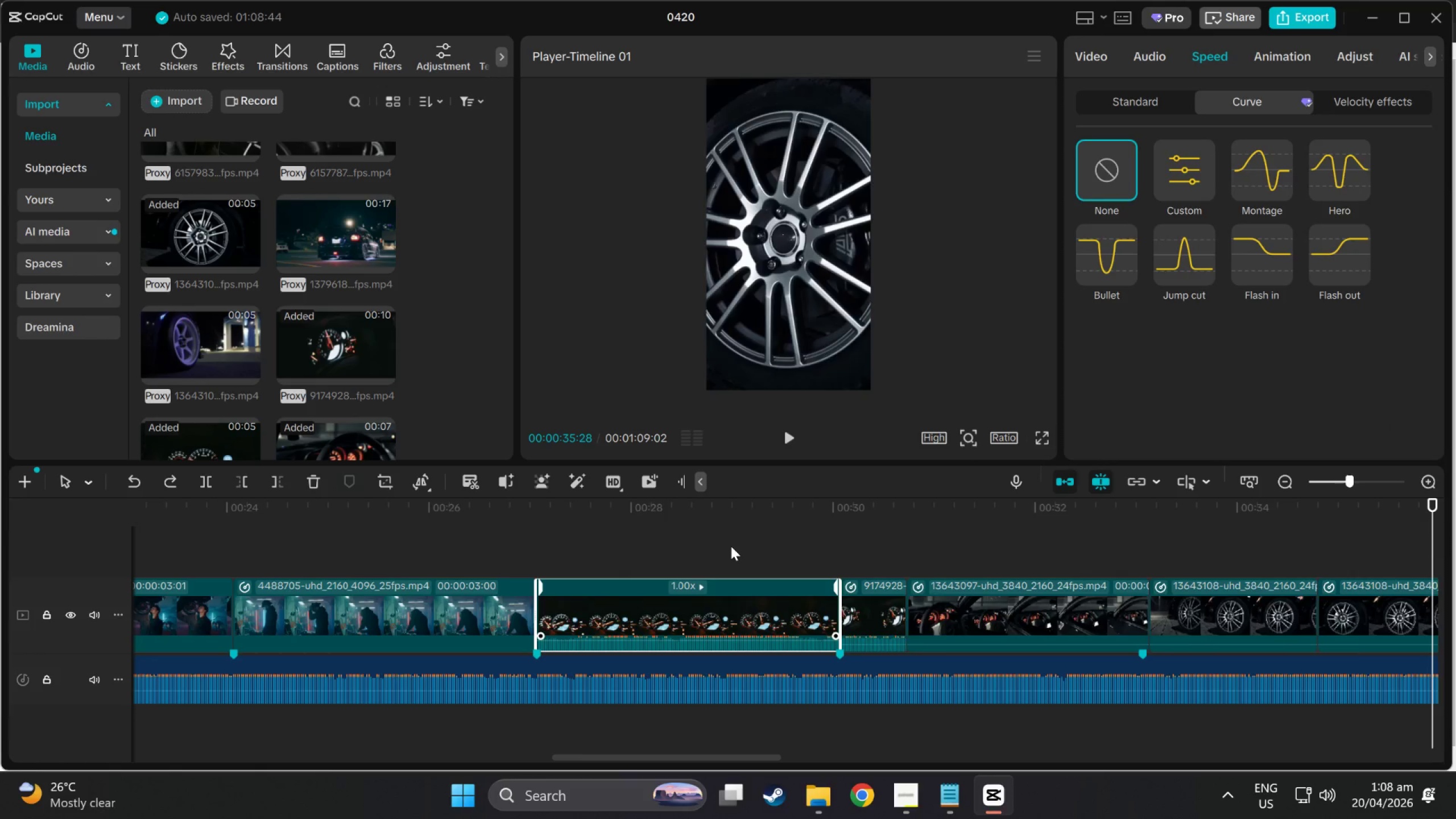 
key(Control+Z)
 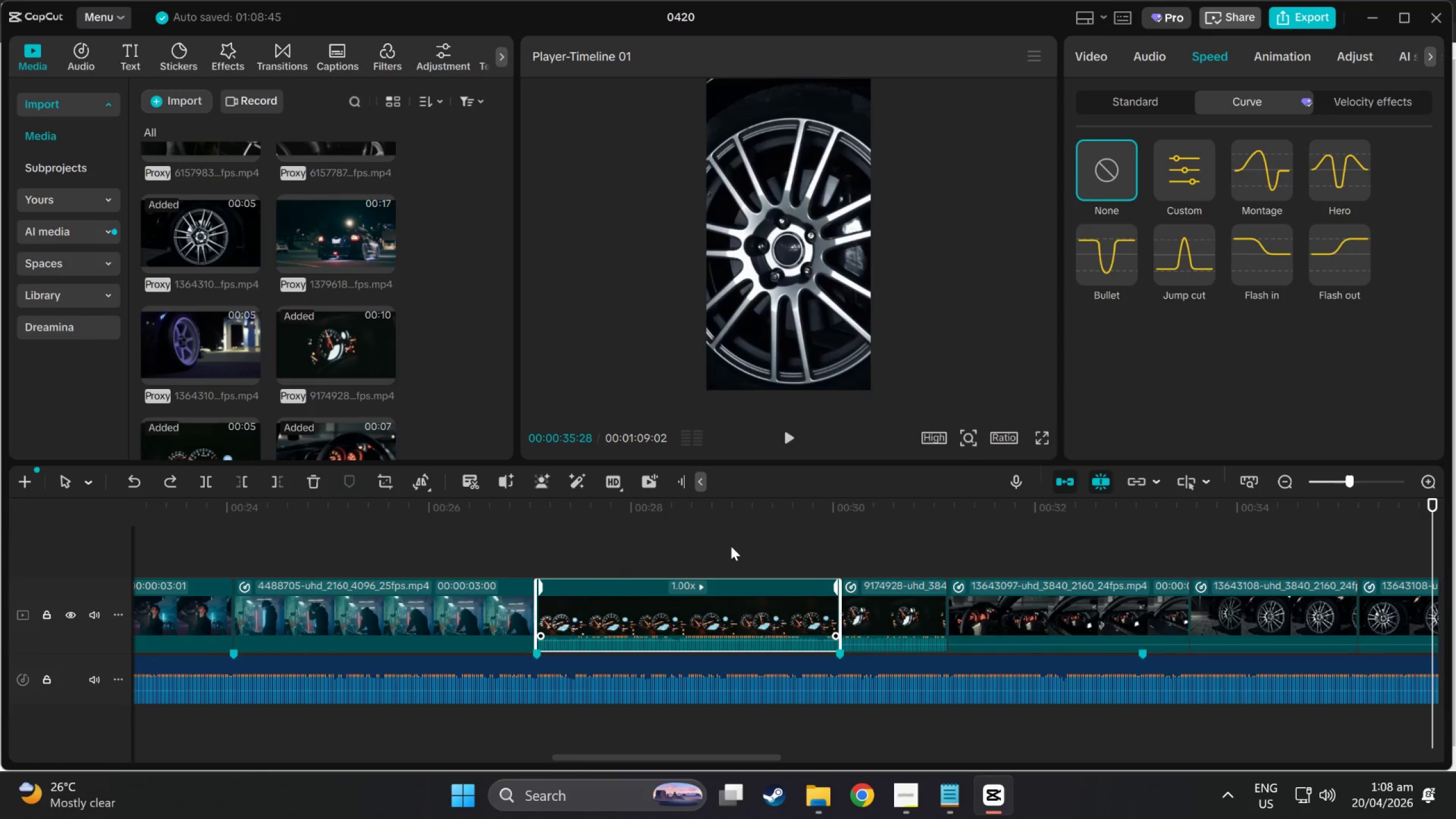 
key(Control+ControlLeft)
 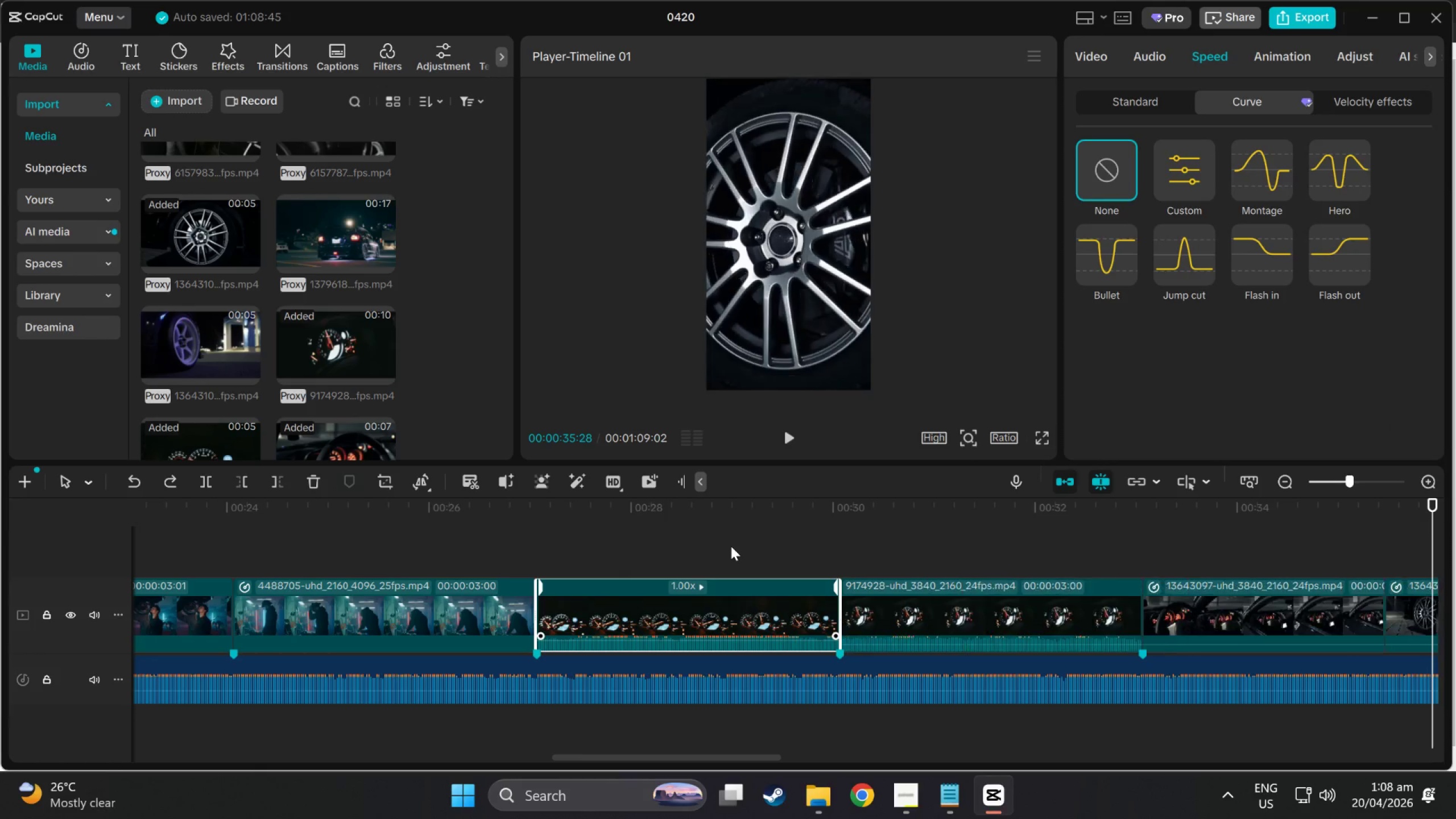 
key(Control+Z)
 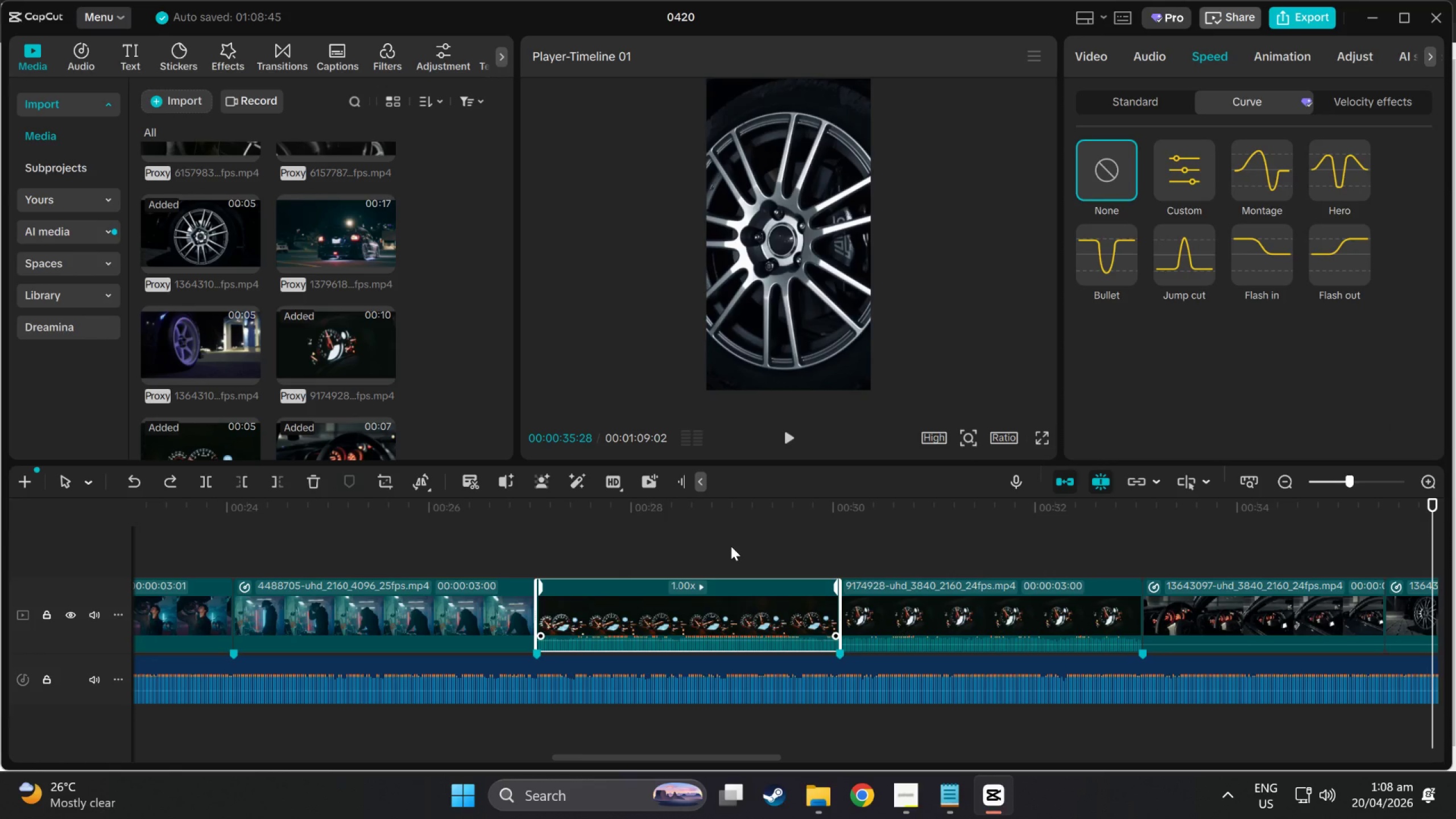 
key(Control+ControlLeft)
 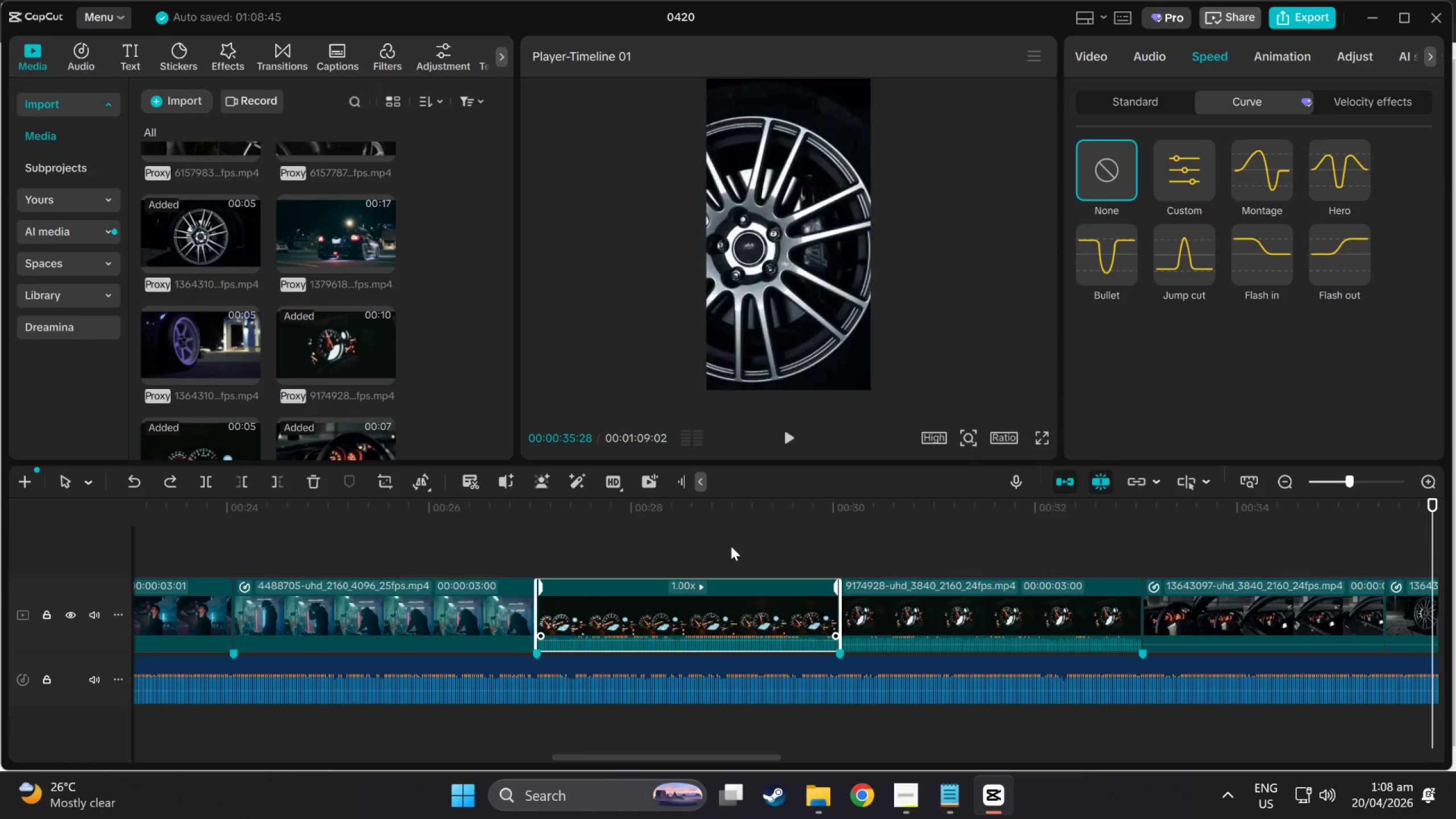 
key(Control+Z)
 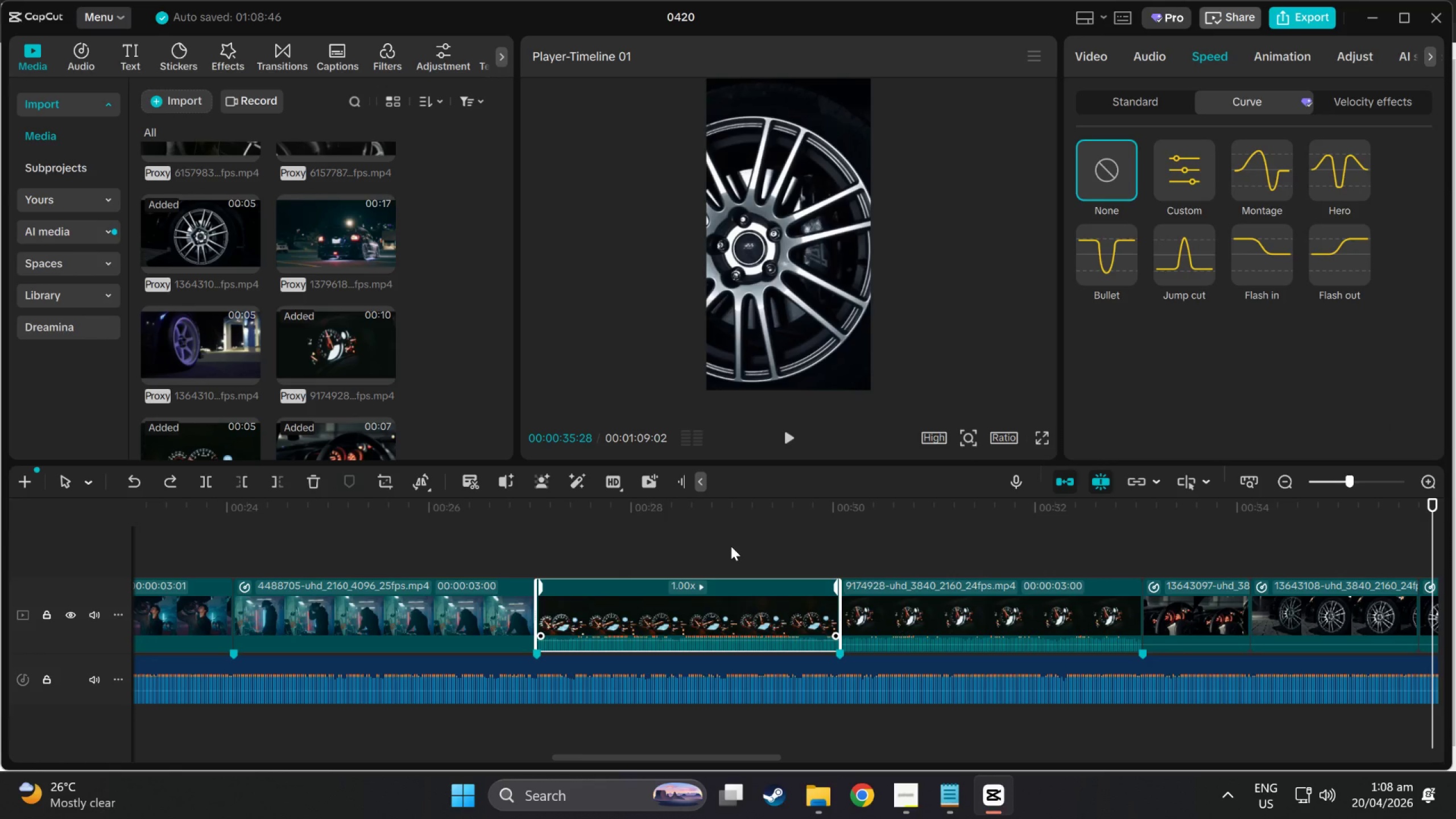 
key(Control+ControlLeft)
 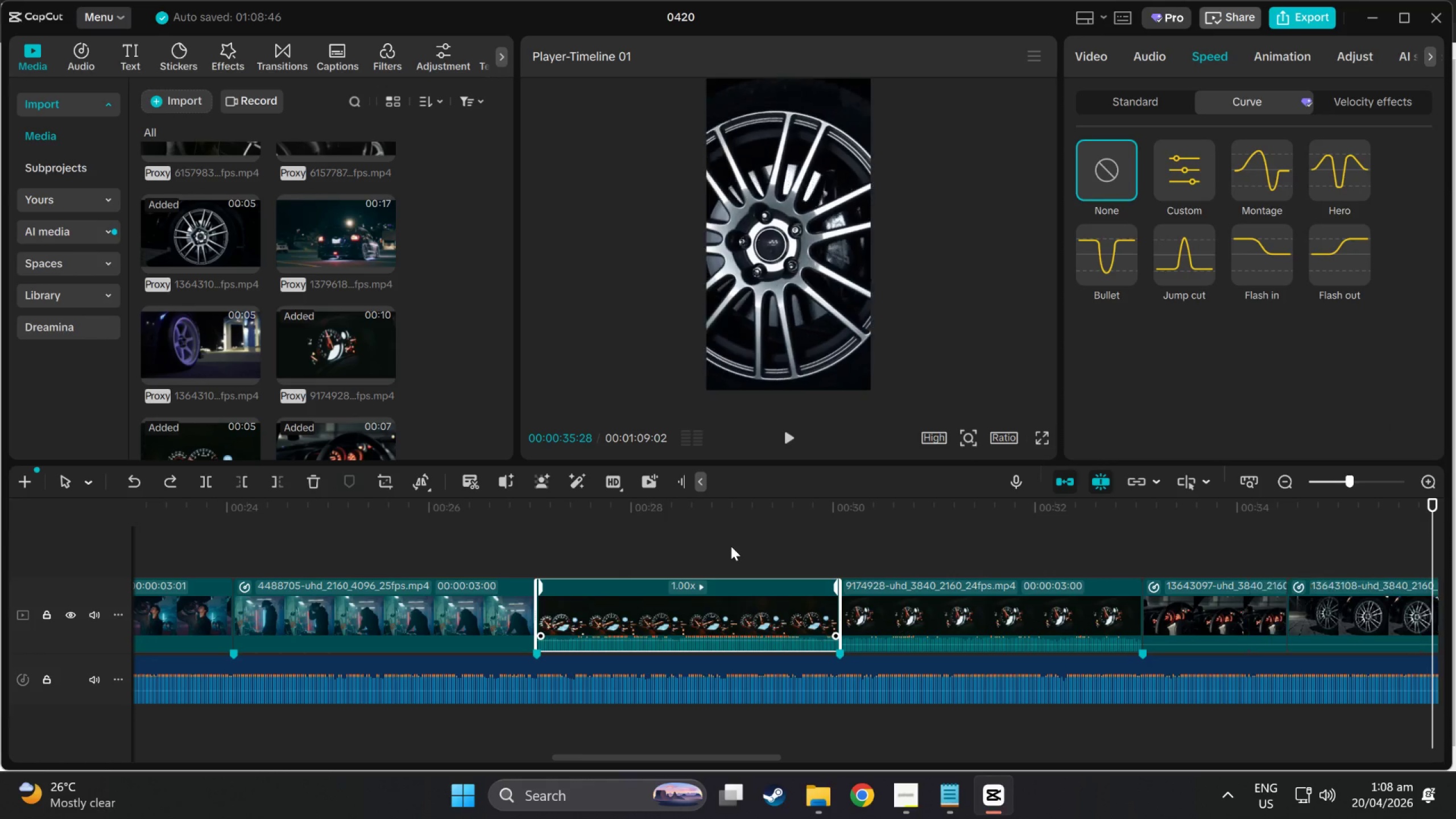 
key(Control+Z)
 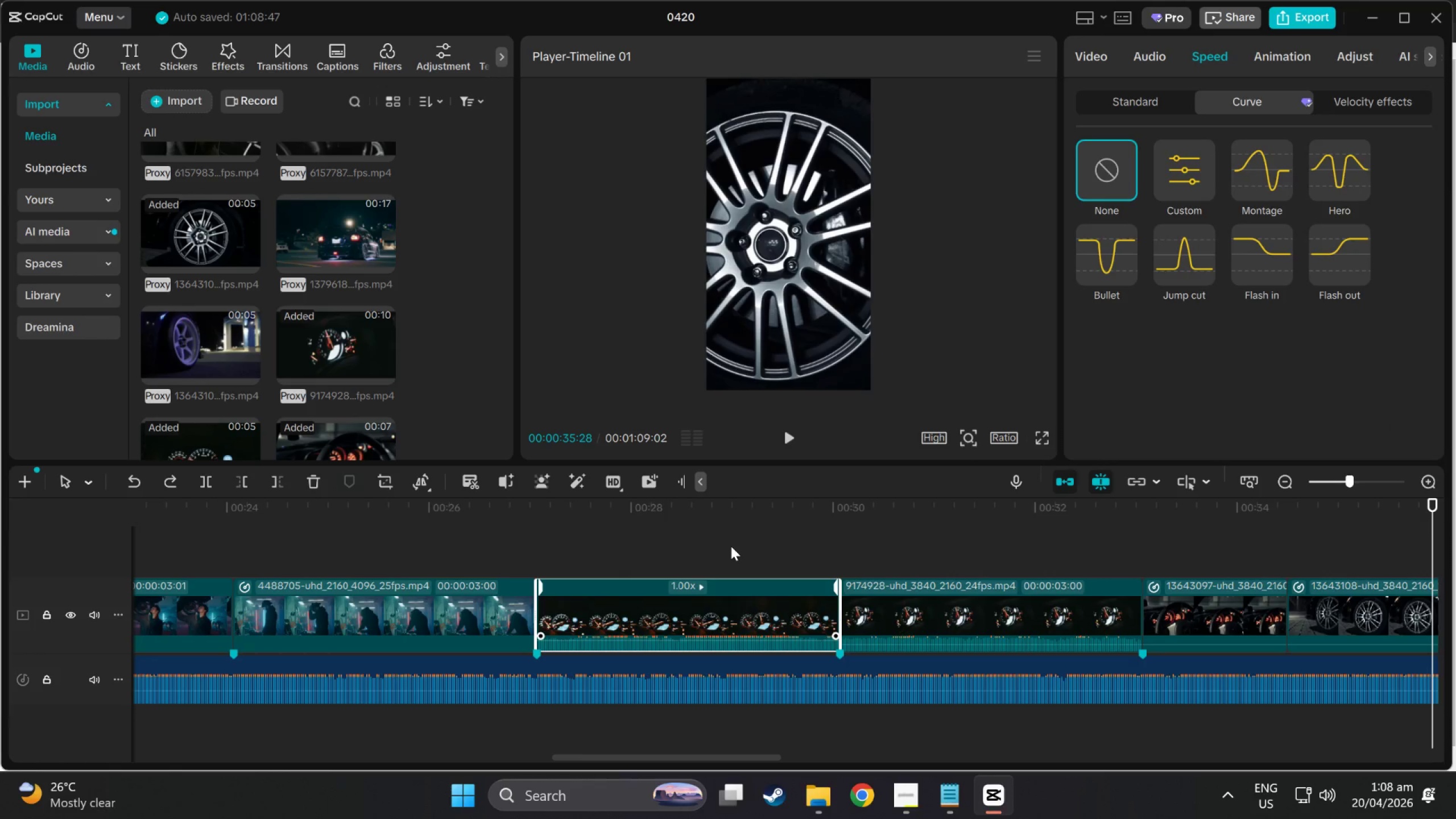 
key(Control+ControlLeft)
 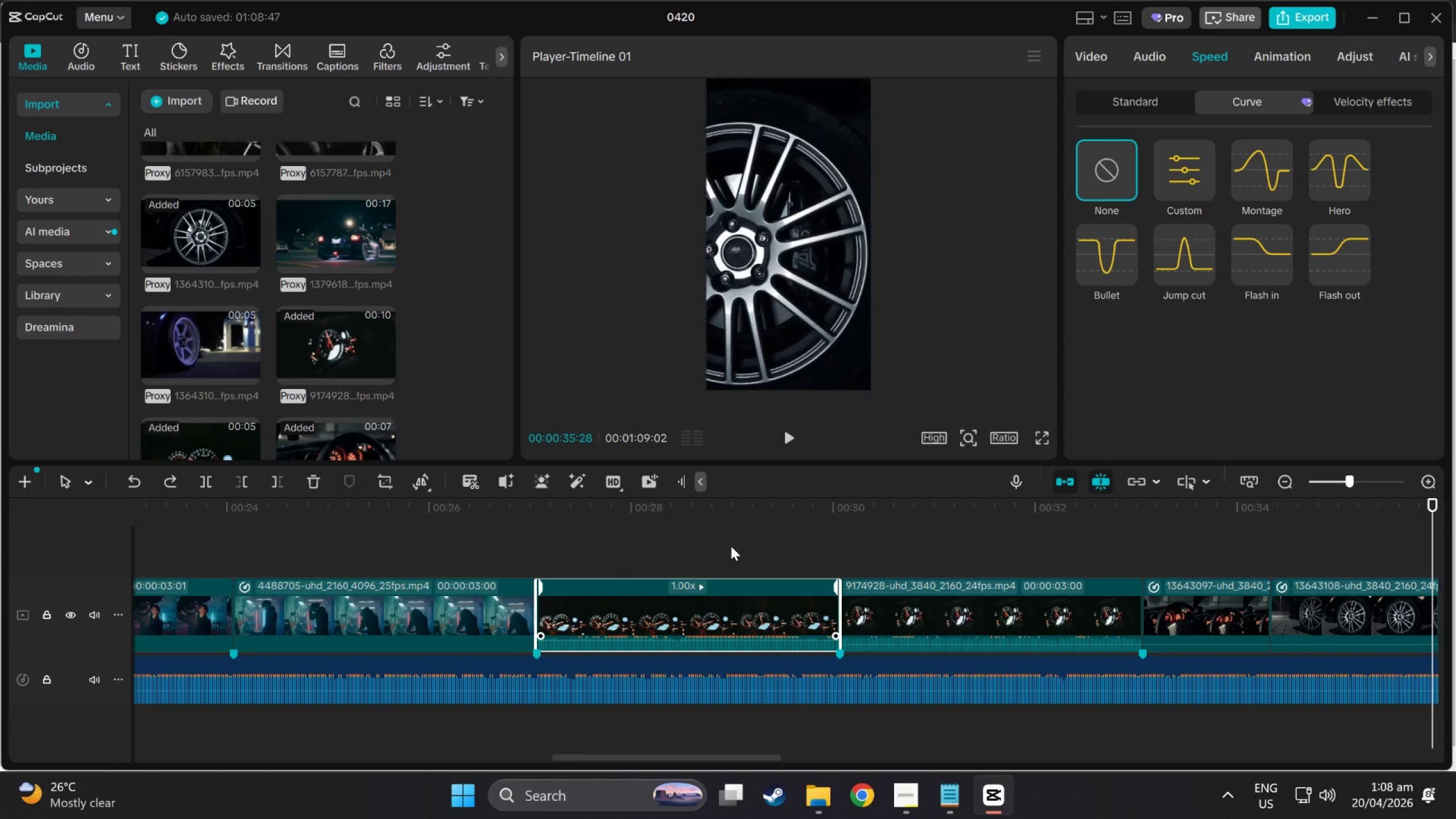 
key(Control+Z)
 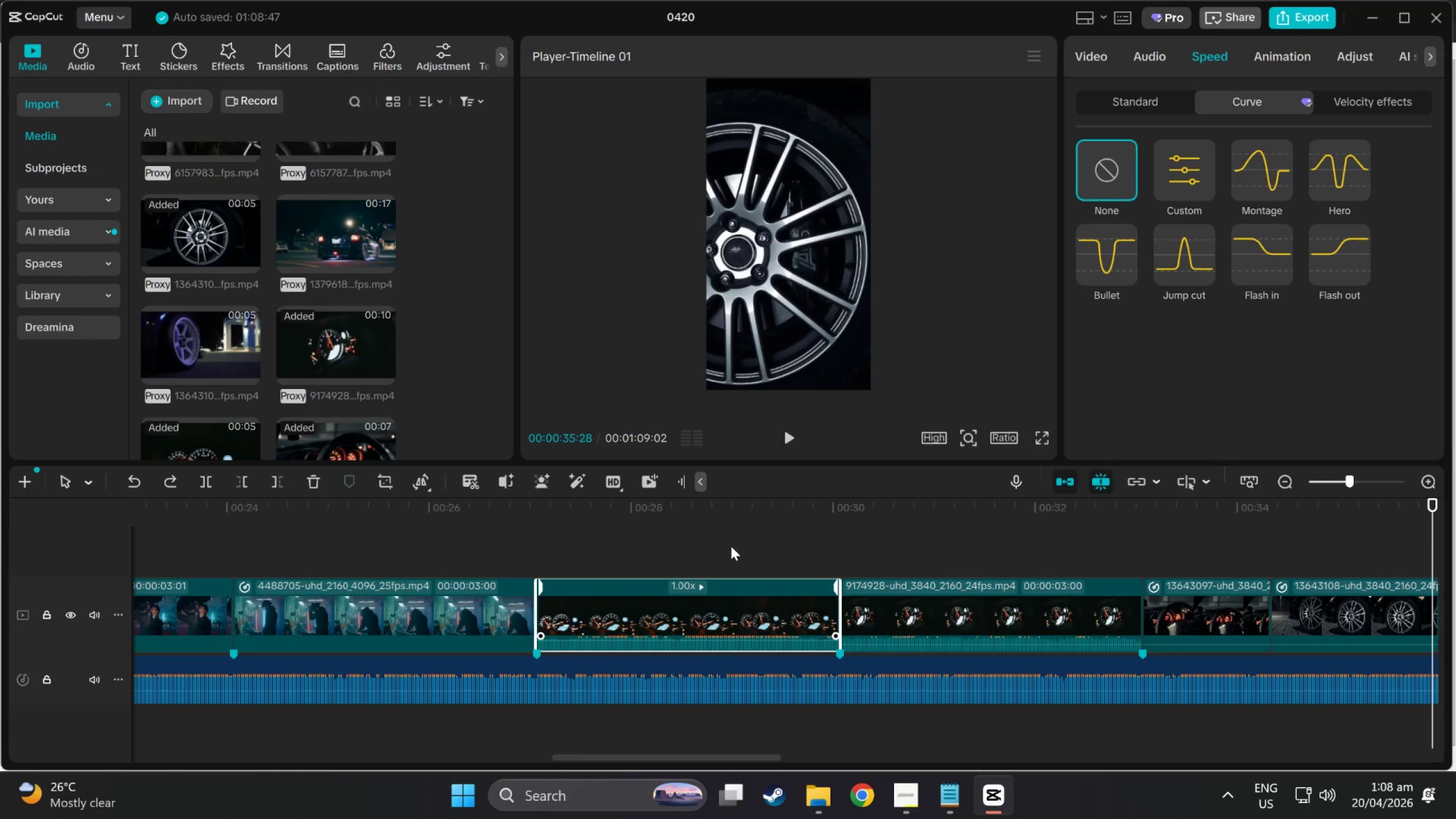 
key(Control+ControlLeft)
 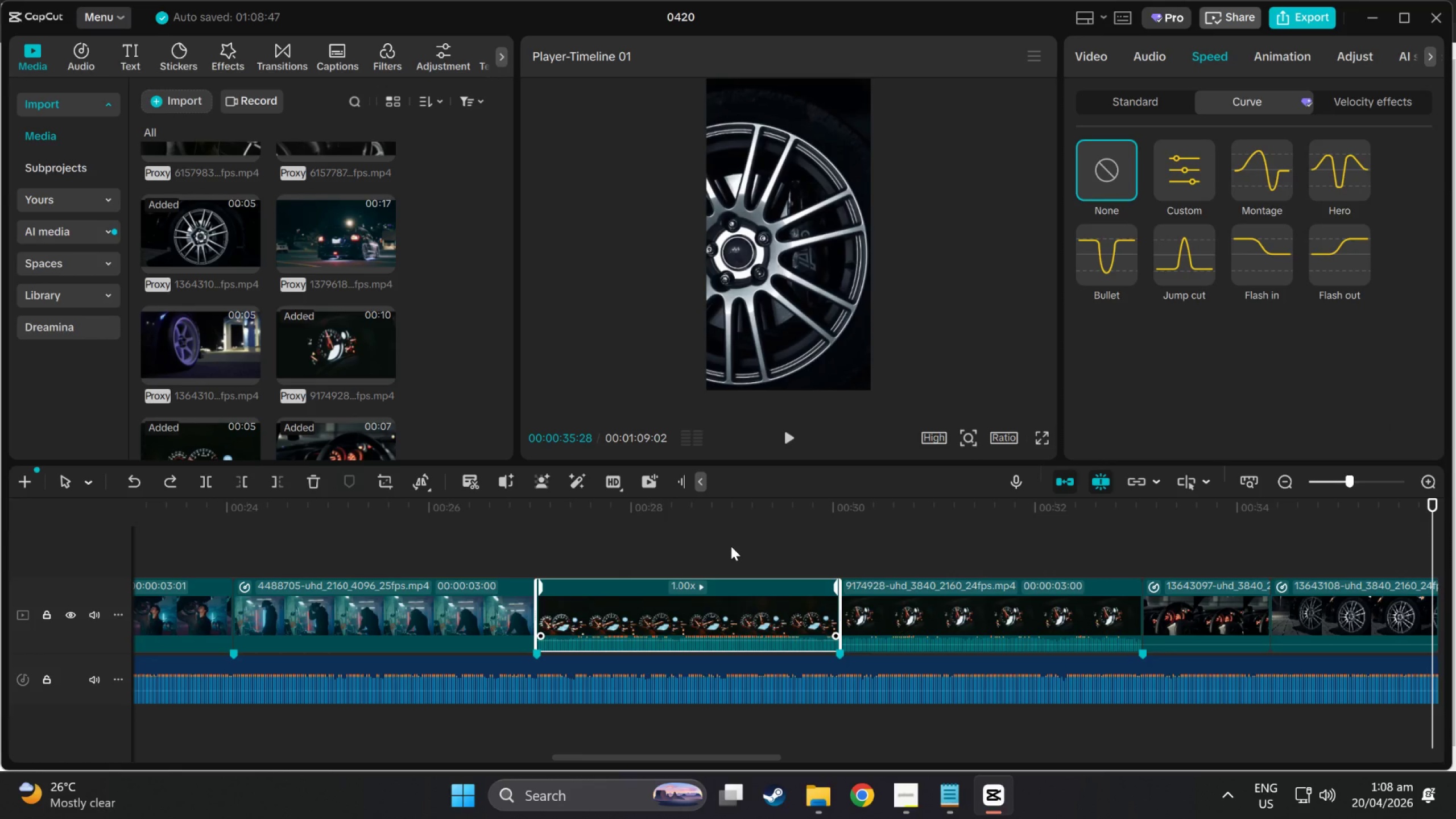 
key(Control+Z)
 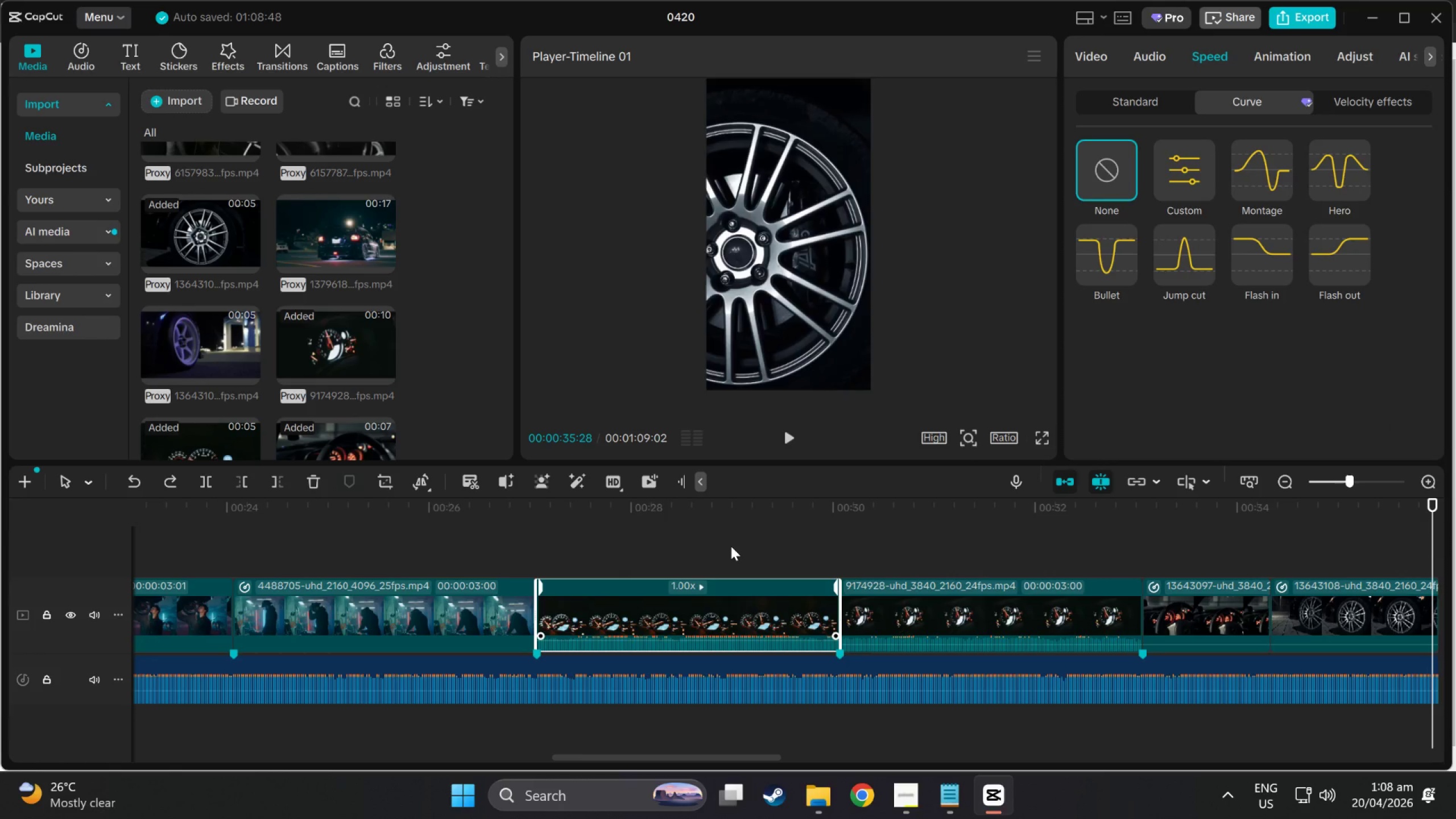 
key(Control+ControlLeft)
 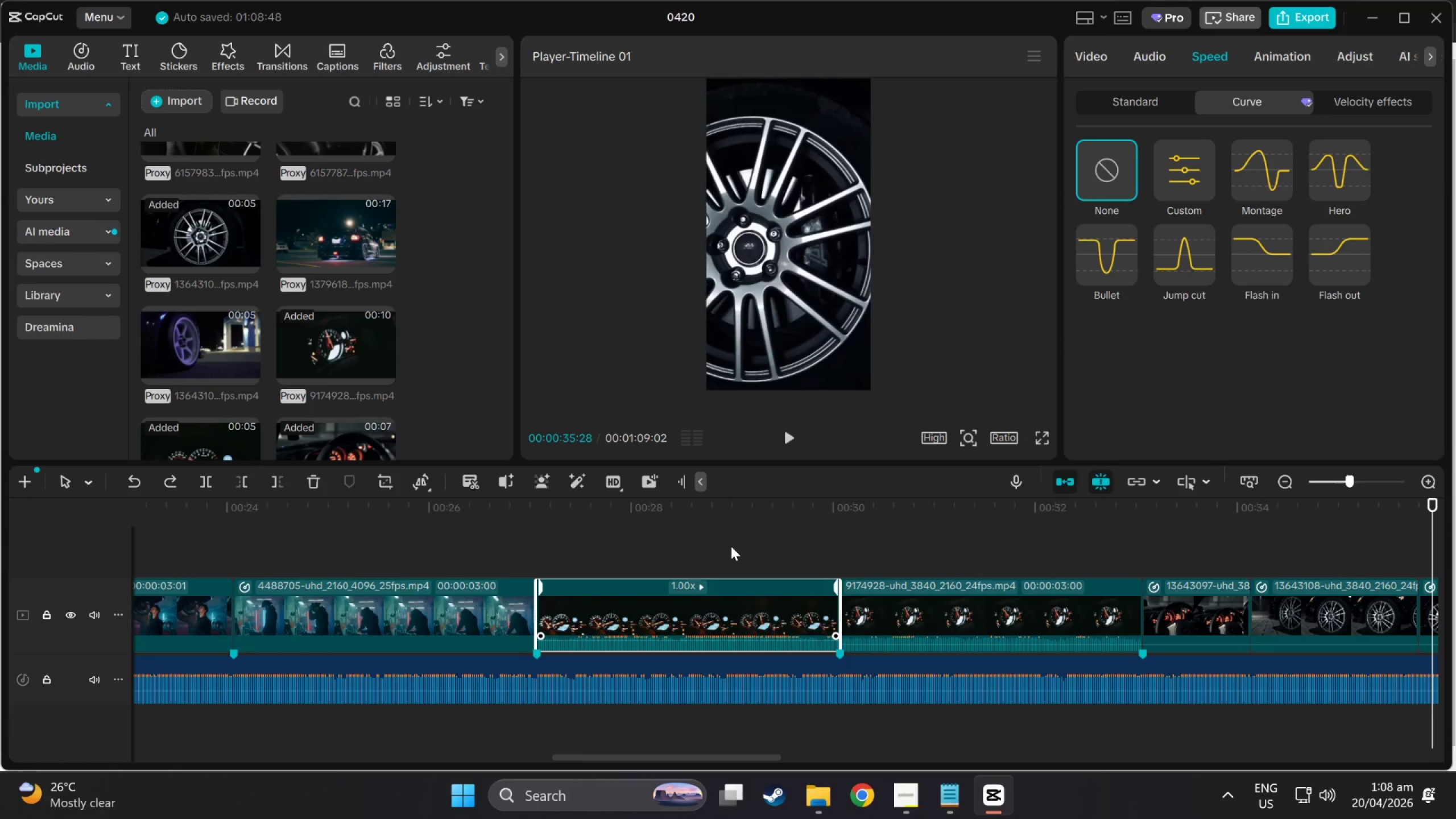 
key(Control+Z)
 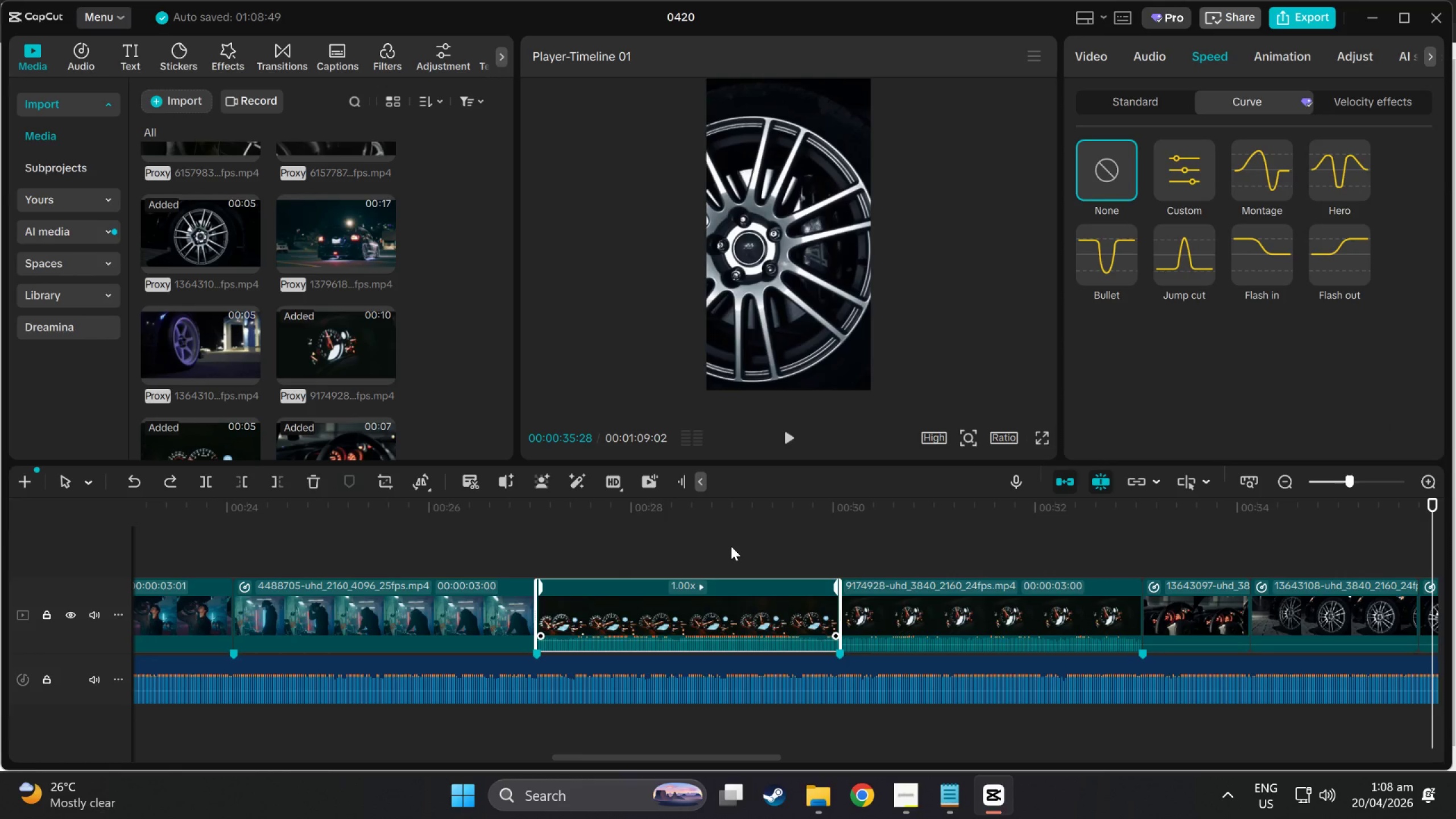 
key(Control+ControlLeft)
 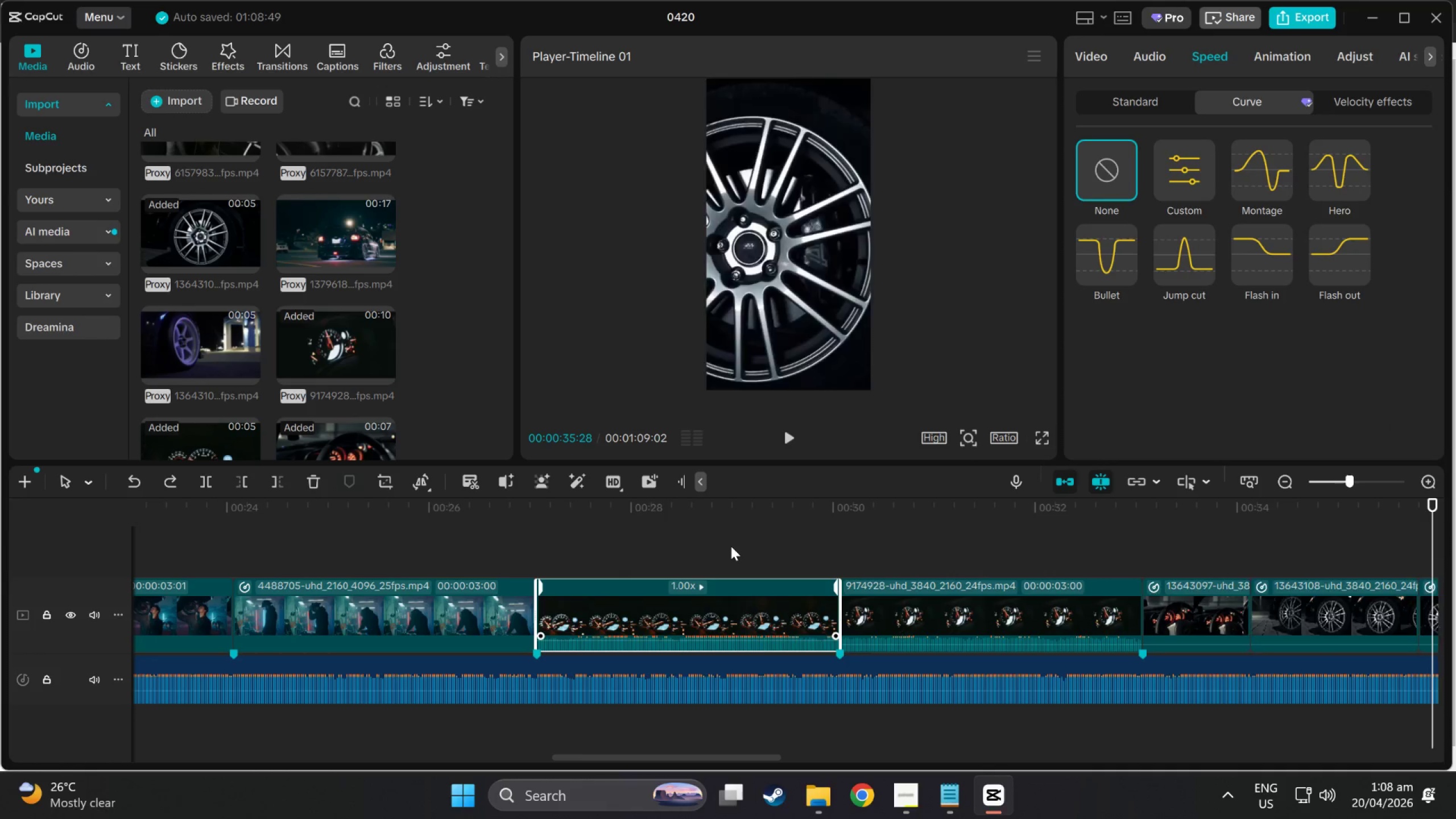 
key(Control+Z)
 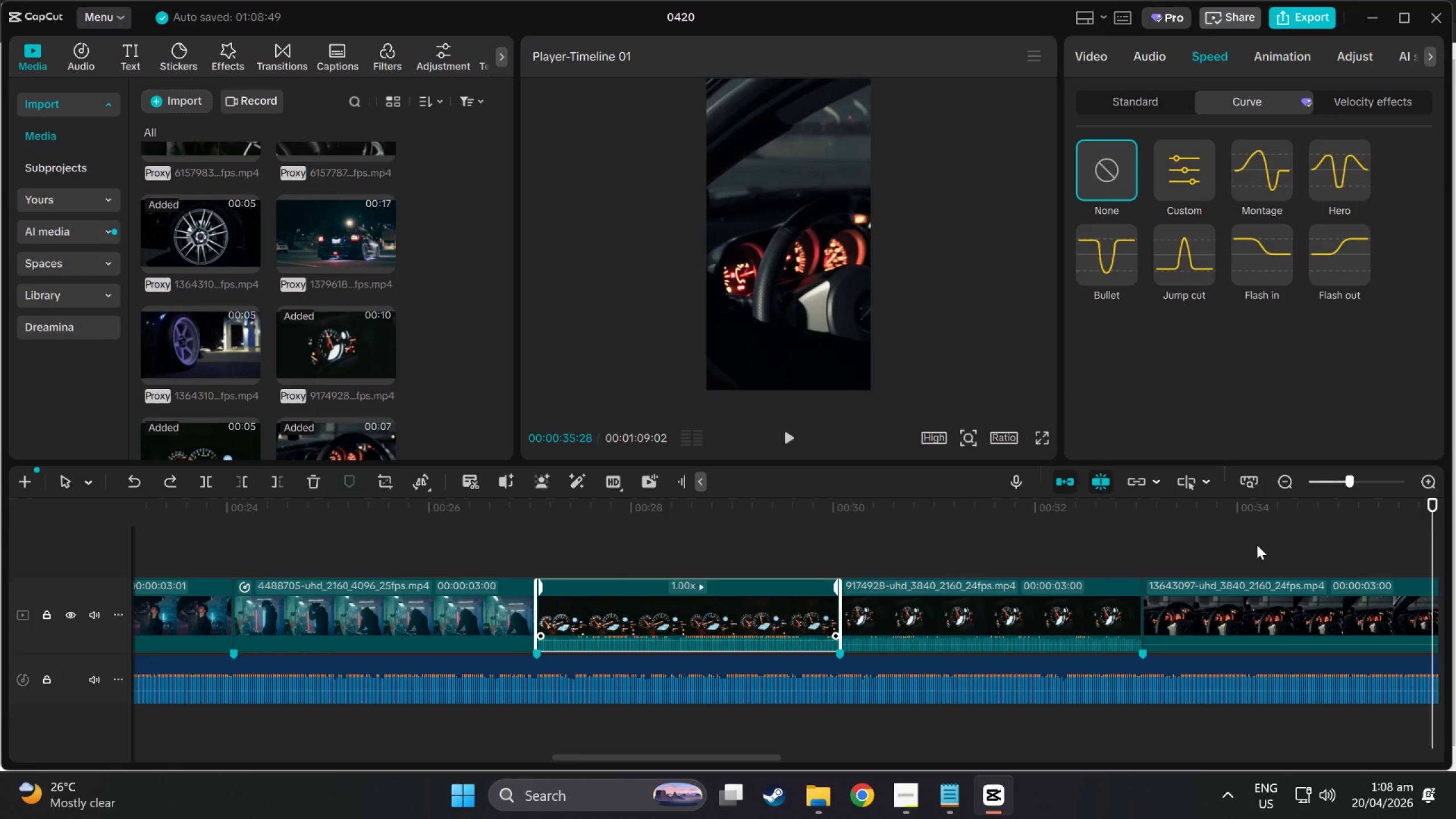 
left_click_drag(start_coordinate=[1274, 534], to_coordinate=[1451, 507])
 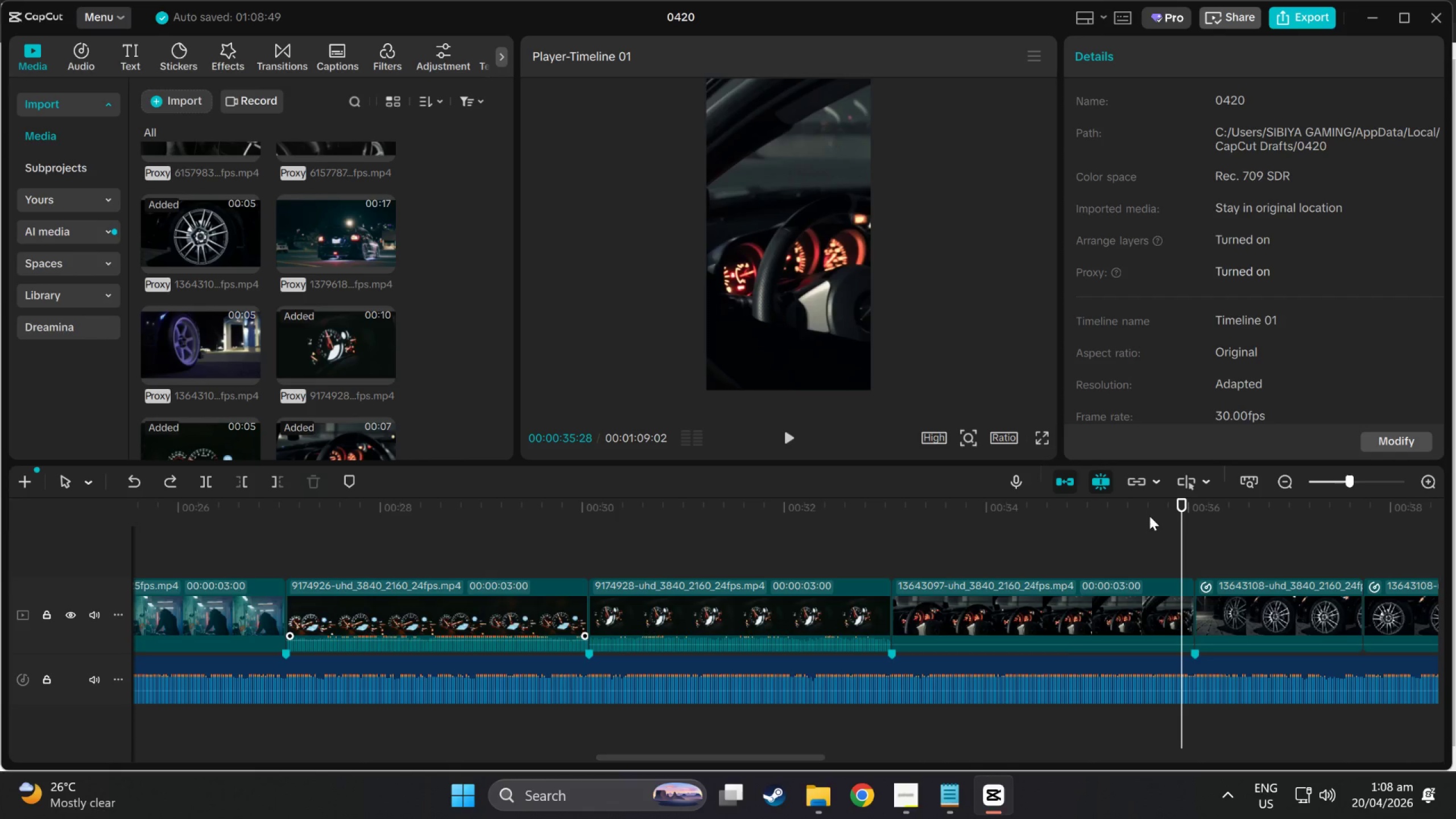 
left_click_drag(start_coordinate=[1198, 503], to_coordinate=[653, 575])
 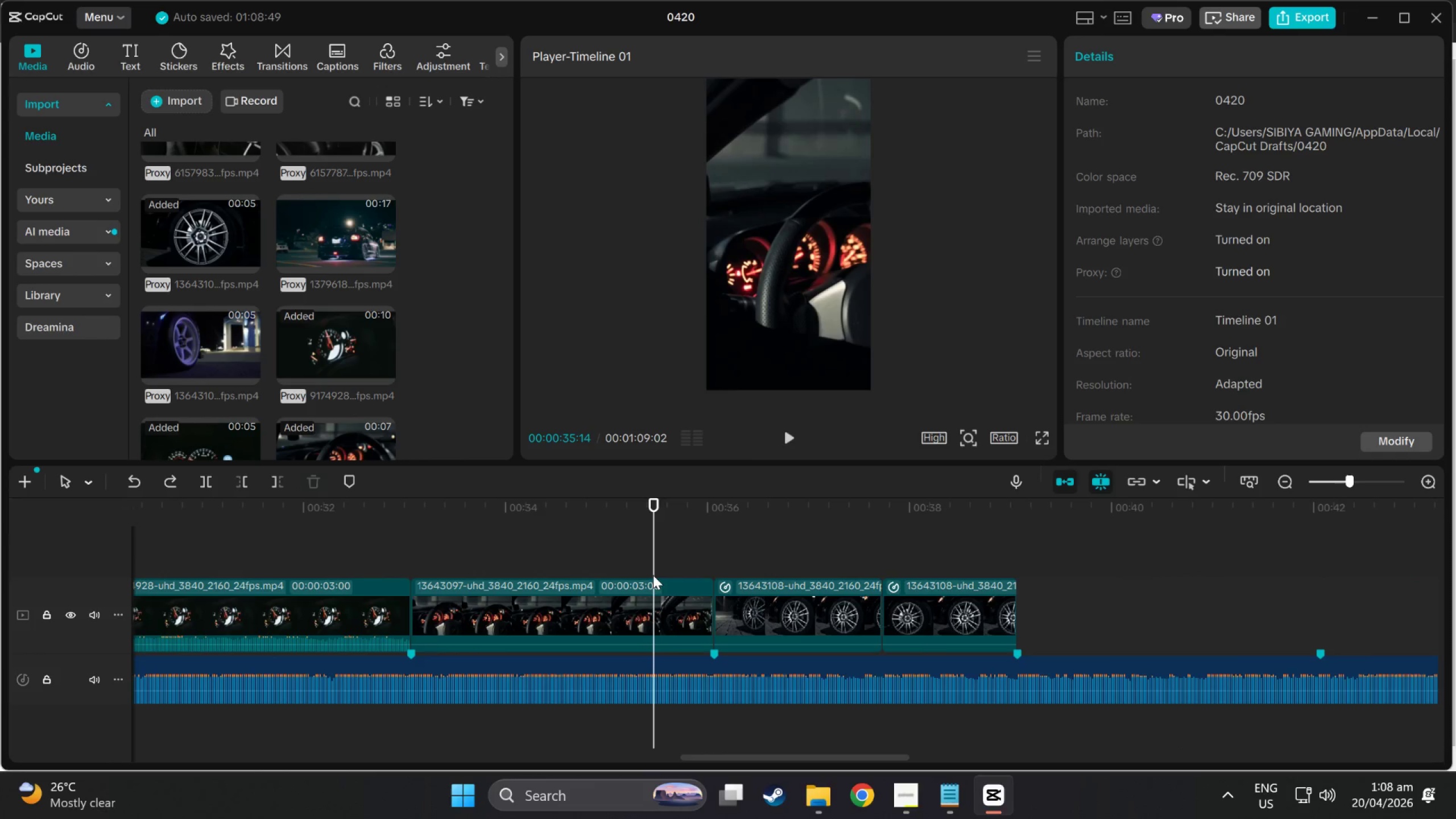 
key(Space)
 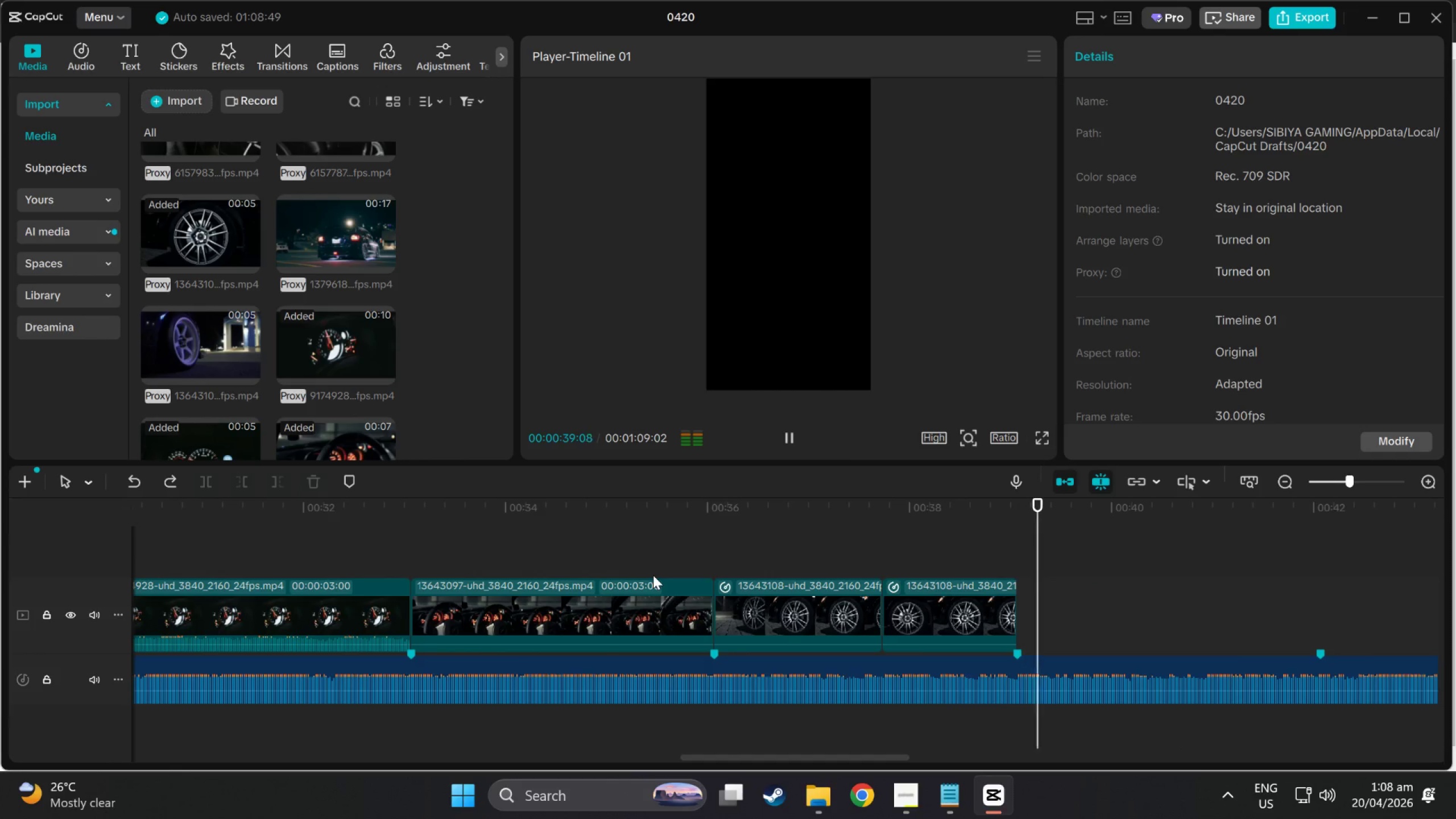 
wait(5.14)
 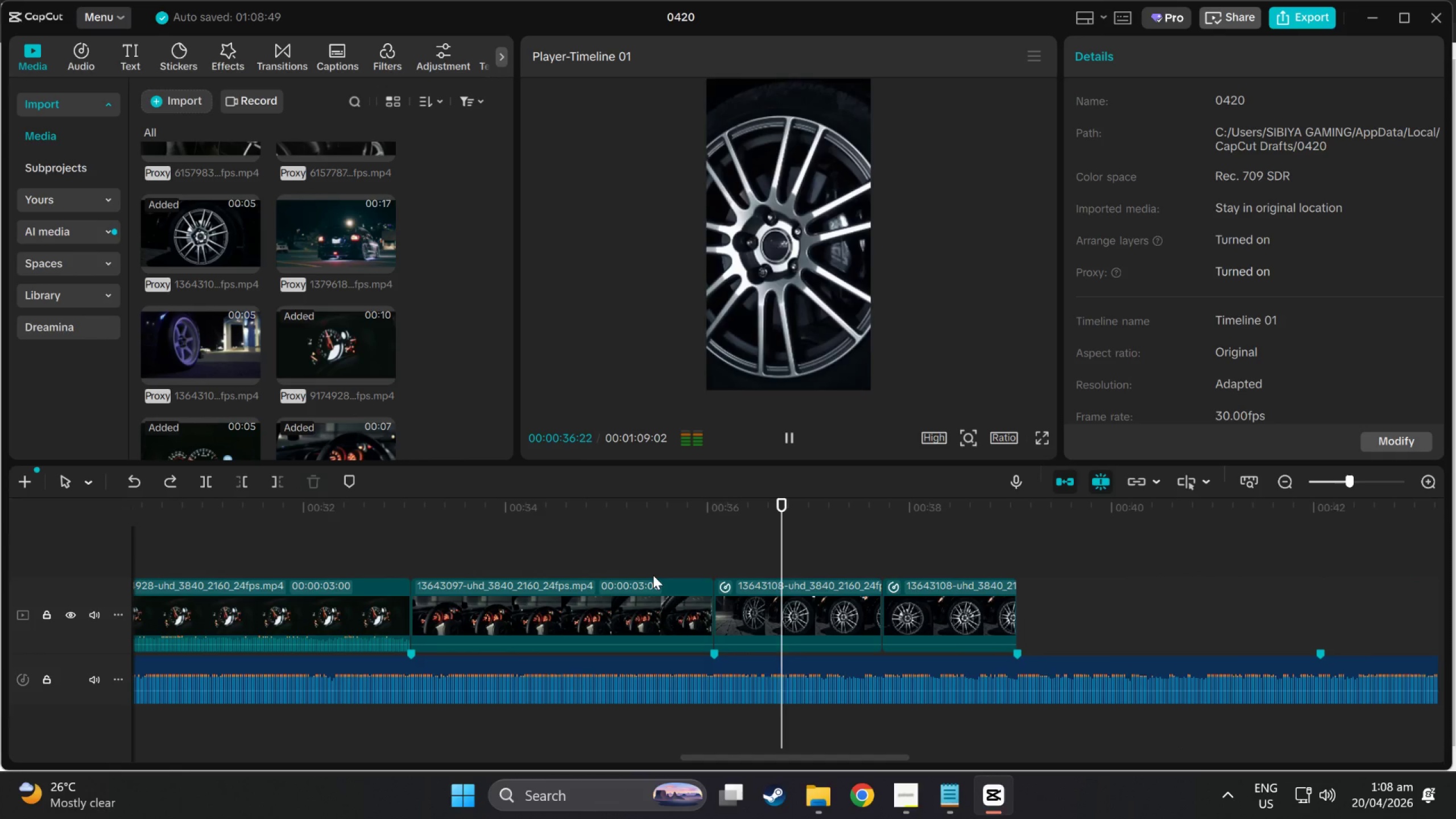 
left_click([928, 601])
 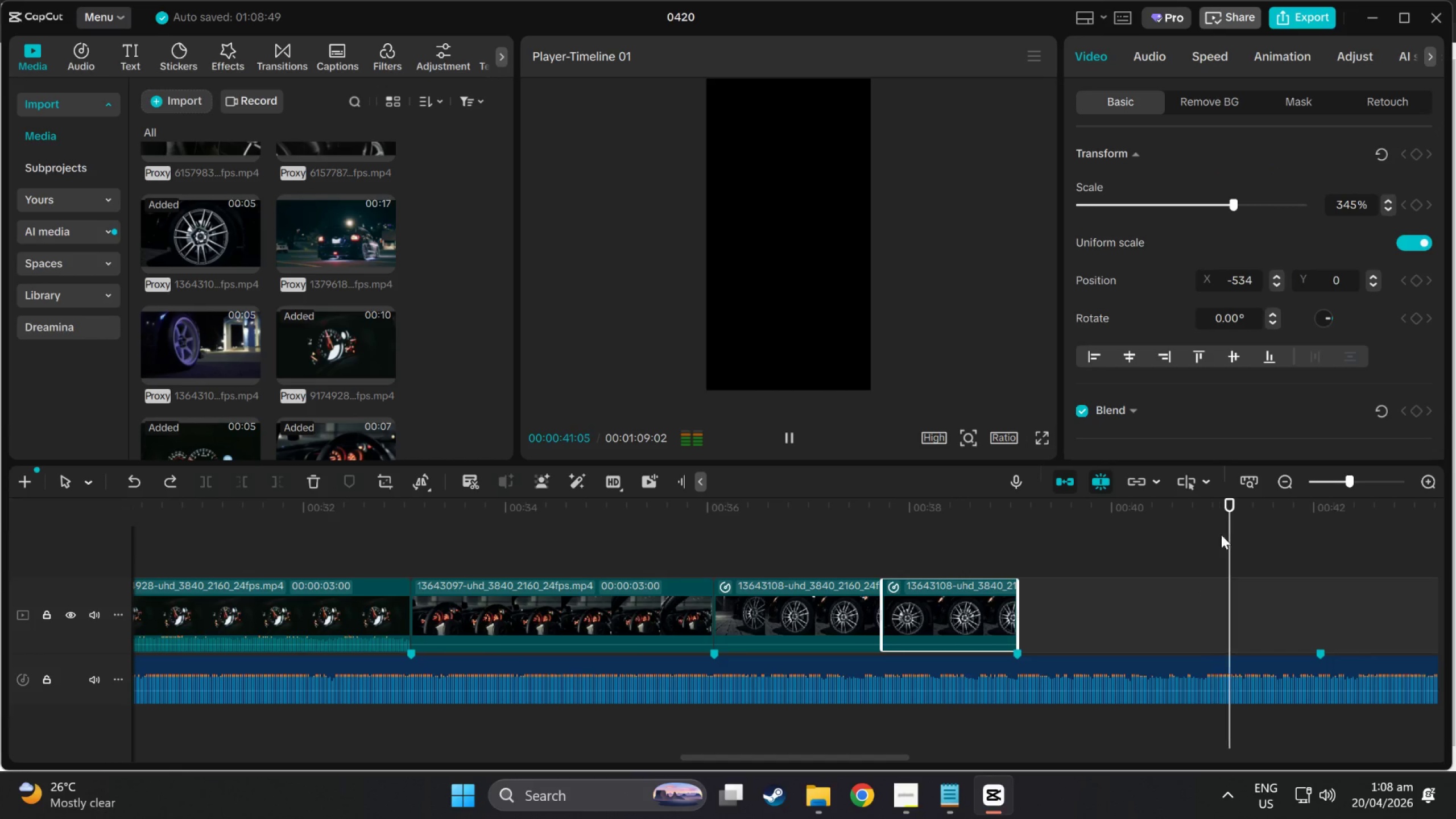 
left_click_drag(start_coordinate=[1243, 512], to_coordinate=[0, 527])
 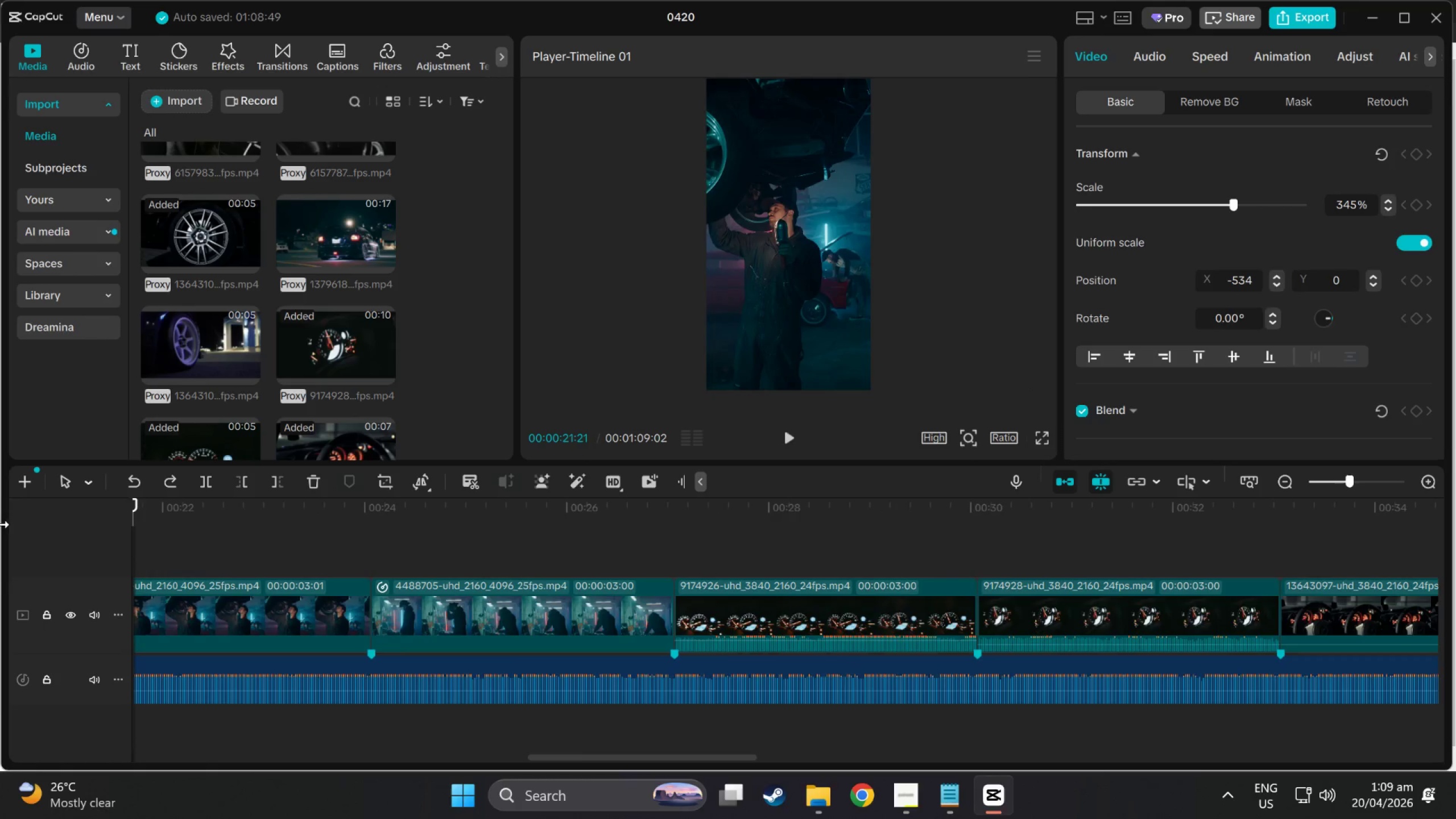 
key(Space)
 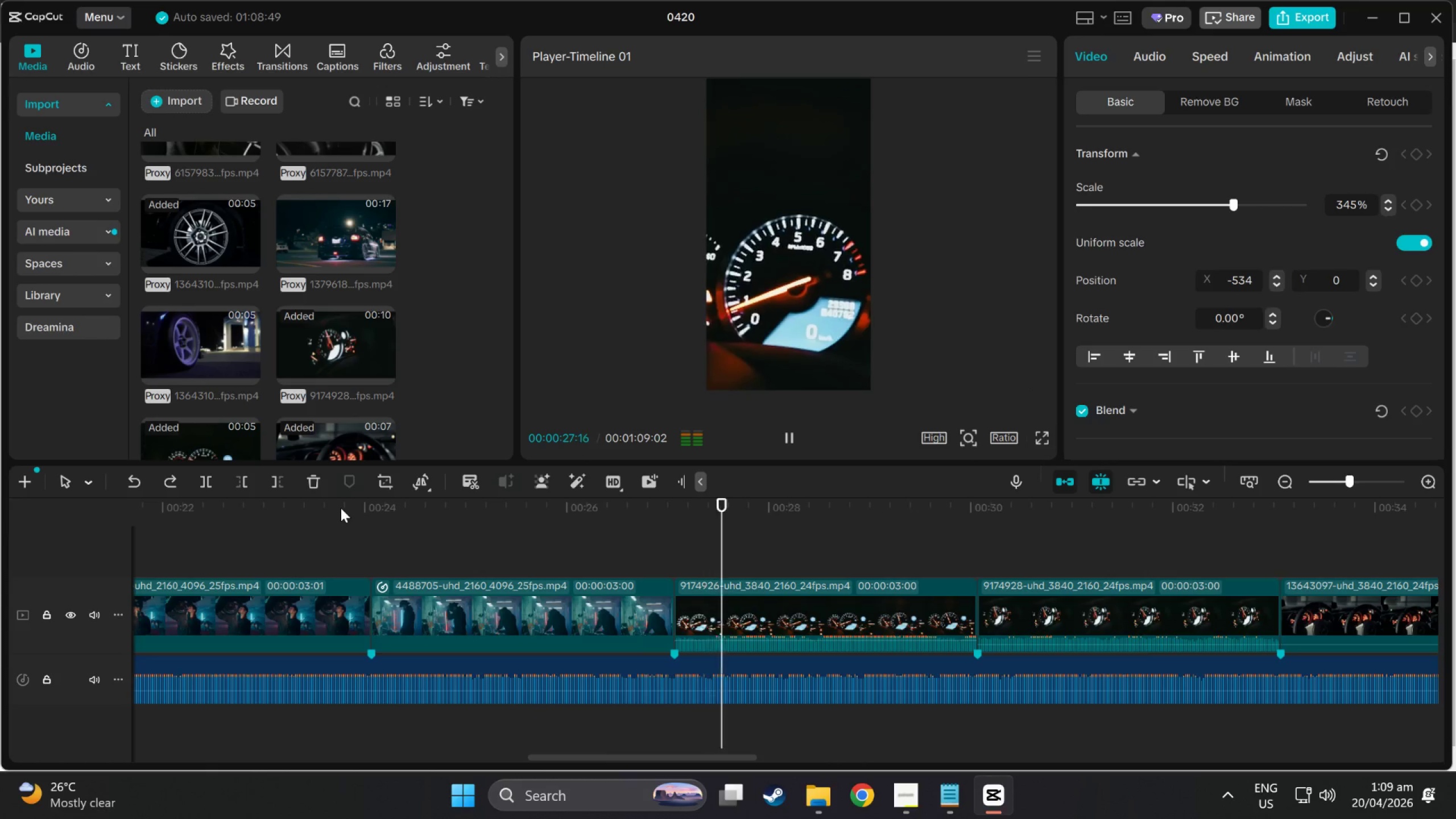 
wait(10.86)
 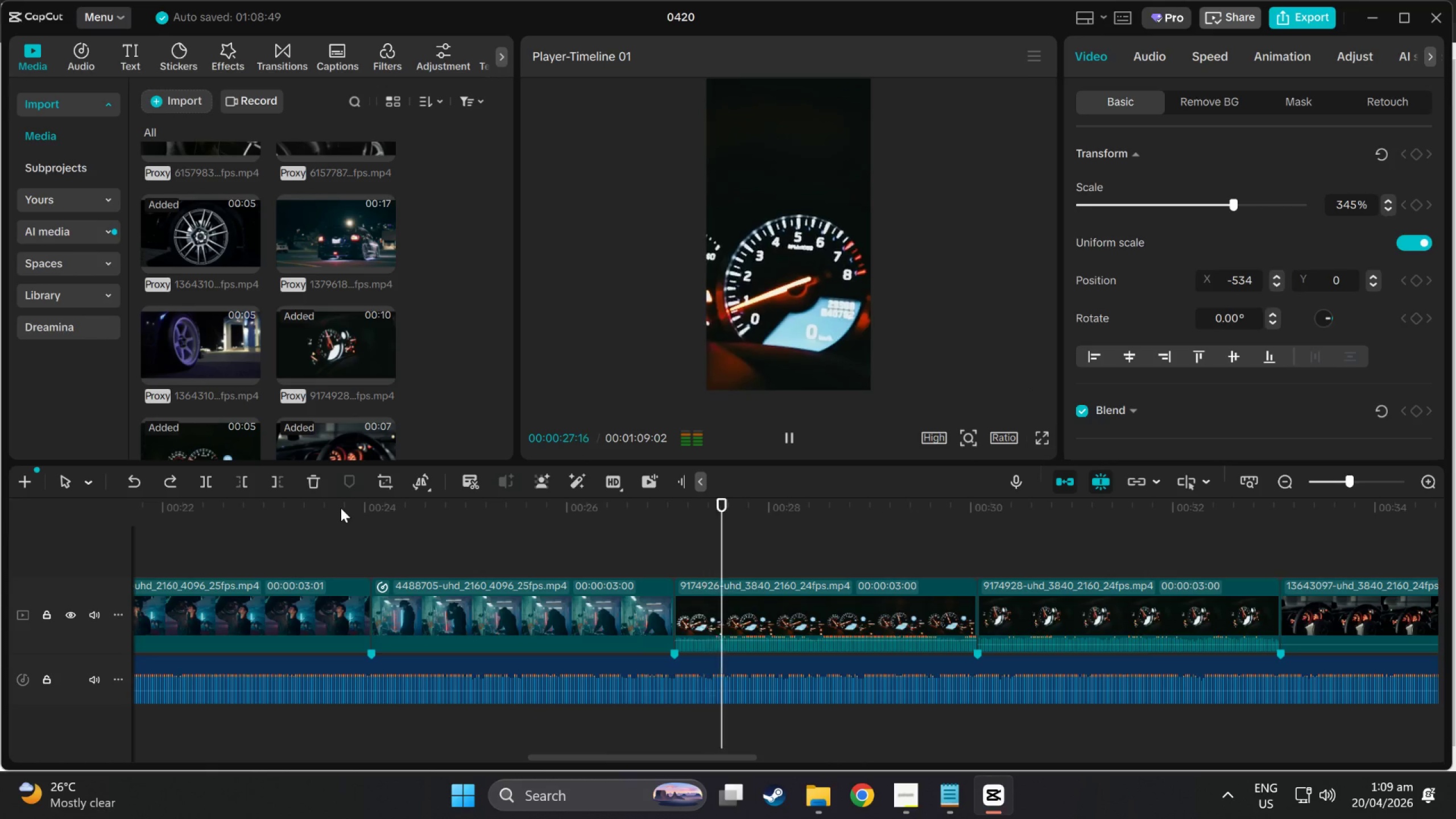 
left_click_drag(start_coordinate=[318, 228], to_coordinate=[1259, 609])
 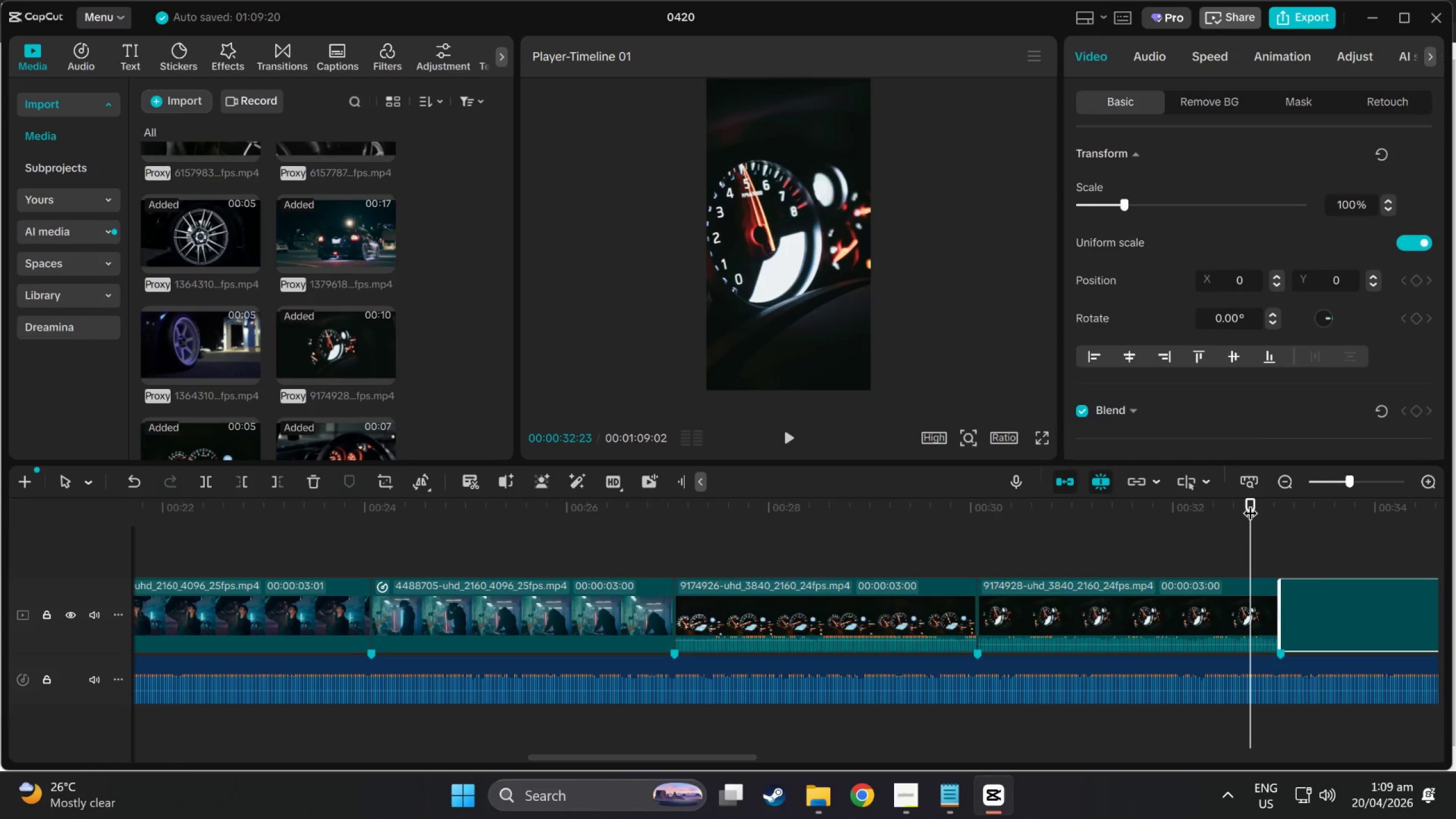 
left_click_drag(start_coordinate=[1250, 503], to_coordinate=[619, 546])
 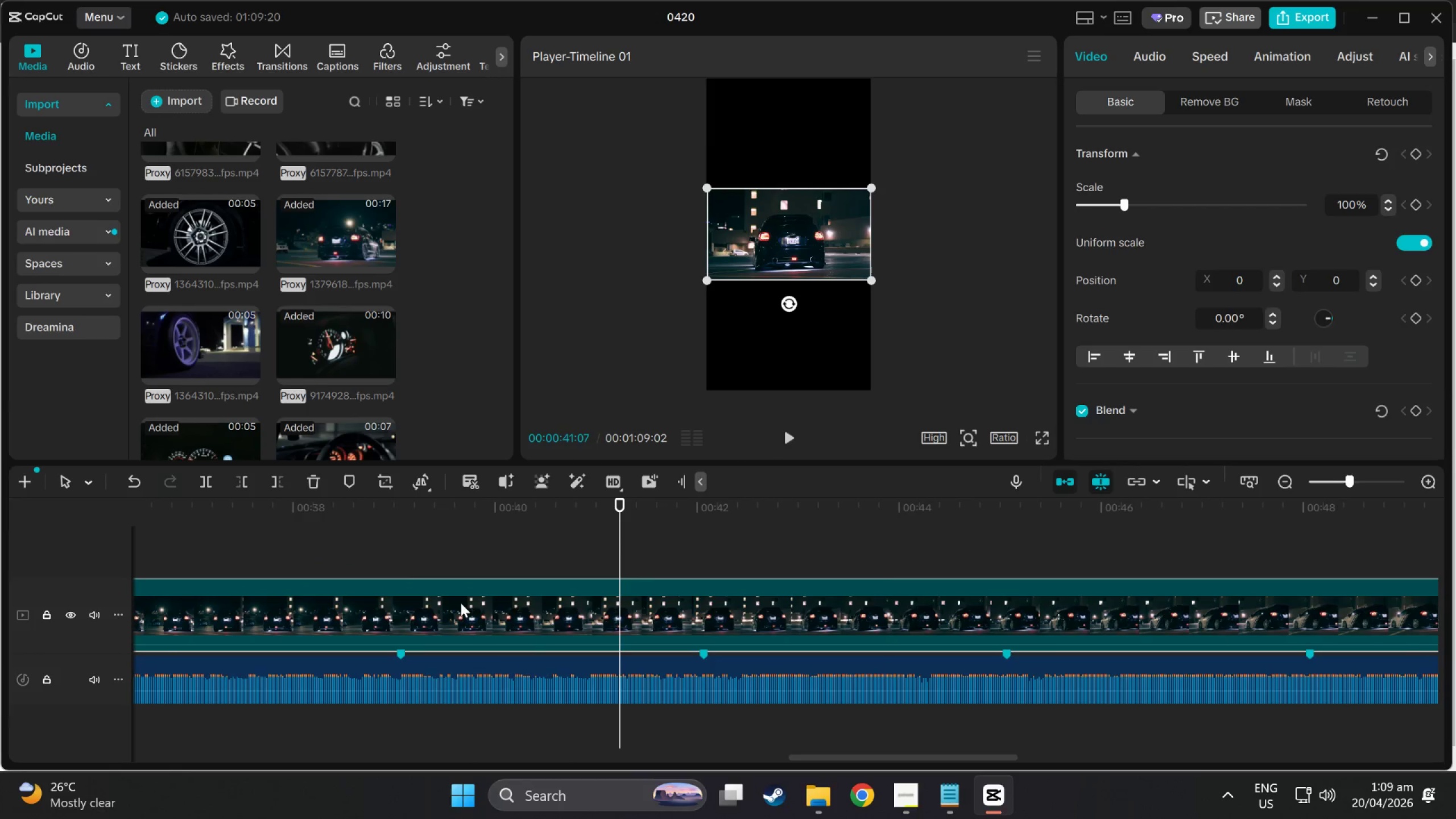 
left_click_drag(start_coordinate=[461, 603], to_coordinate=[904, 611])
 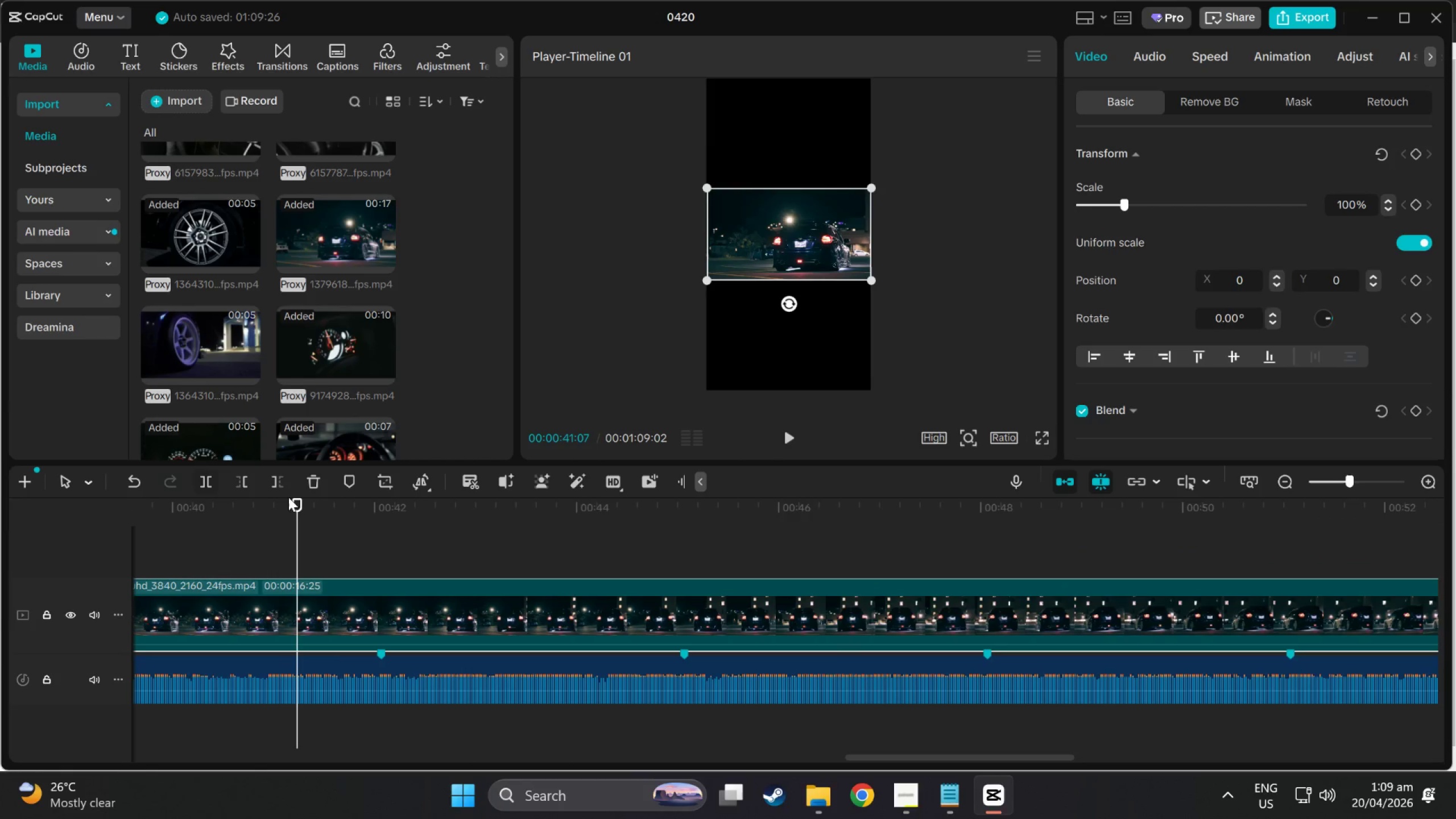 
left_click_drag(start_coordinate=[301, 497], to_coordinate=[829, 548])
 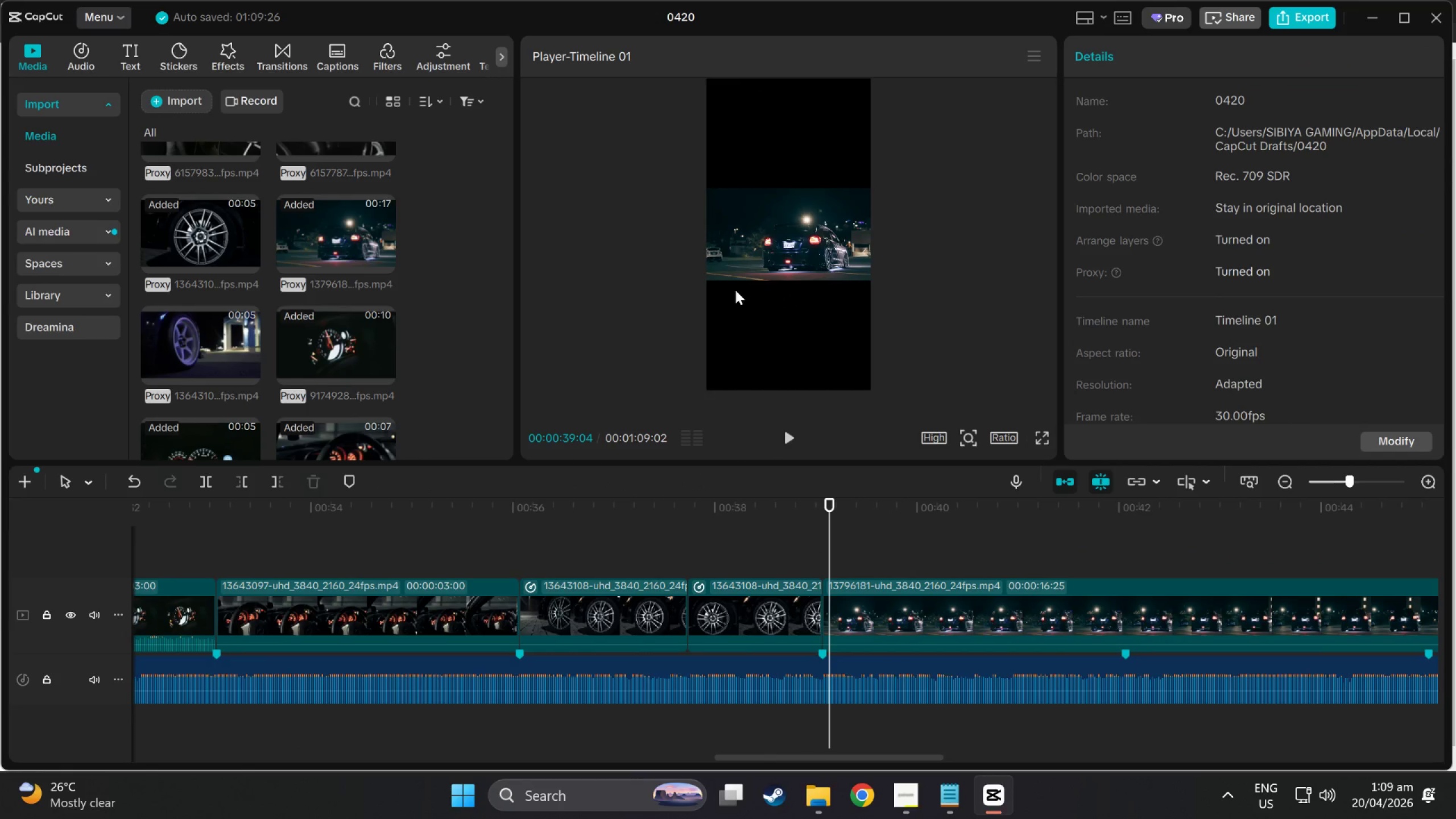 
double_click([729, 264])
 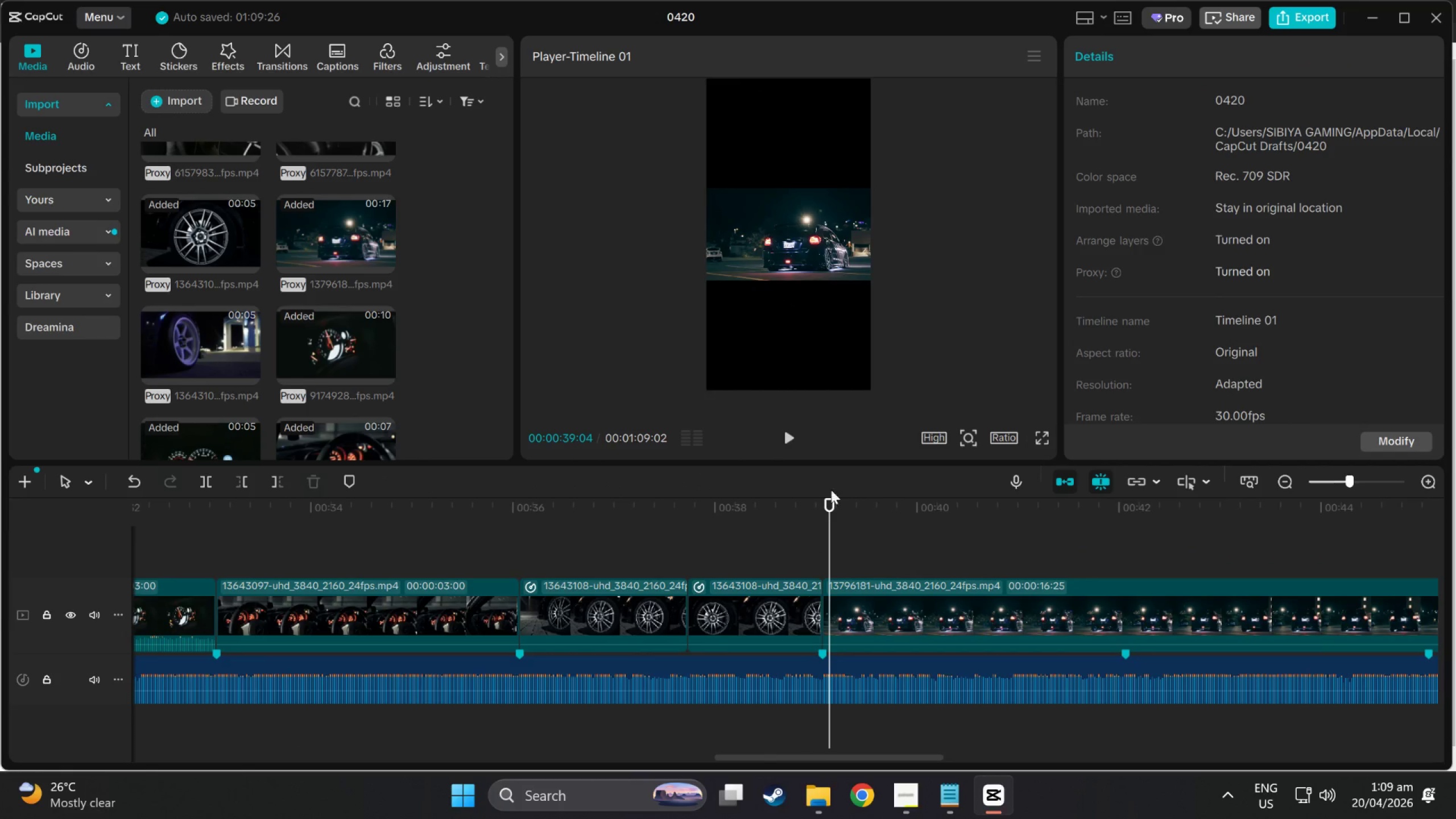 
left_click([907, 602])
 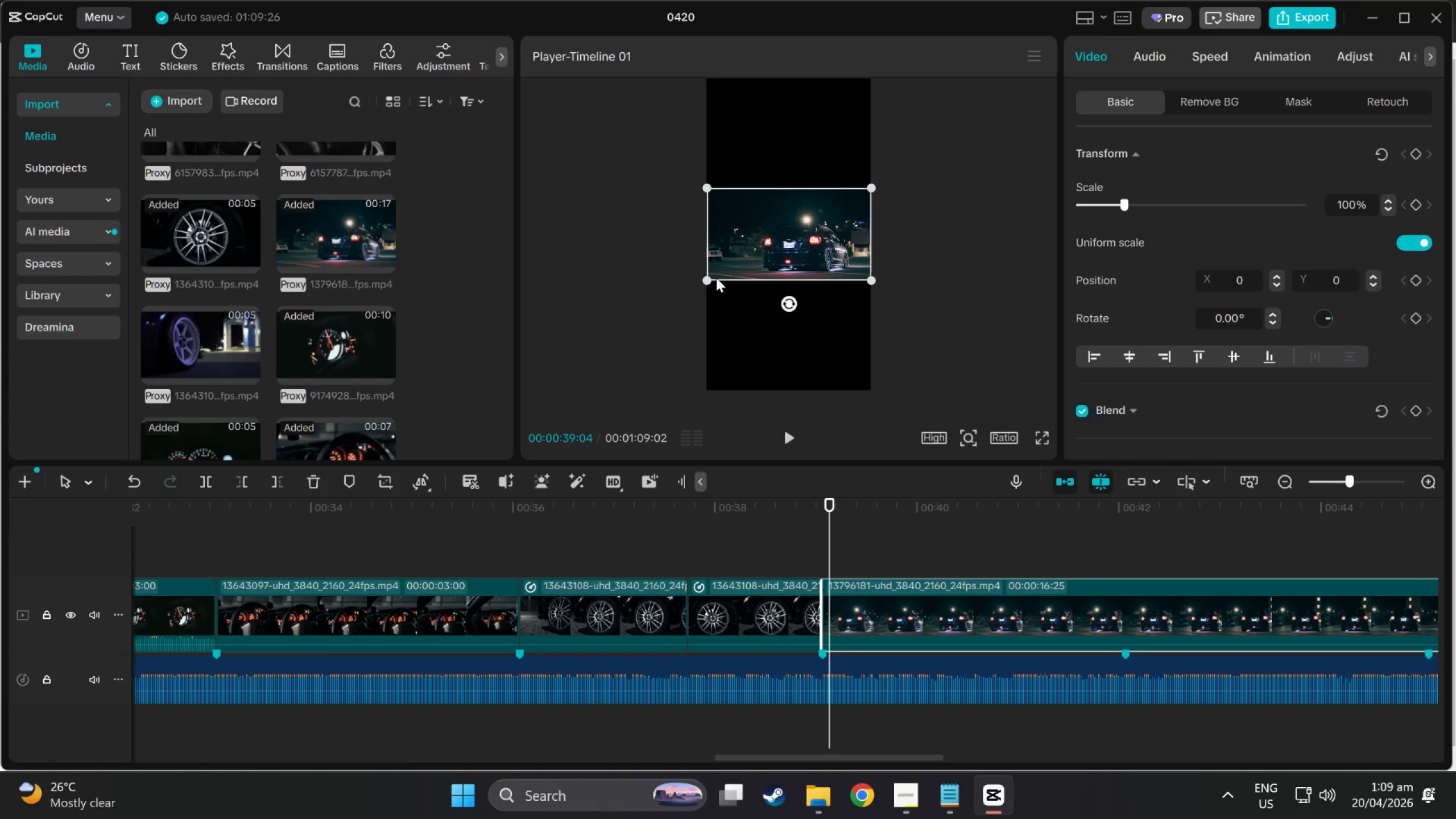 
left_click_drag(start_coordinate=[708, 278], to_coordinate=[486, 504])
 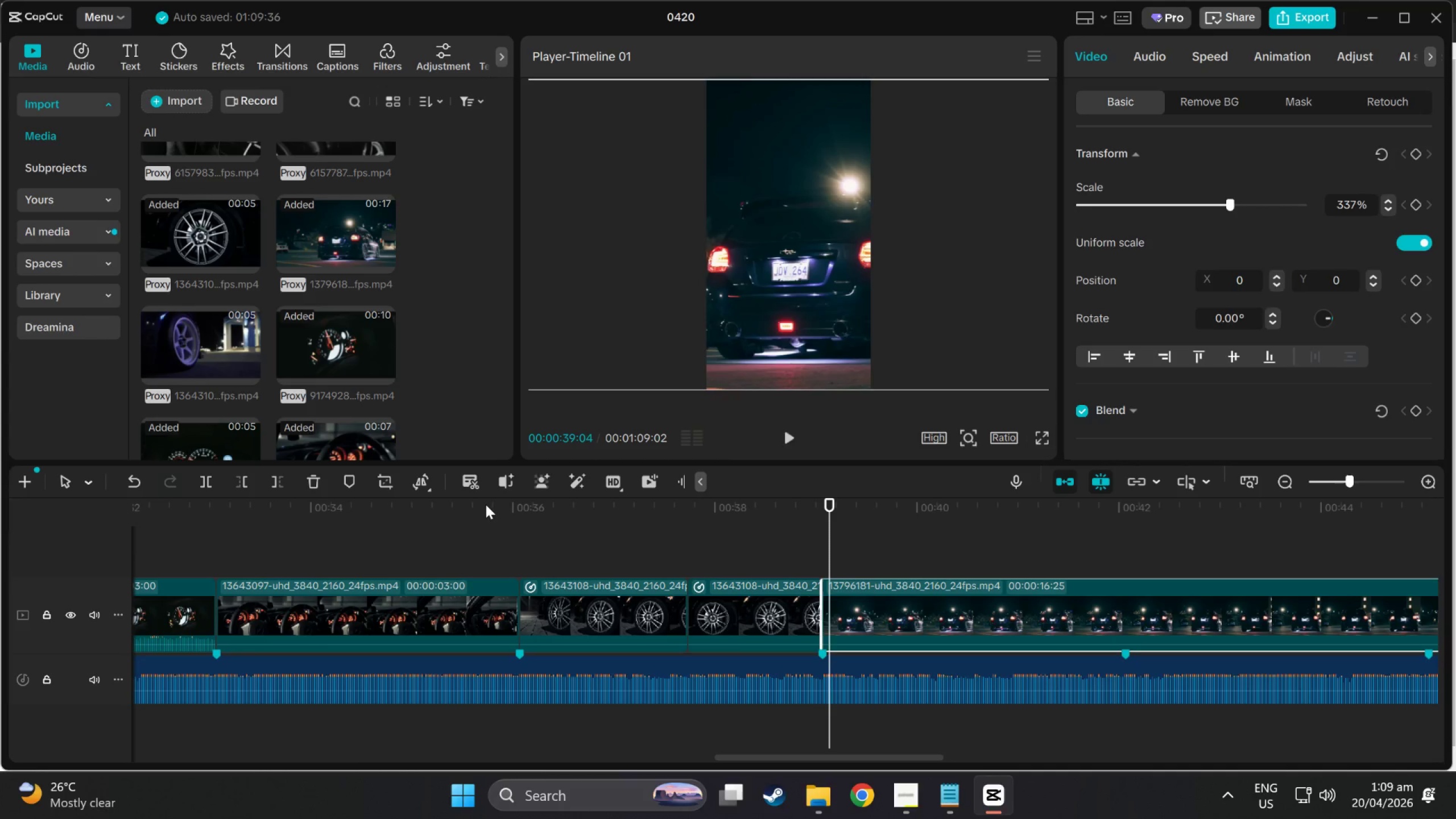 
key(Space)
 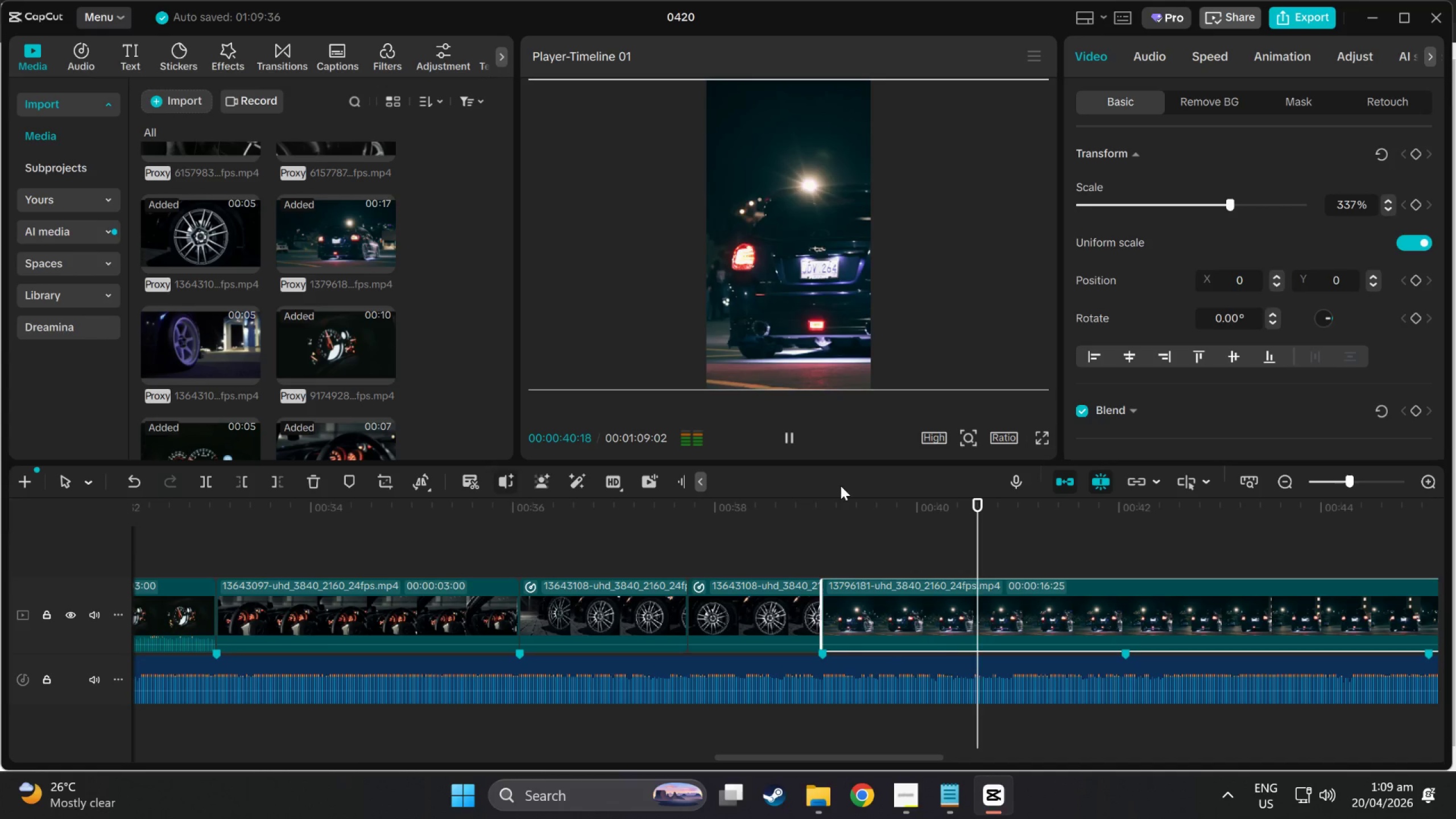 
key(Space)
 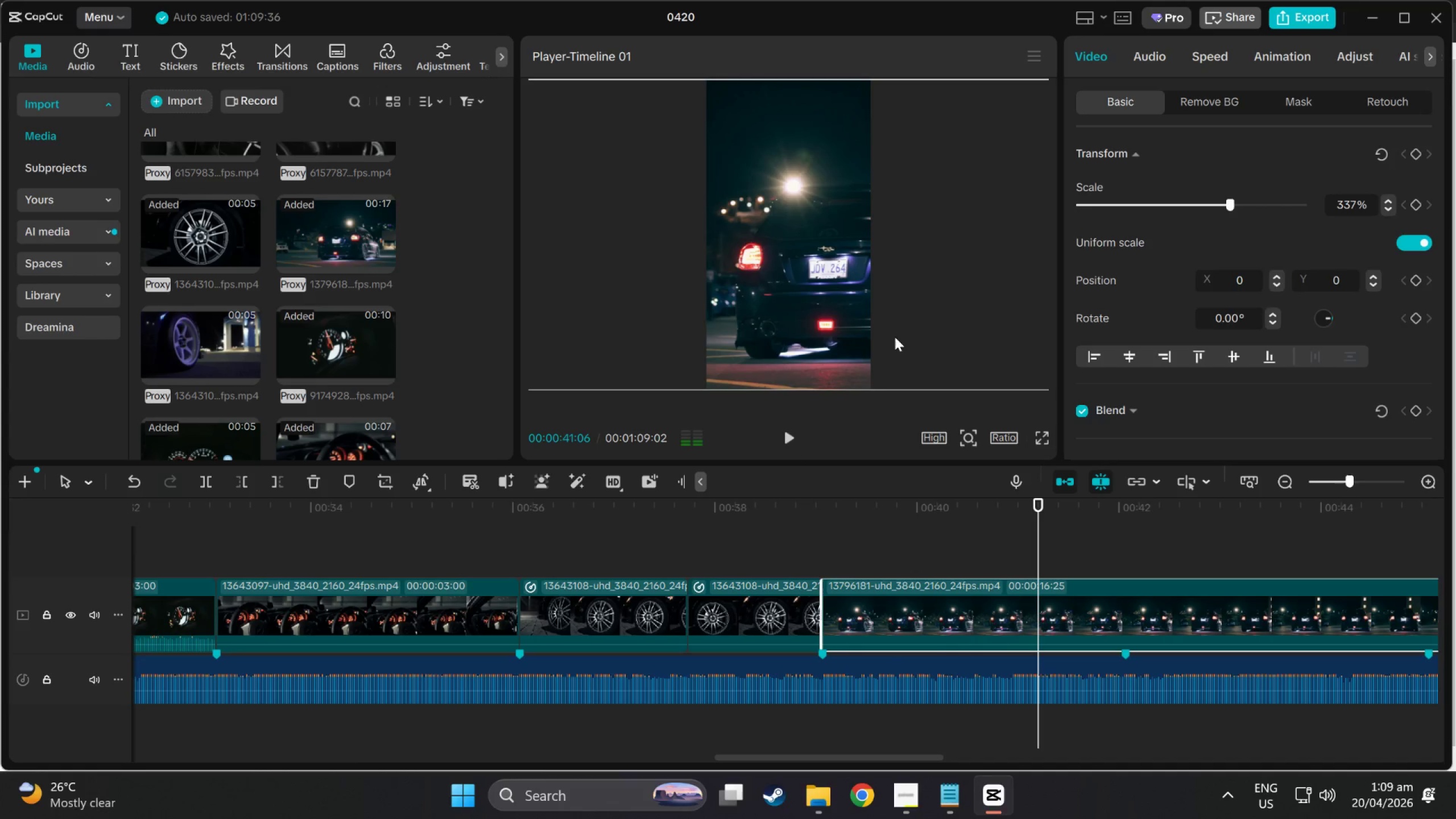 
left_click_drag(start_coordinate=[895, 337], to_coordinate=[852, 334])
 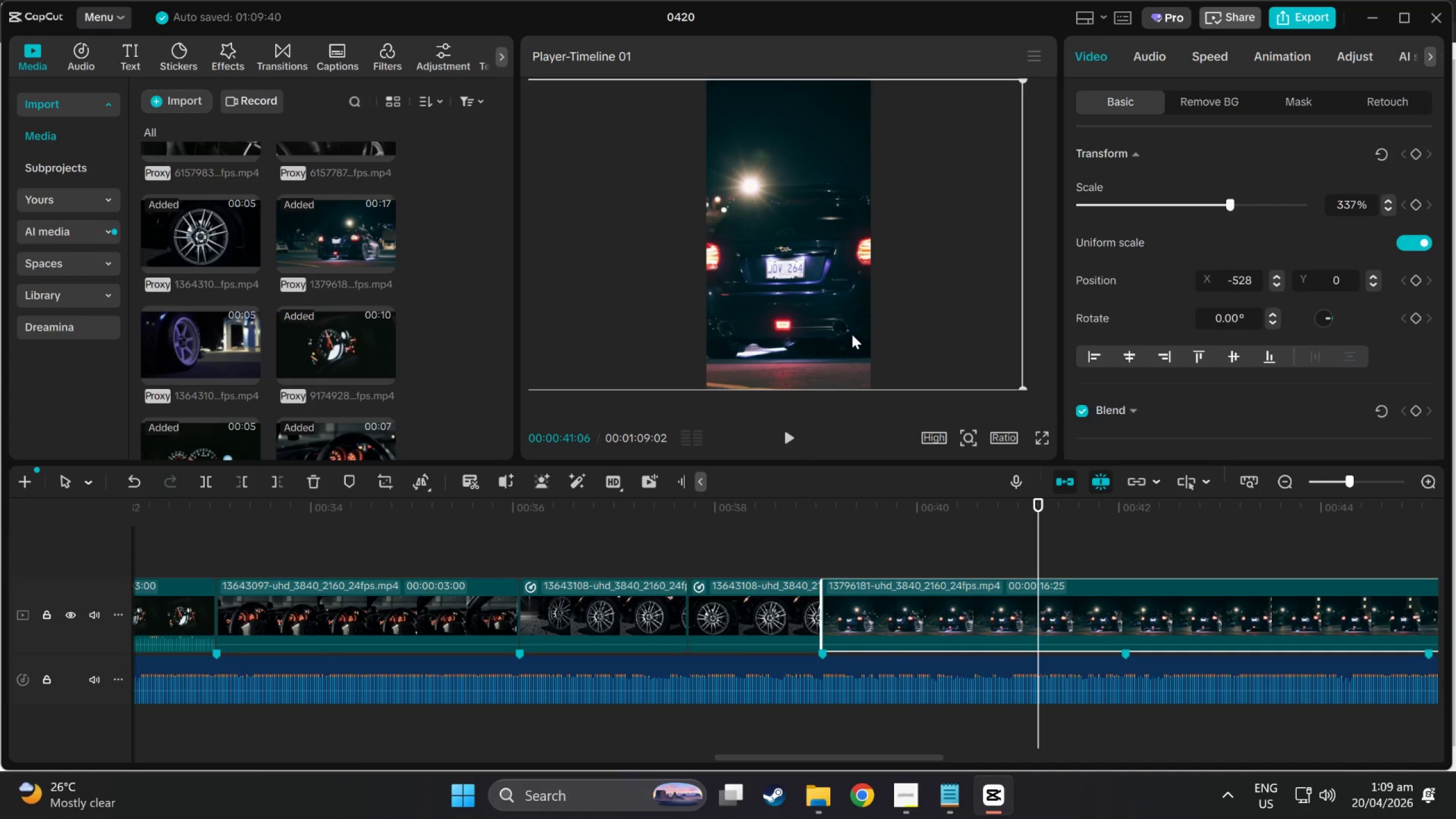 
key(Space)
 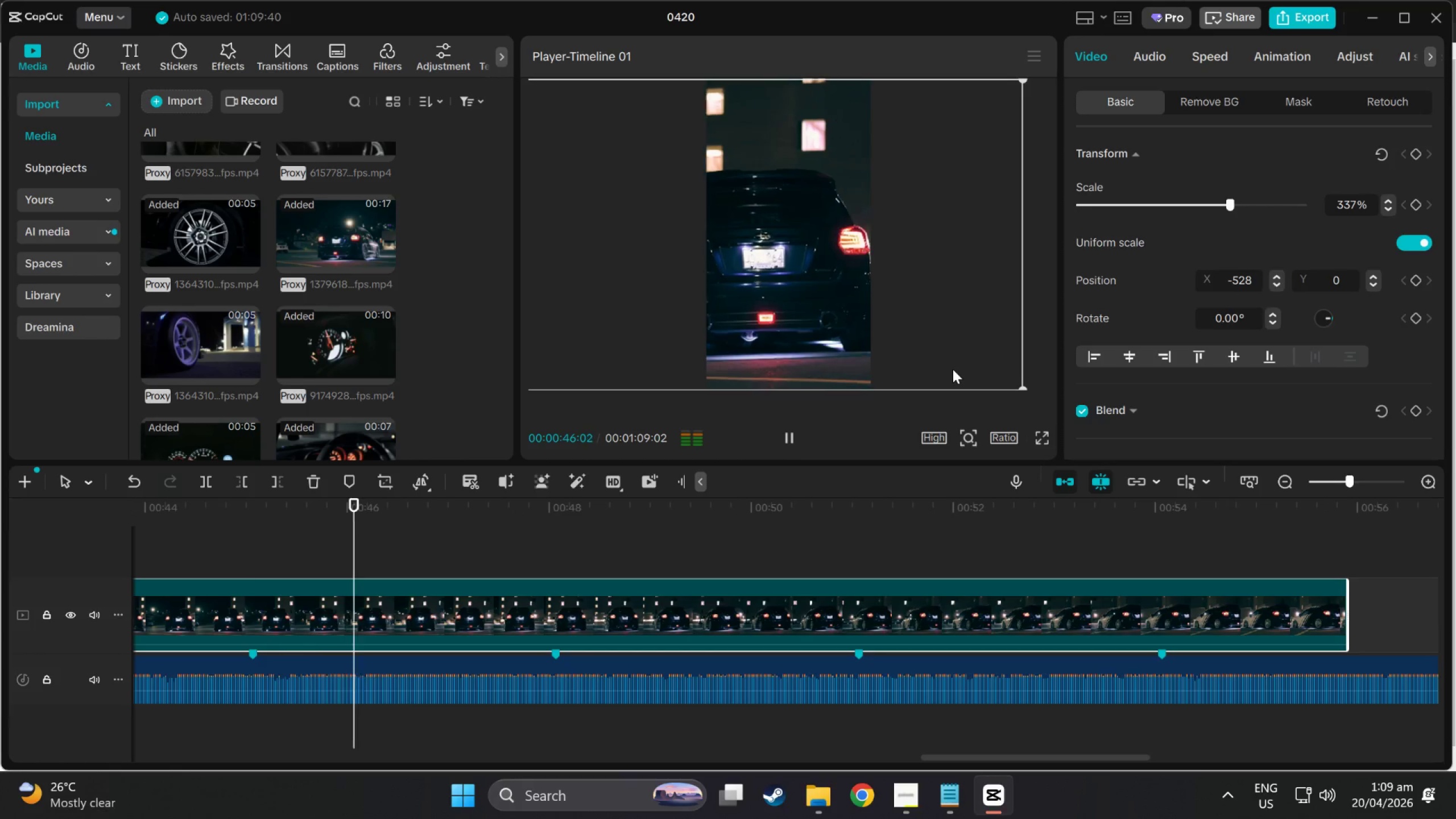 
wait(6.62)
 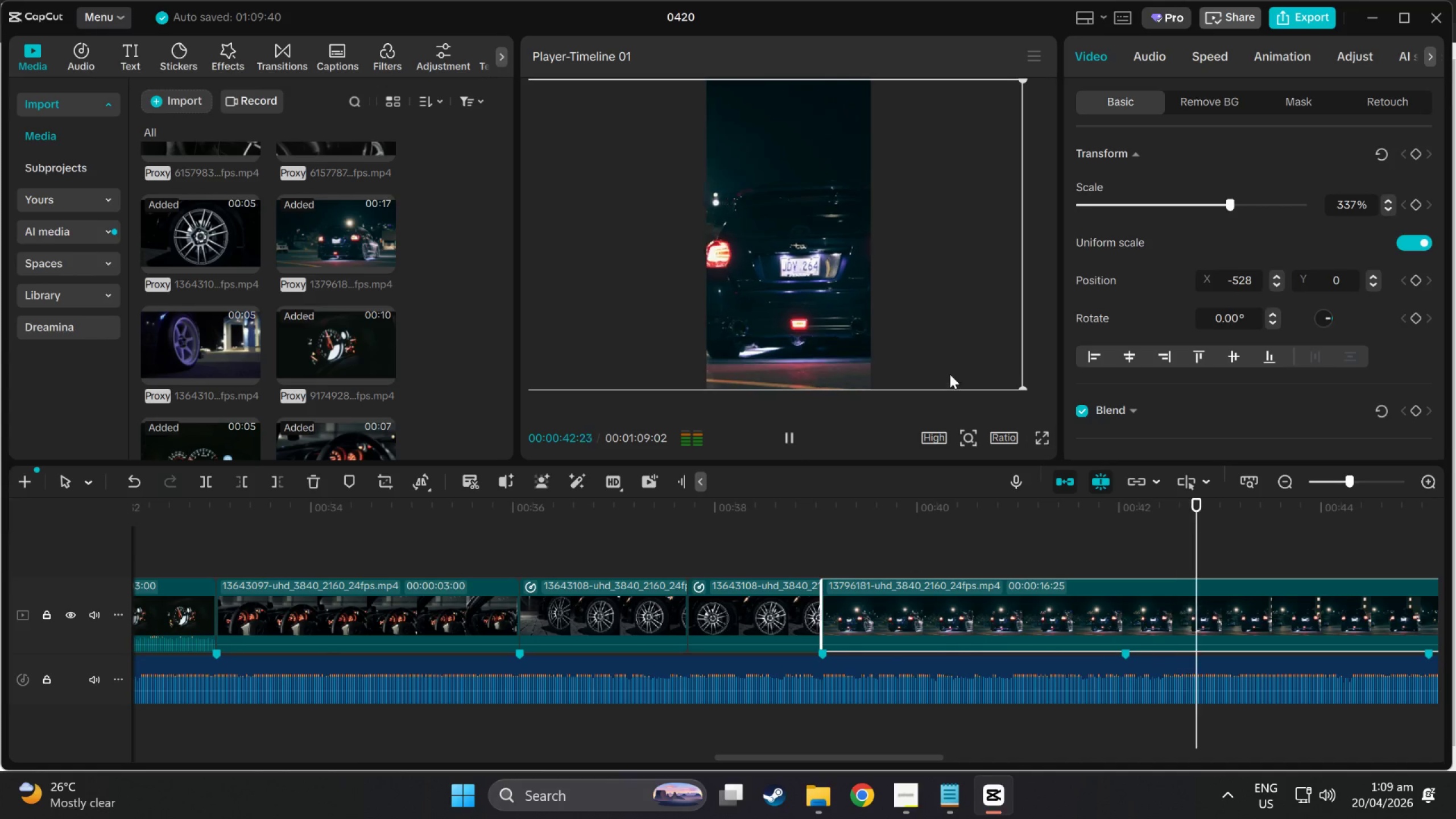 
left_click_drag(start_coordinate=[923, 365], to_coordinate=[930, 365])
 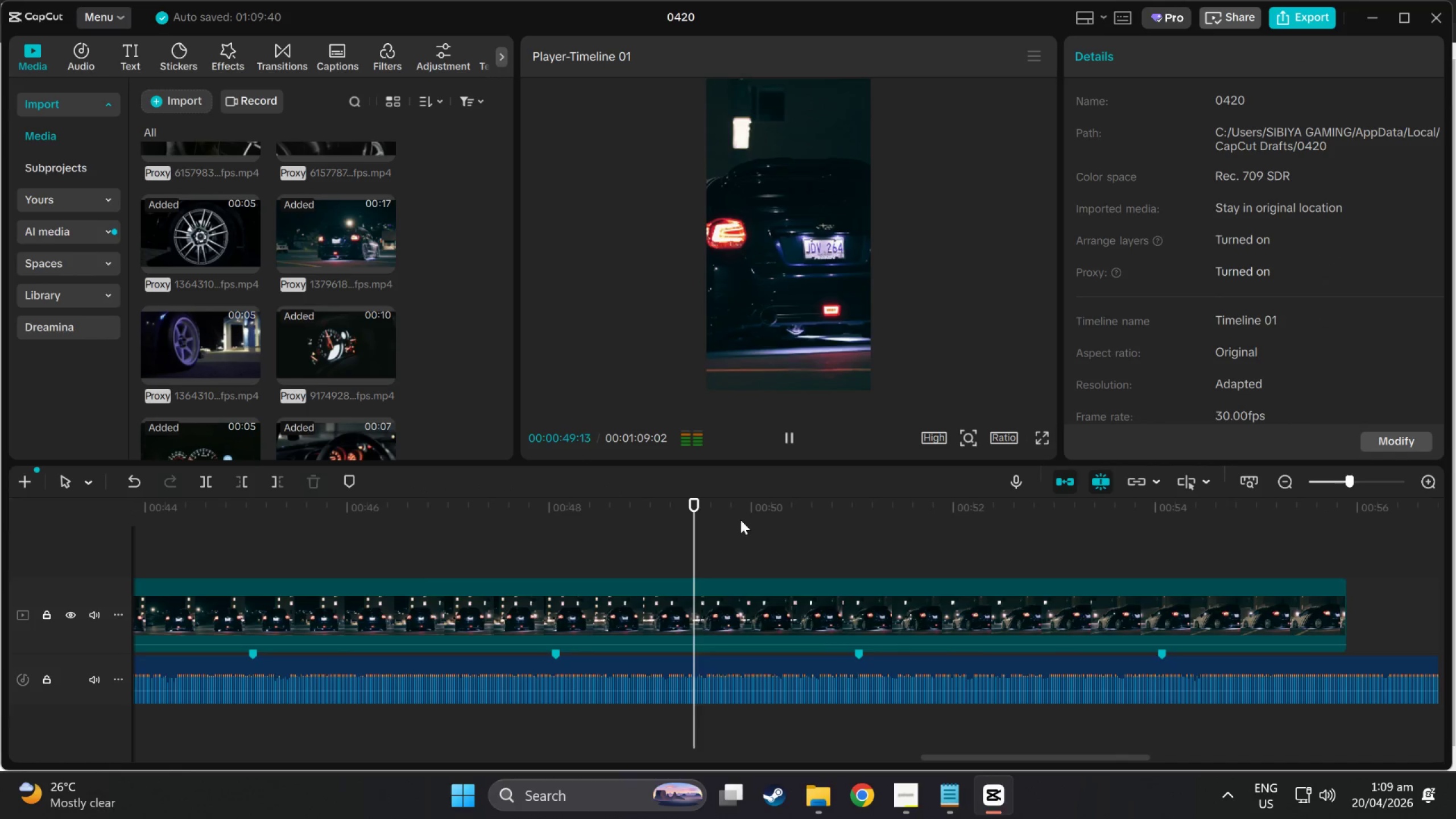 
key(Space)
 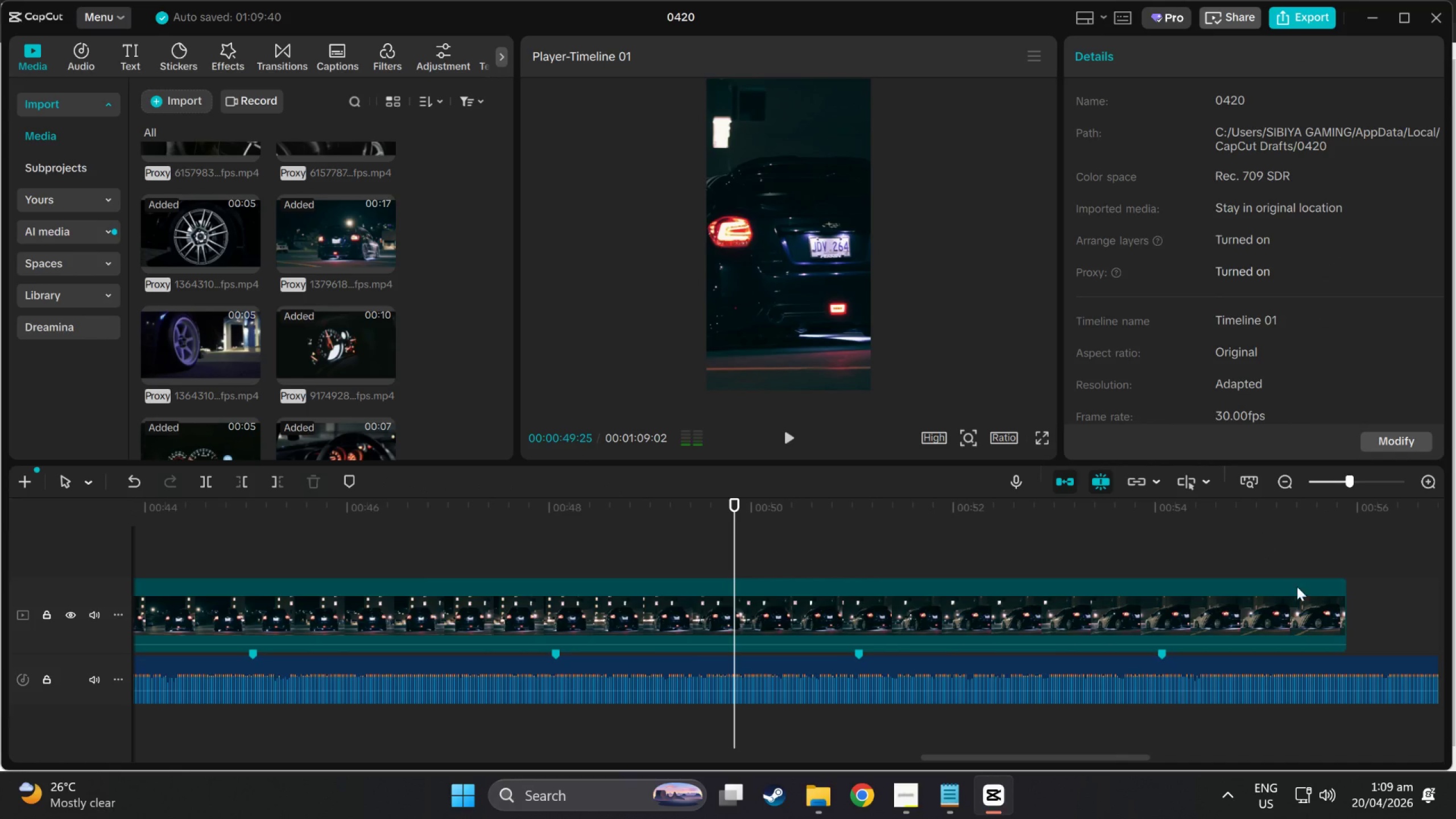 
left_click([1308, 594])
 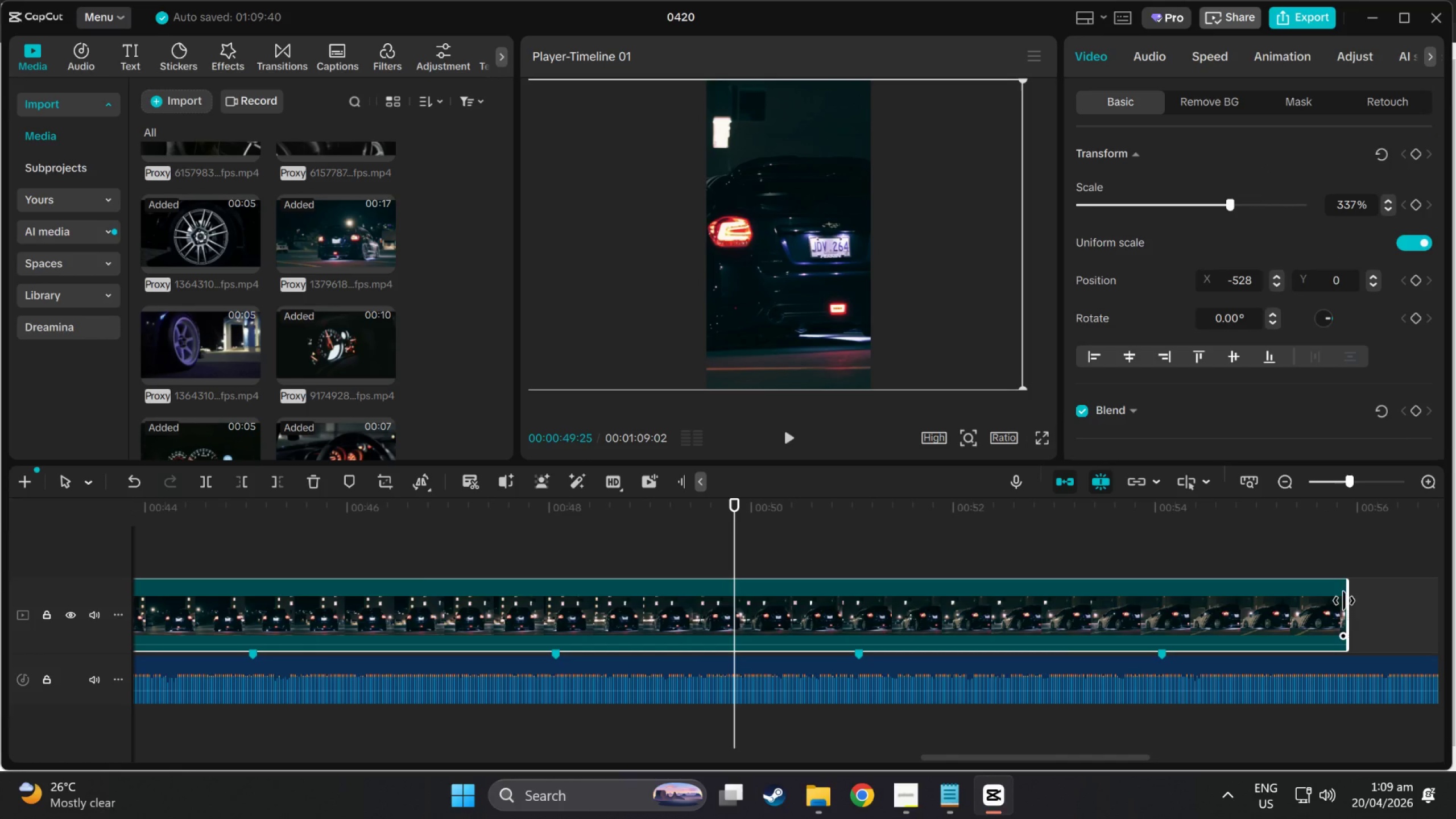 
left_click_drag(start_coordinate=[1345, 601], to_coordinate=[977, 613])
 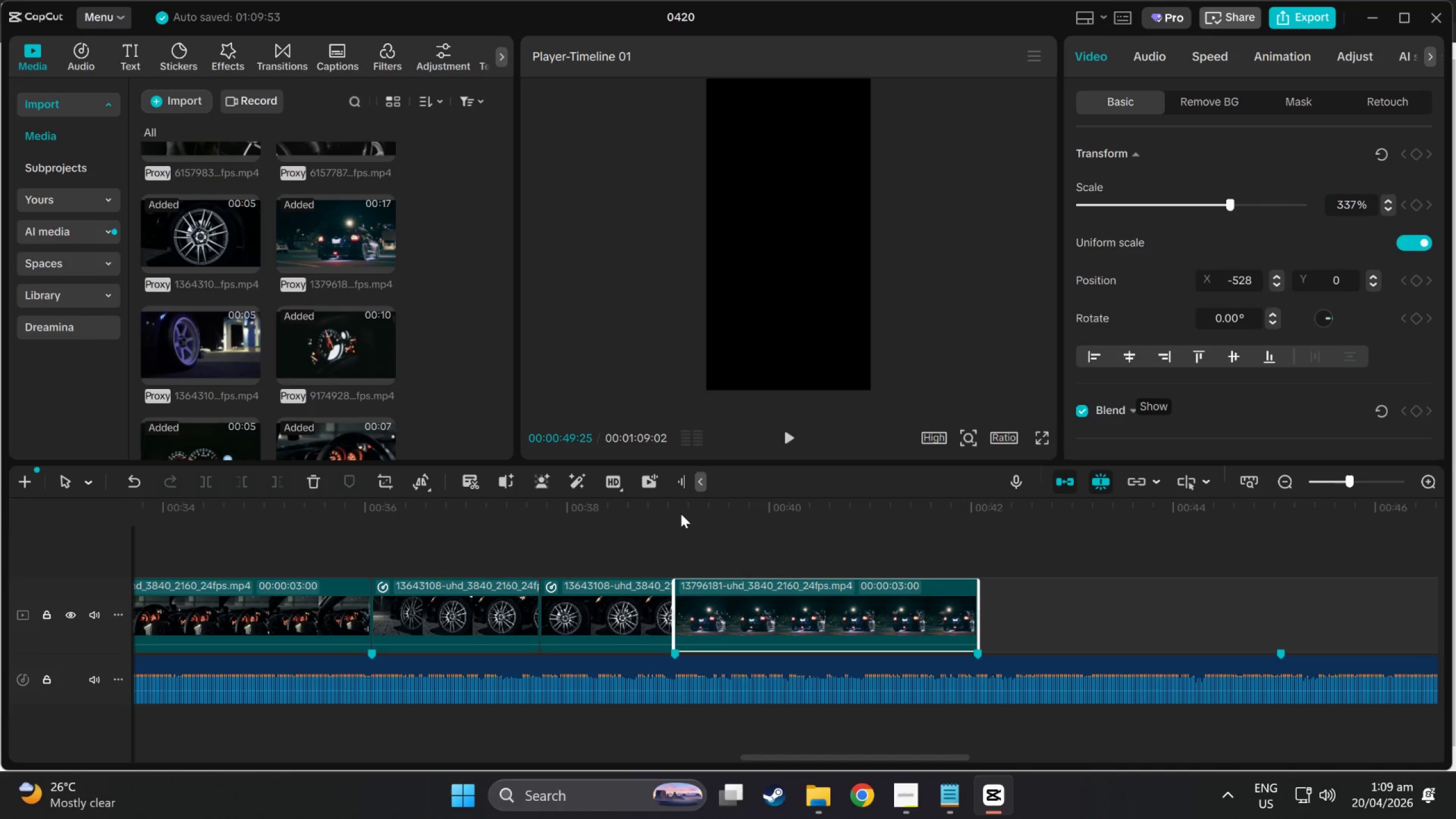 
left_click_drag(start_coordinate=[681, 510], to_coordinate=[970, 489])
 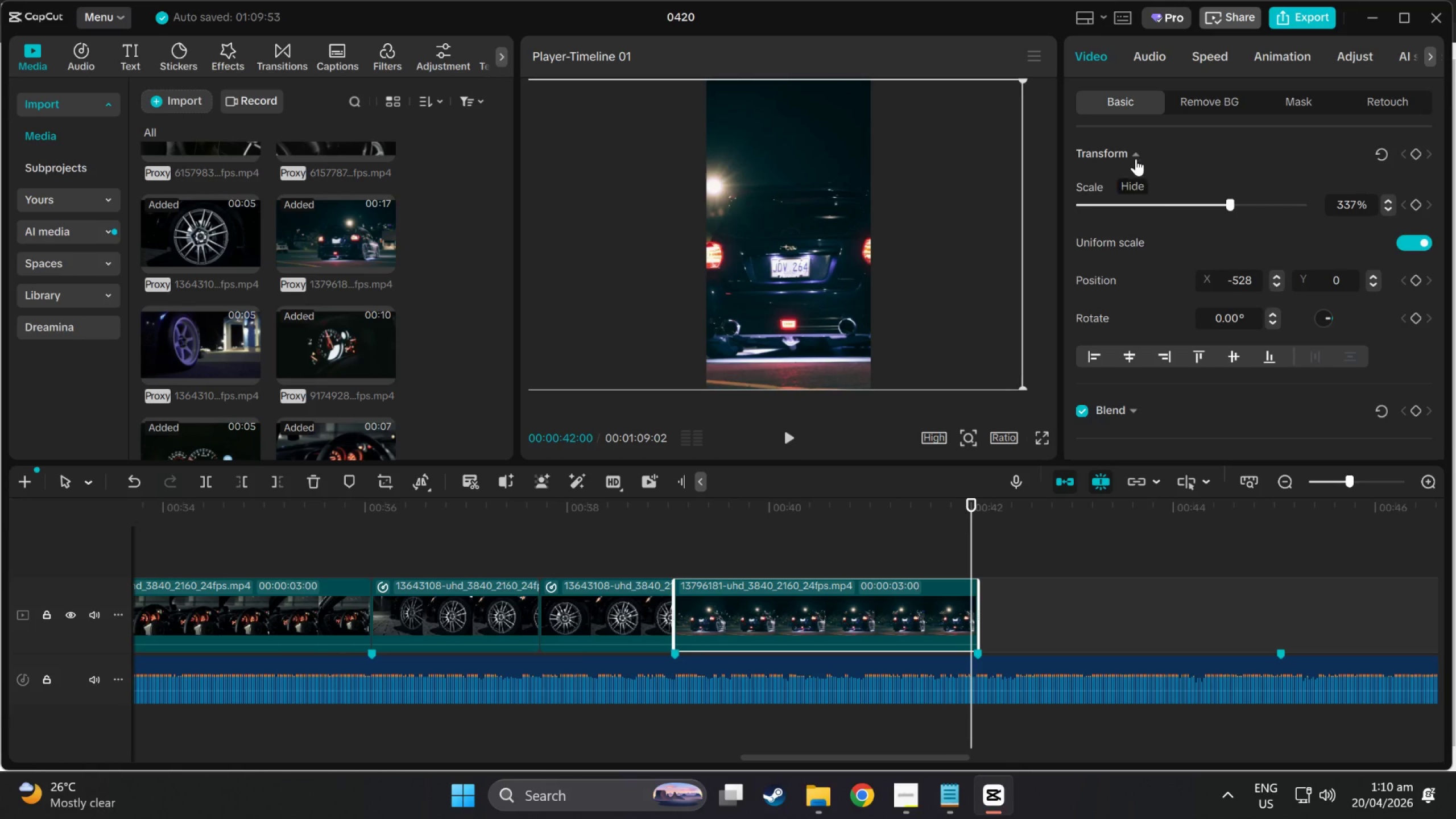 
wait(7.12)
 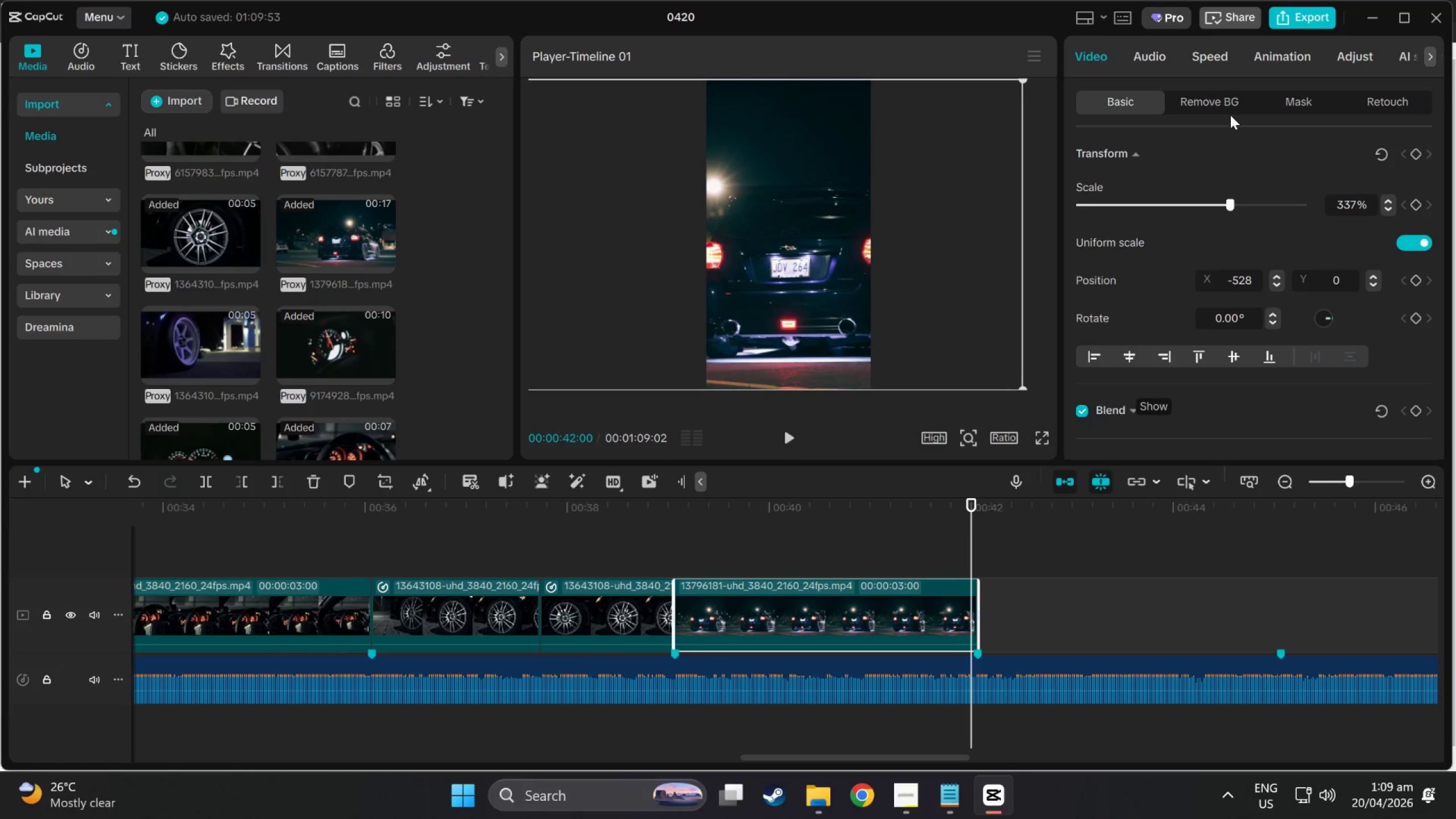 
left_click([1150, 61])
 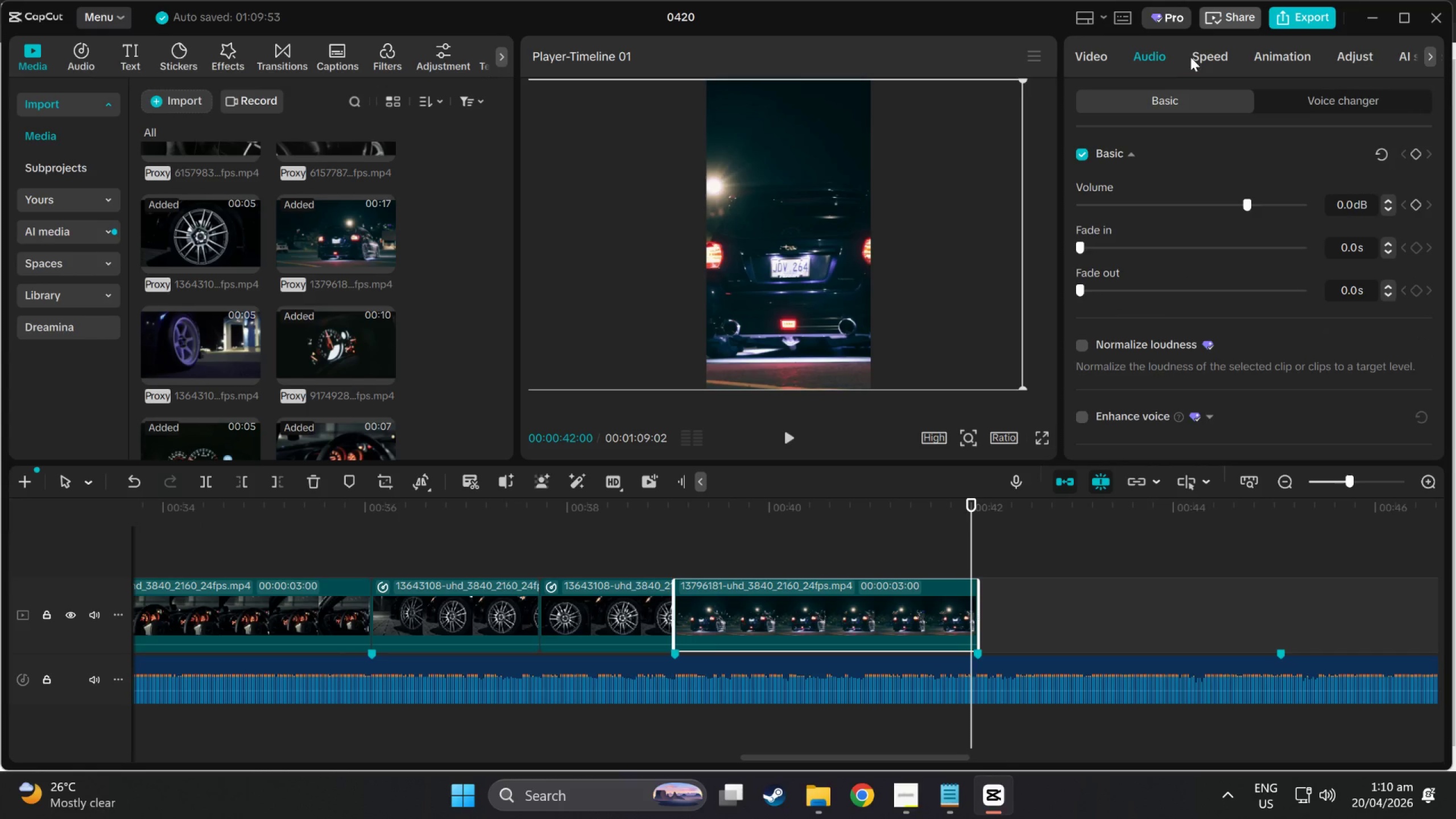 
left_click([1214, 61])
 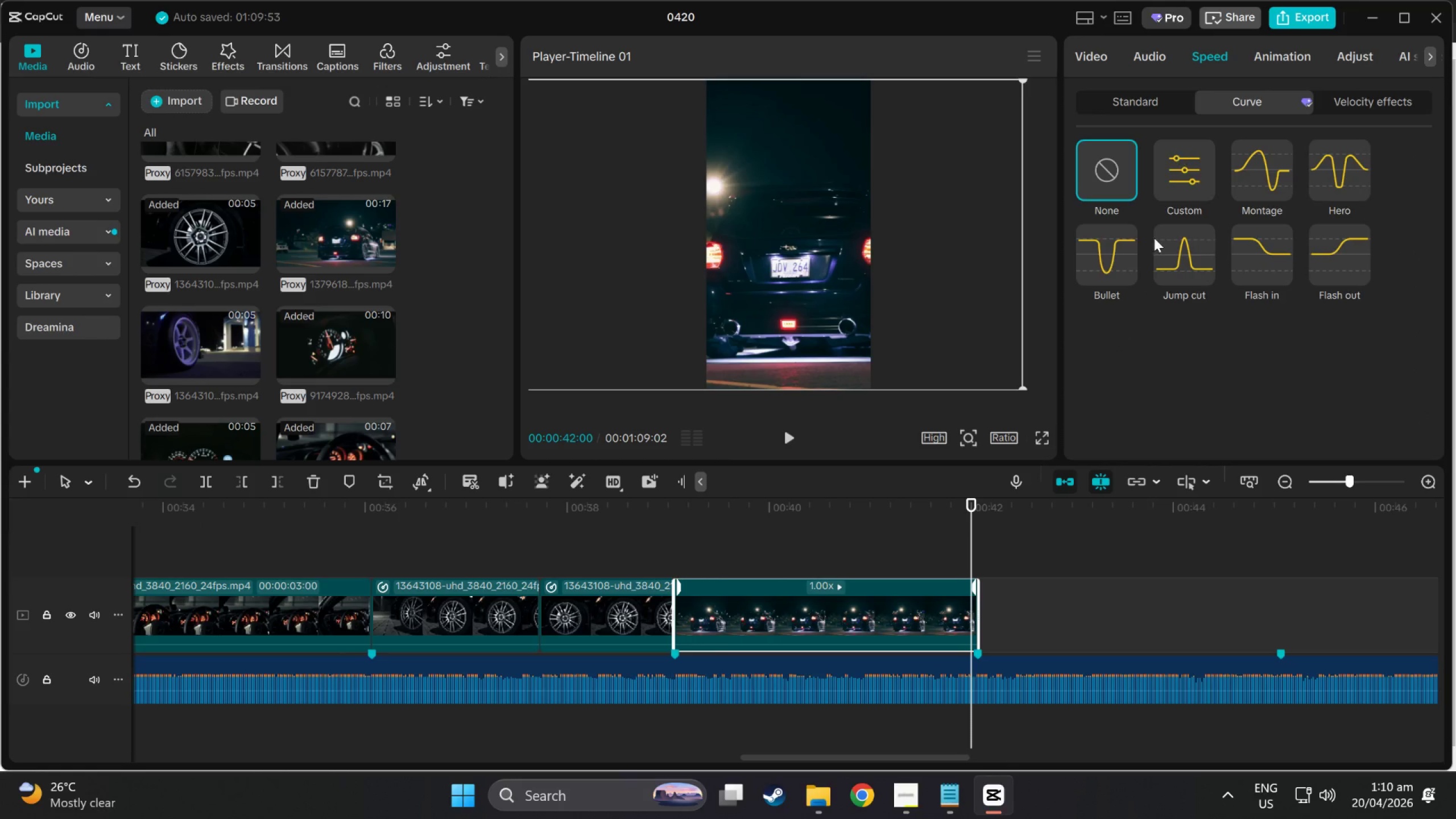 
left_click([1111, 239])
 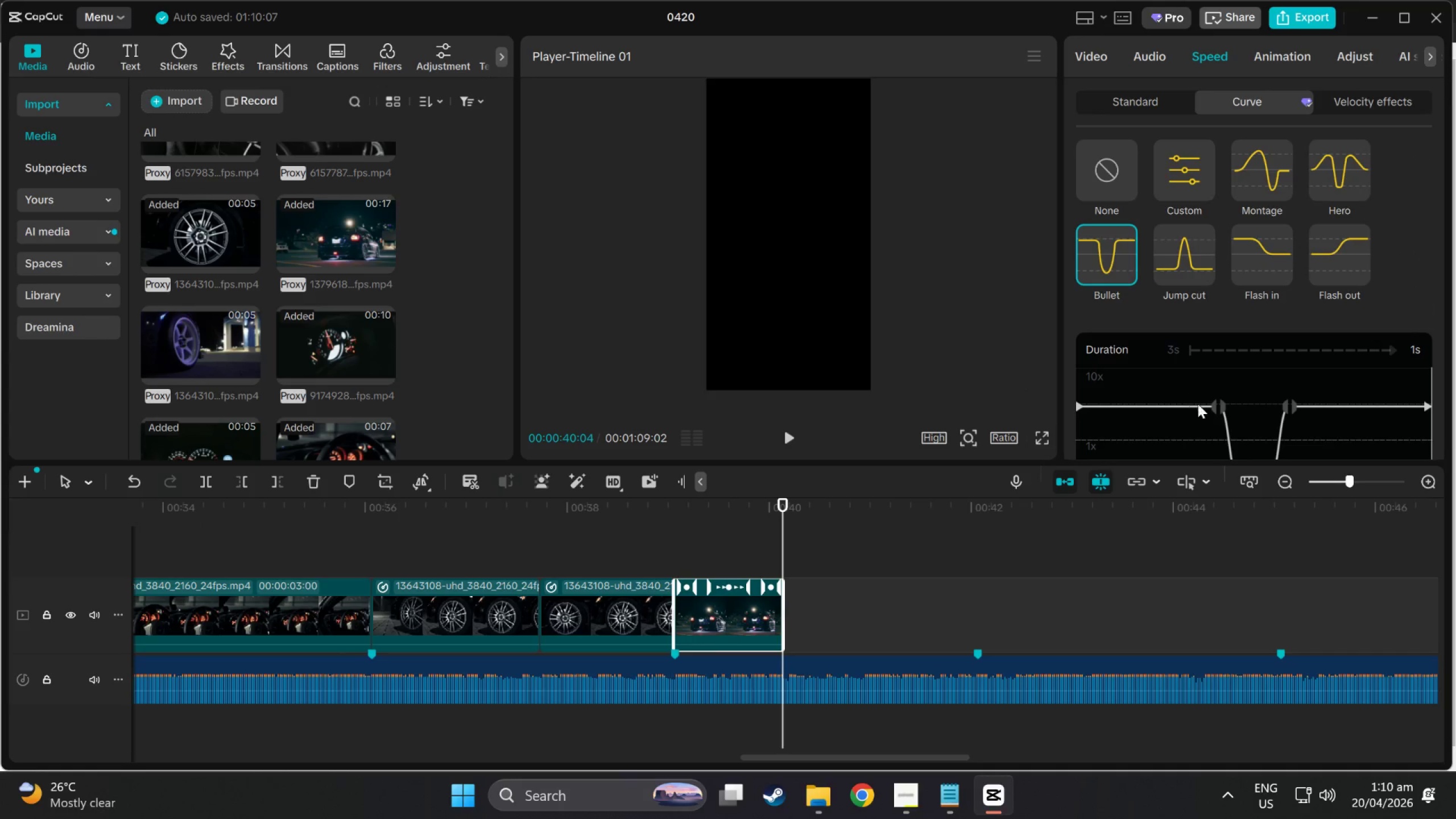 
left_click([1214, 408])
 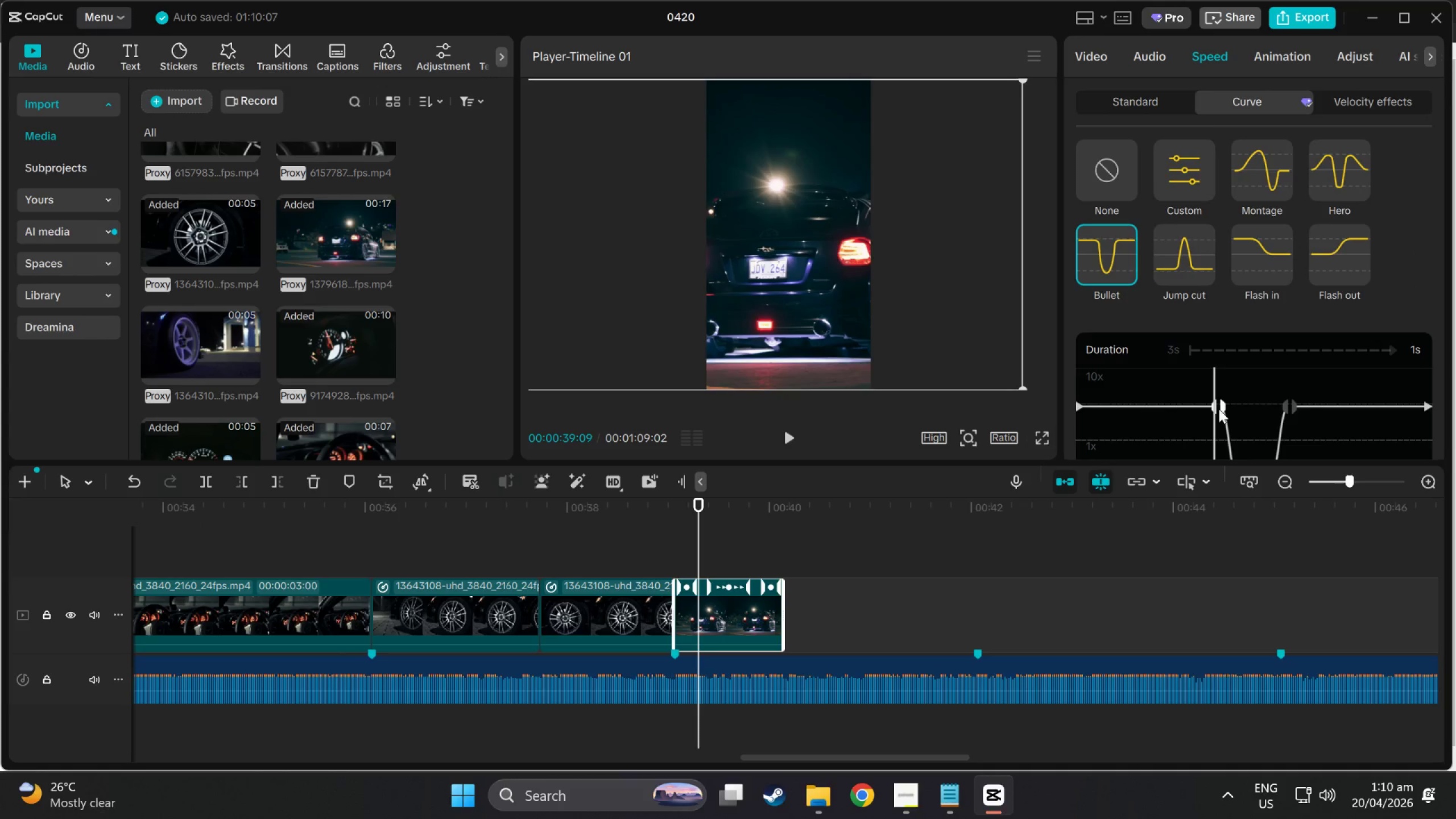 
scroll: coordinate [1287, 412], scroll_direction: down, amount: 12.0
 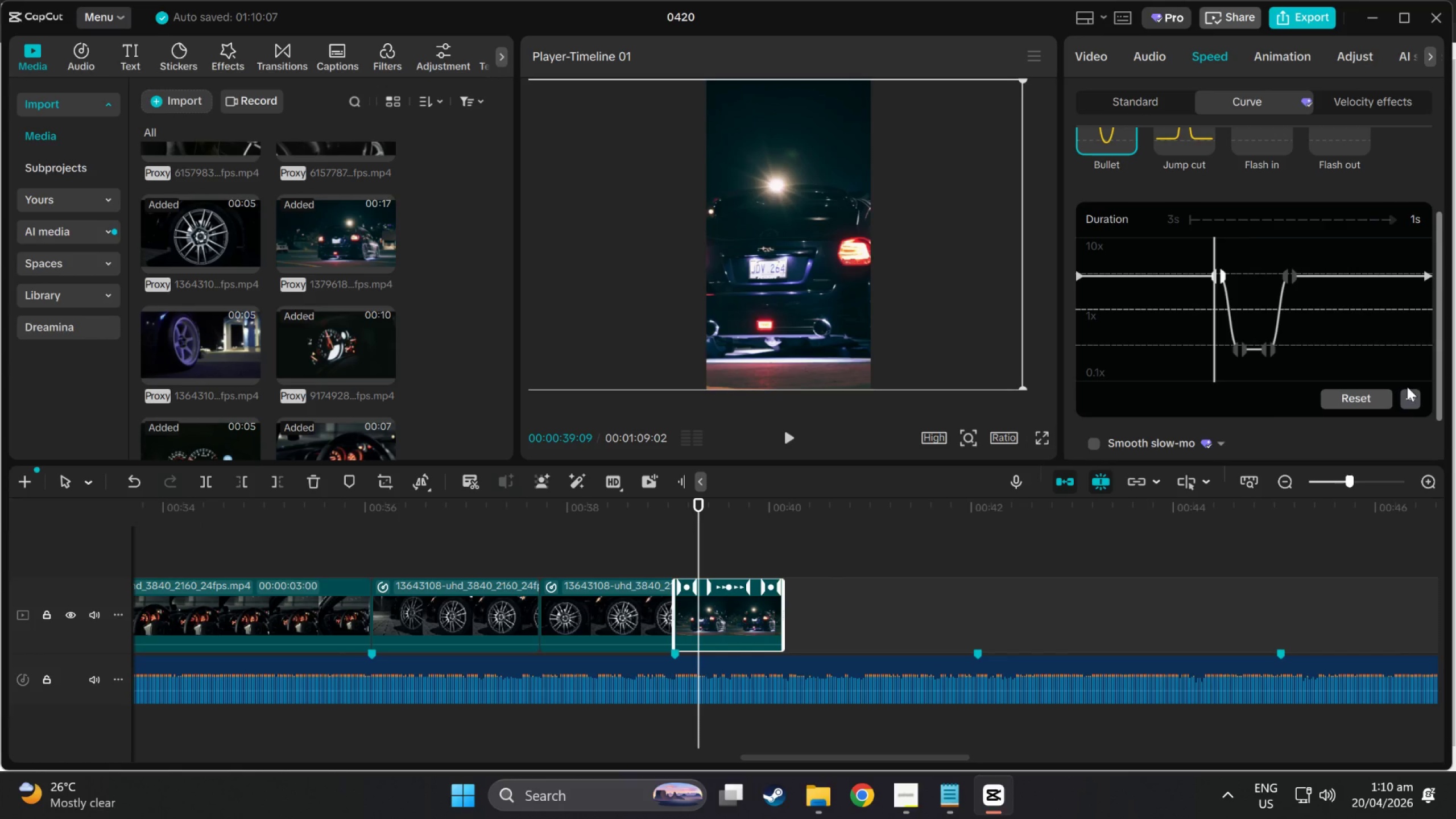 
left_click([1410, 395])
 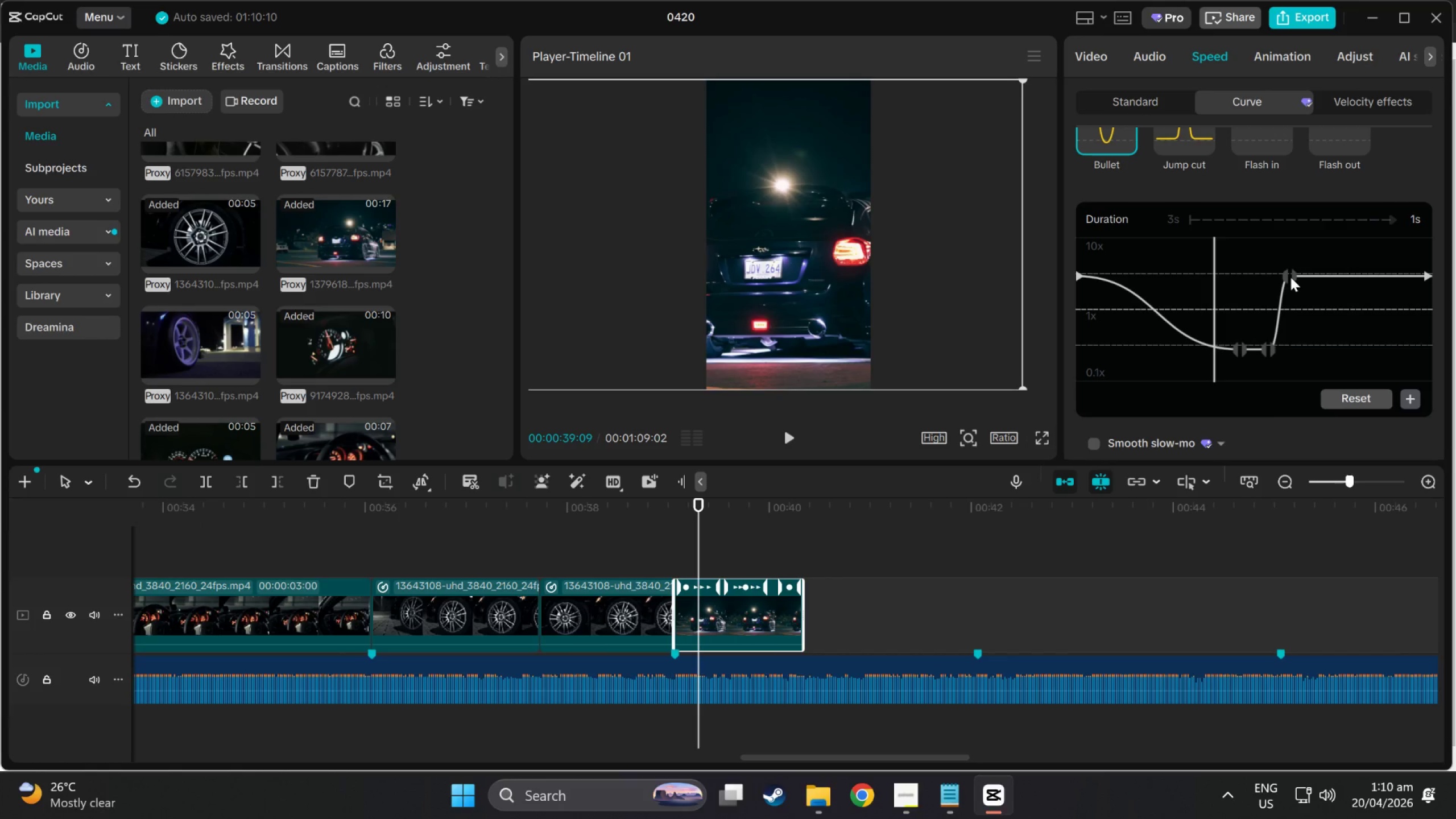 
left_click([1289, 271])
 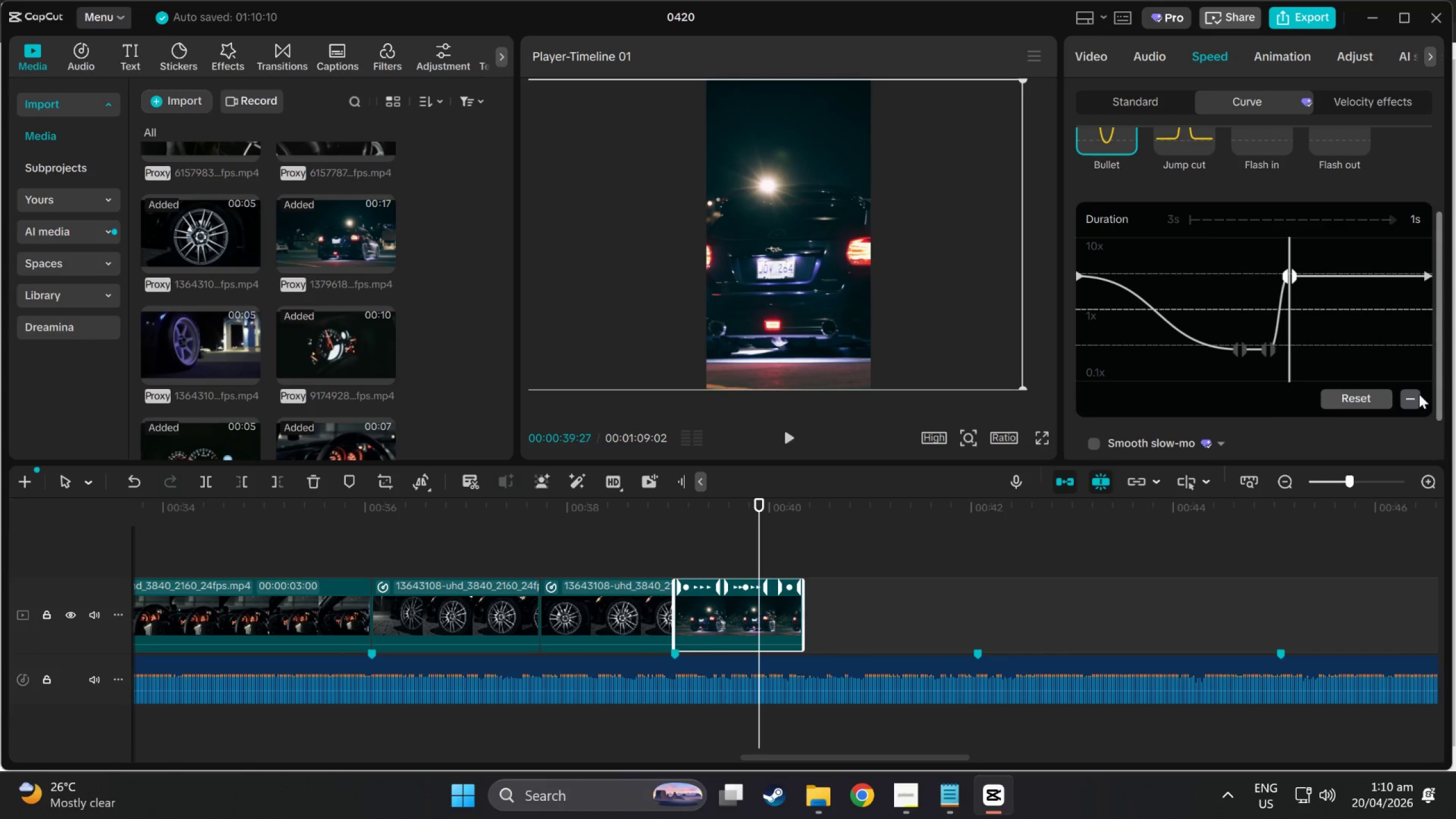 
left_click([1411, 395])
 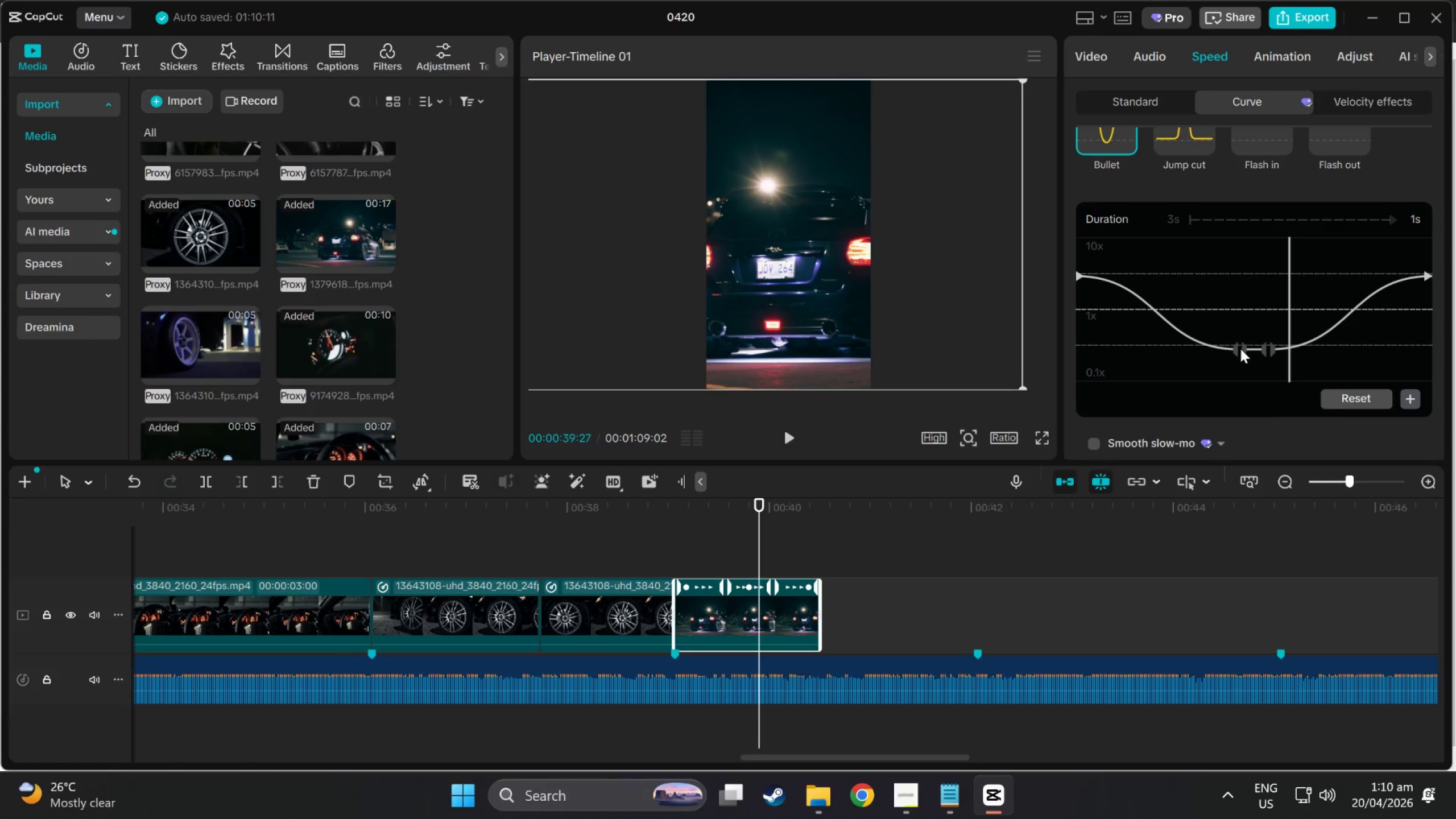 
left_click([1239, 344])
 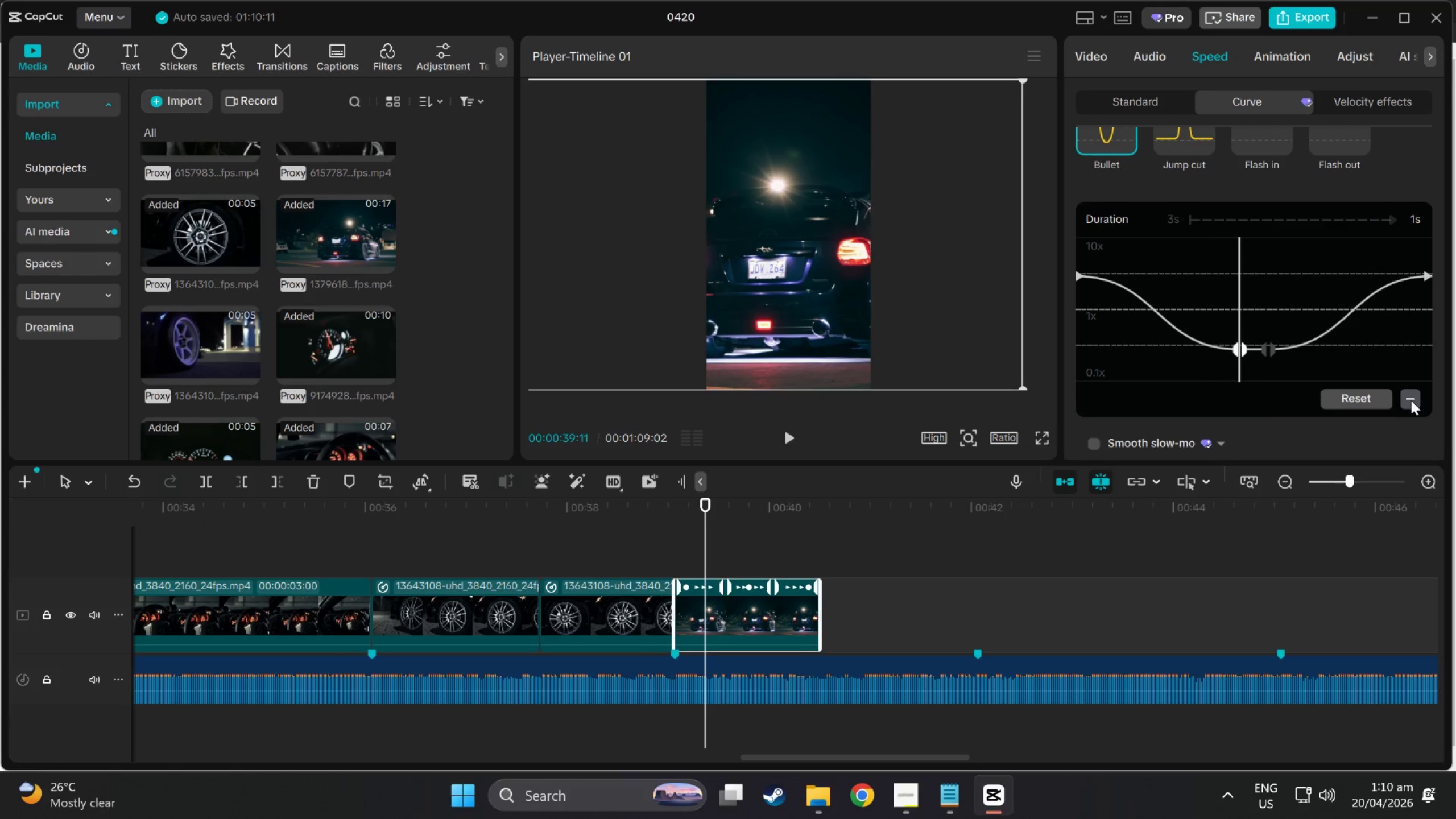 
left_click([1412, 400])
 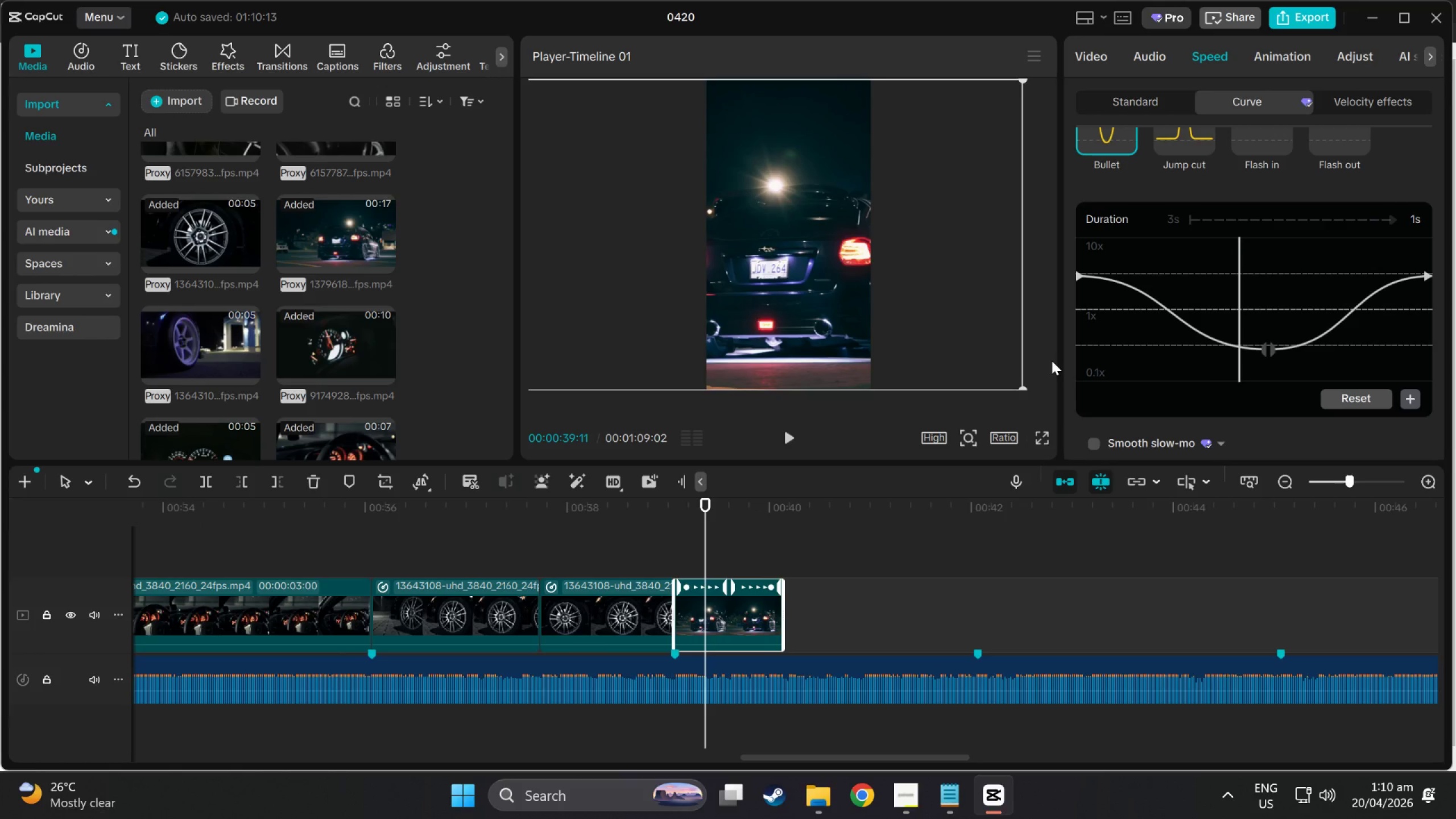 
scroll: coordinate [1037, 368], scroll_direction: down, amount: 3.0
 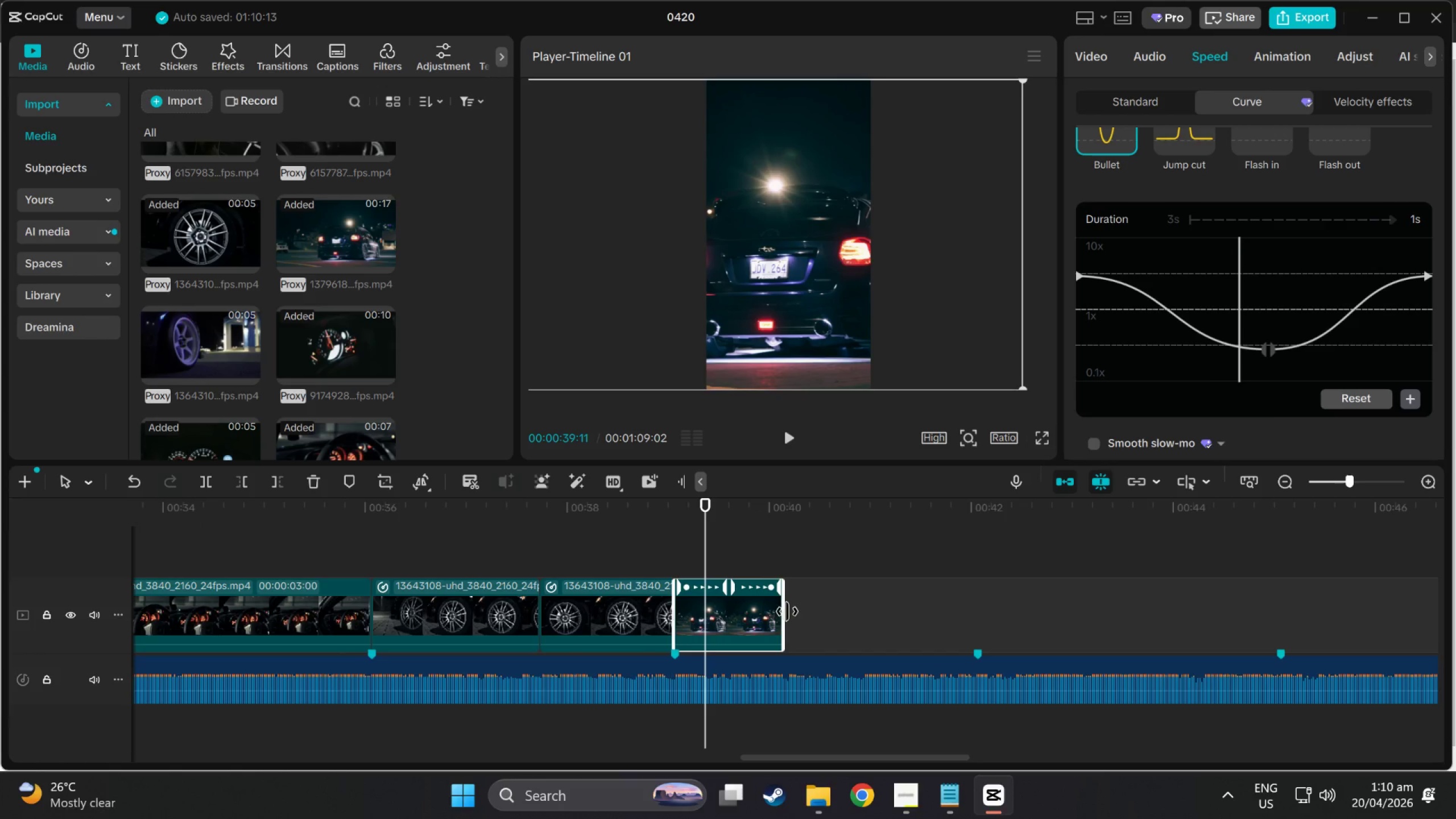 
left_click_drag(start_coordinate=[785, 611], to_coordinate=[975, 618])
 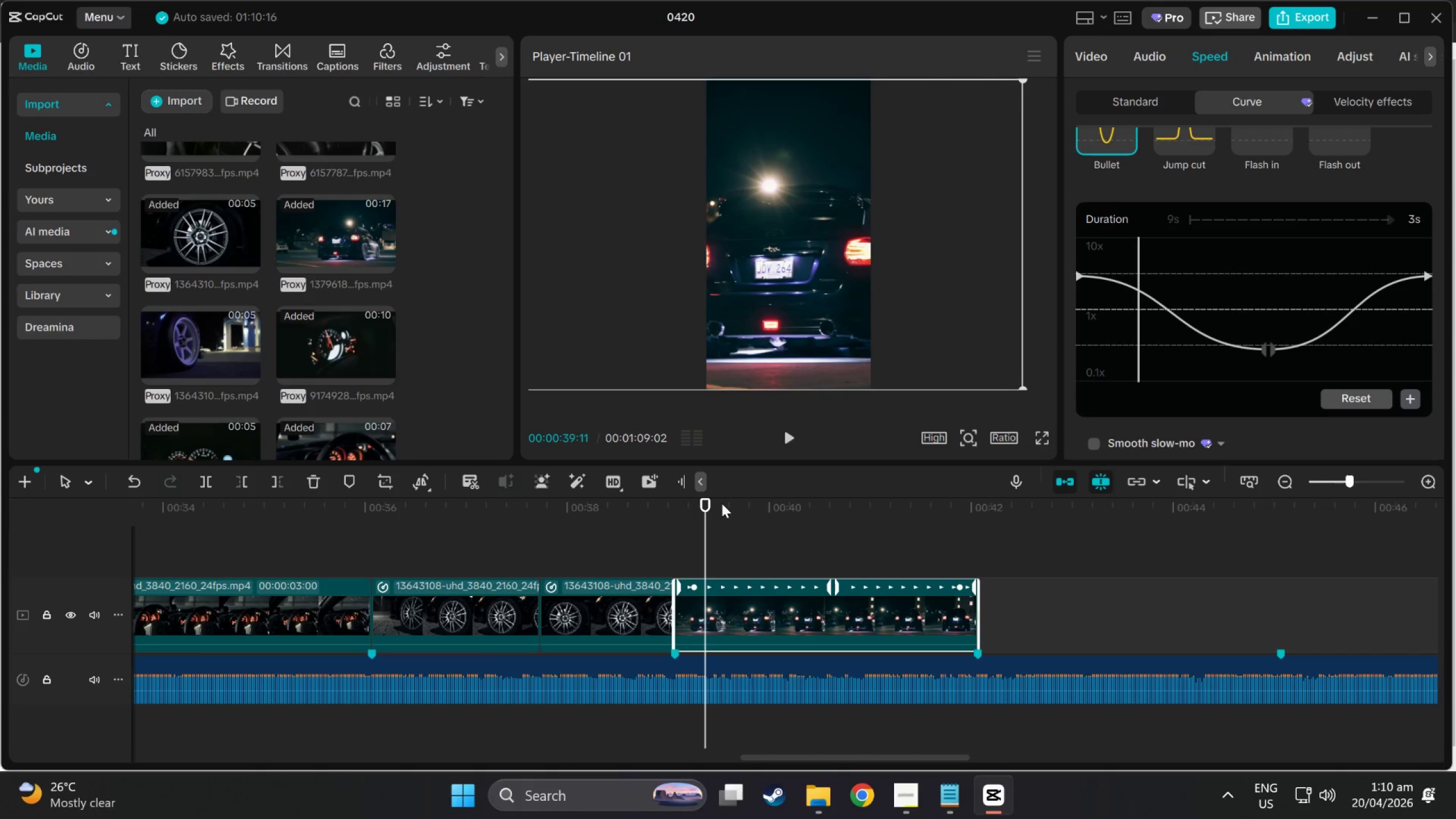 
left_click_drag(start_coordinate=[704, 503], to_coordinate=[681, 509])
 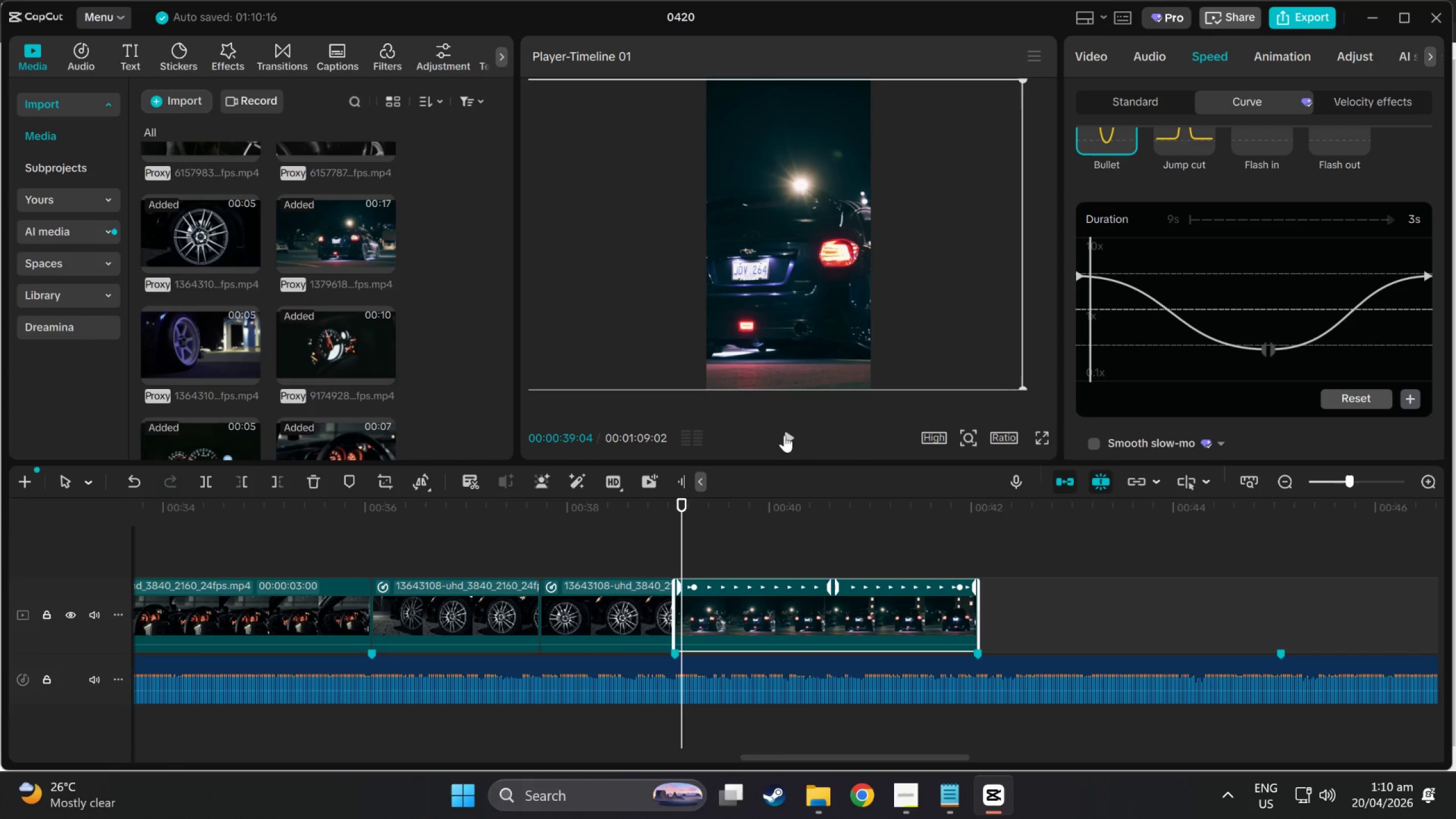 
left_click([799, 433])
 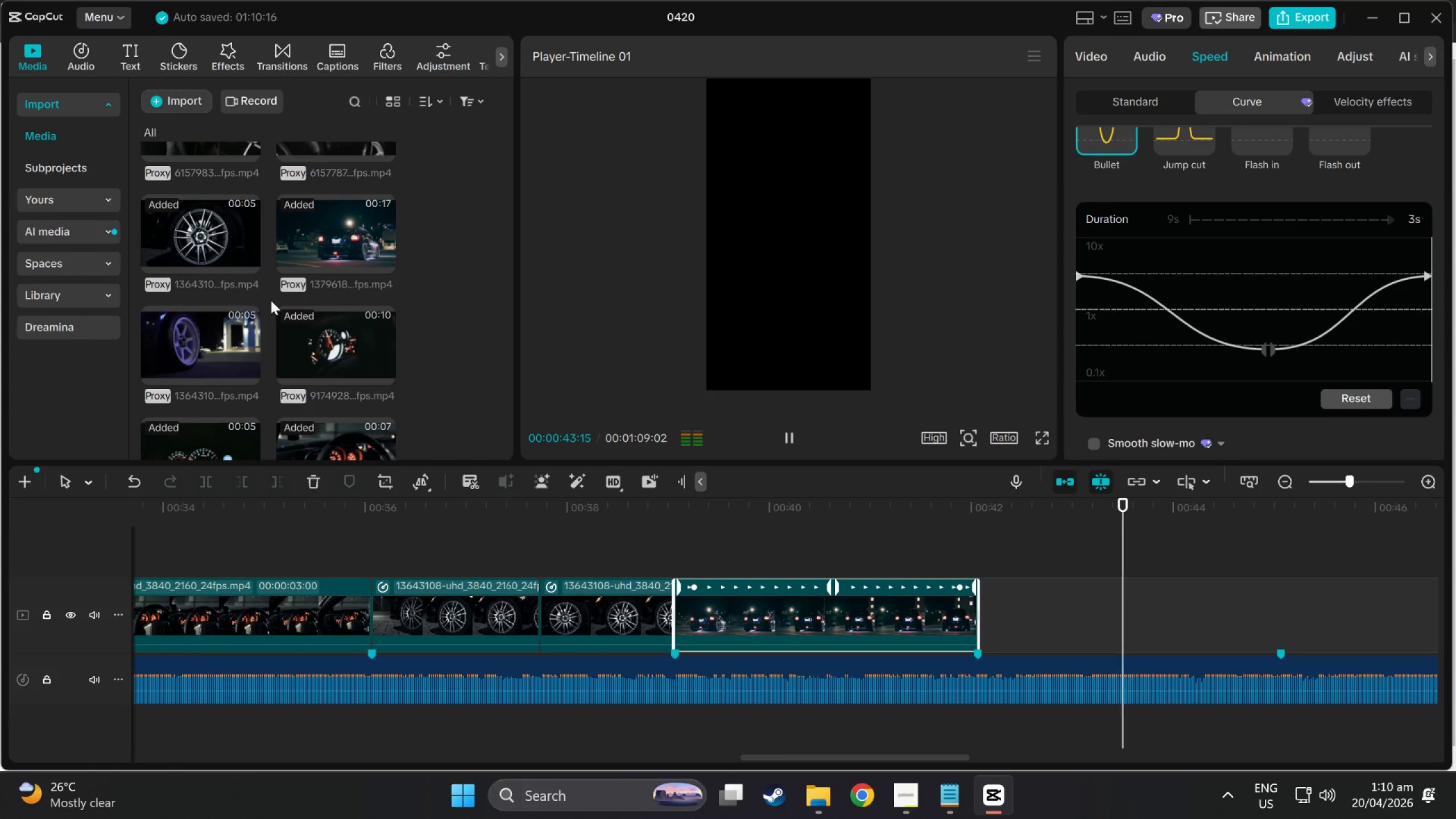 
wait(6.09)
 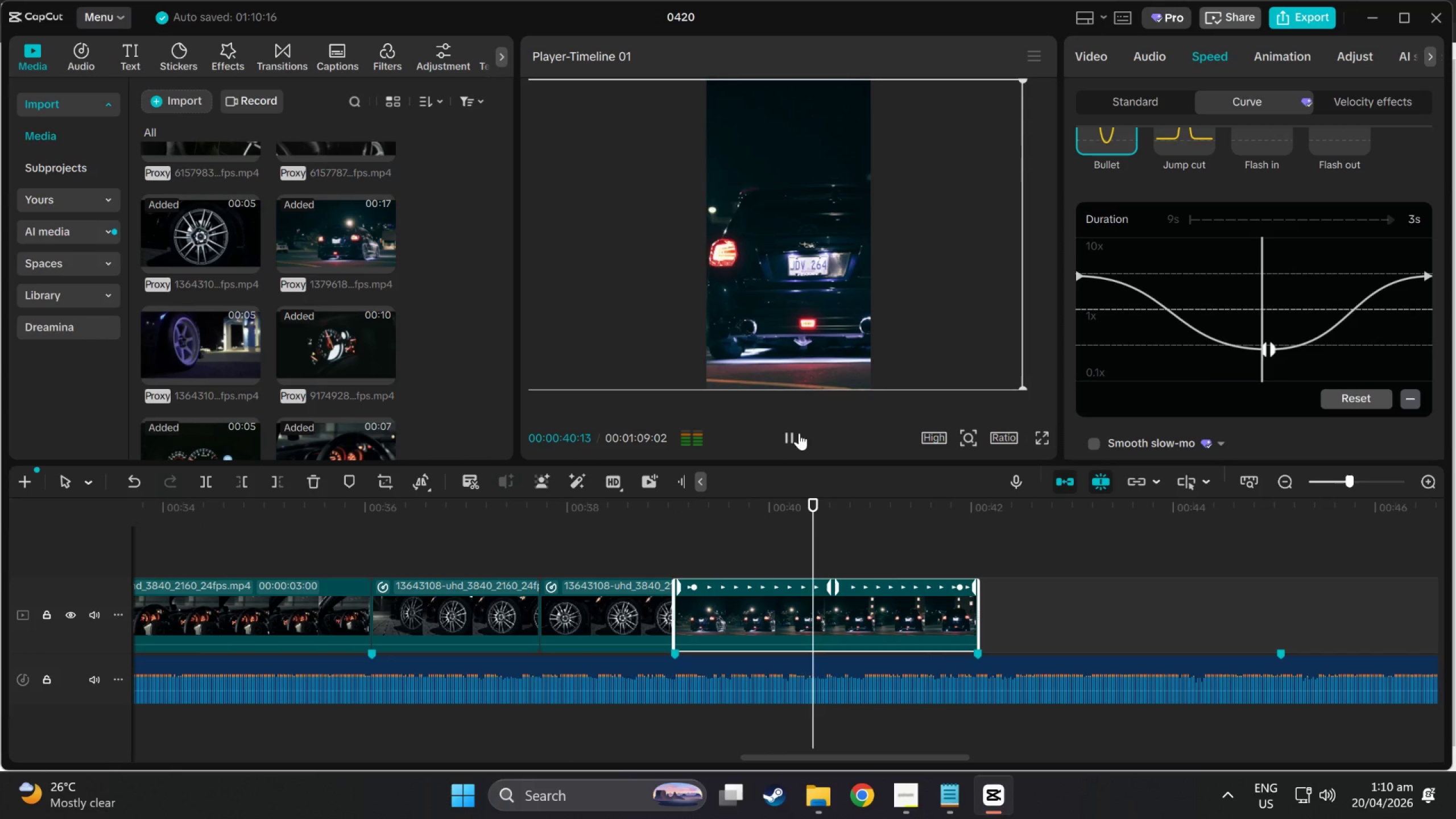 
key(Space)
 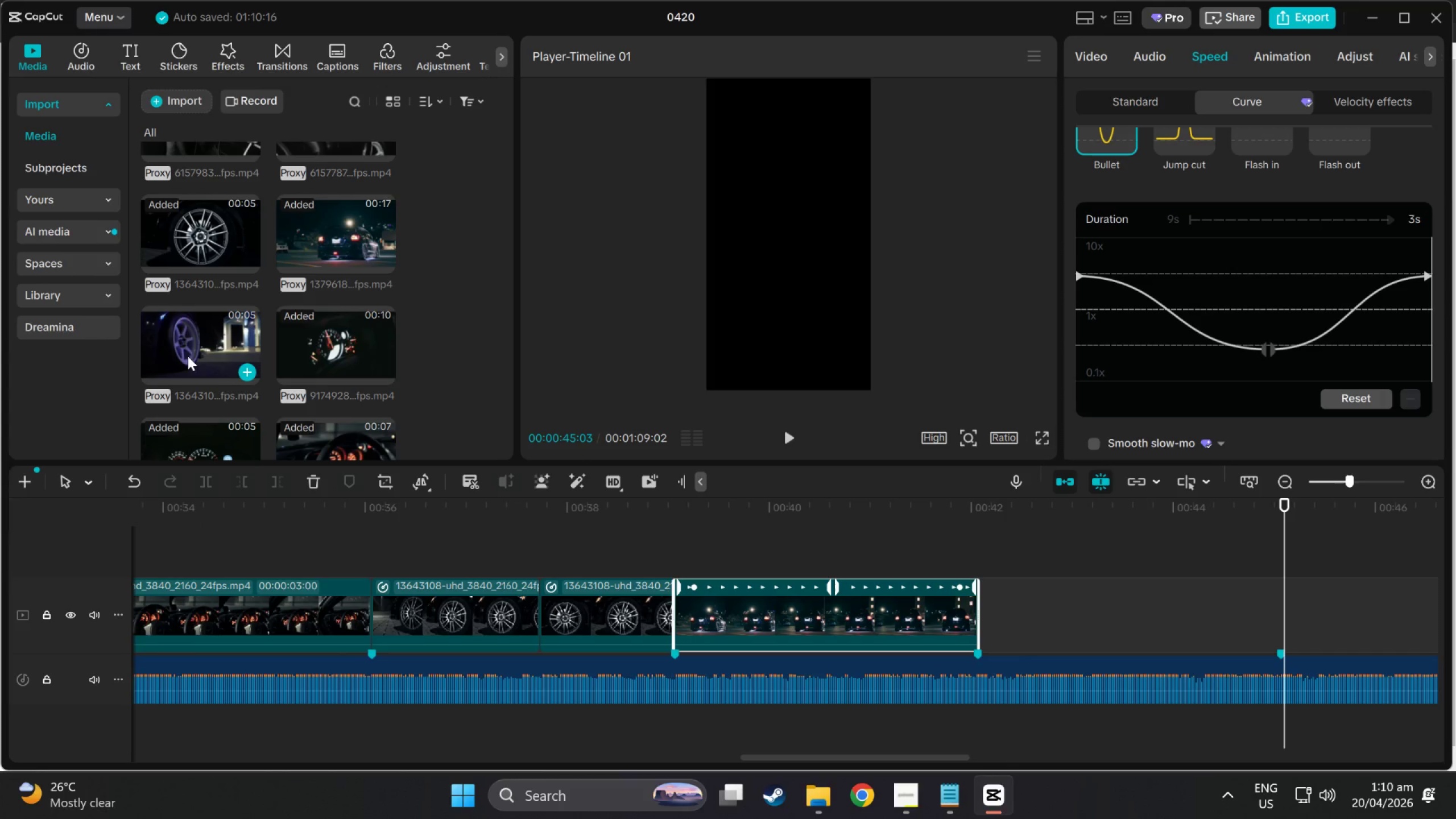 
left_click_drag(start_coordinate=[186, 355], to_coordinate=[985, 606])
 